 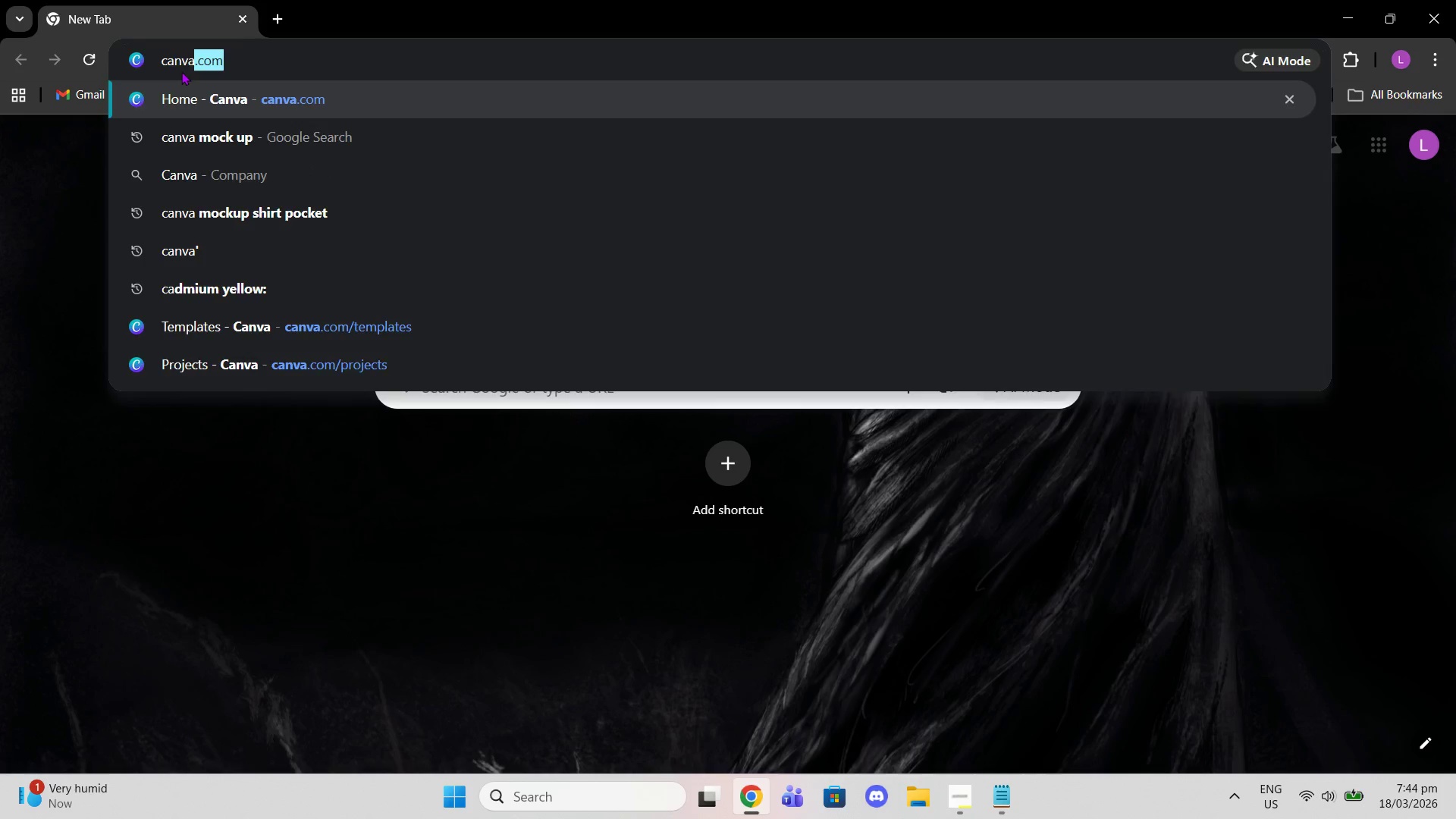 
key(Enter)
 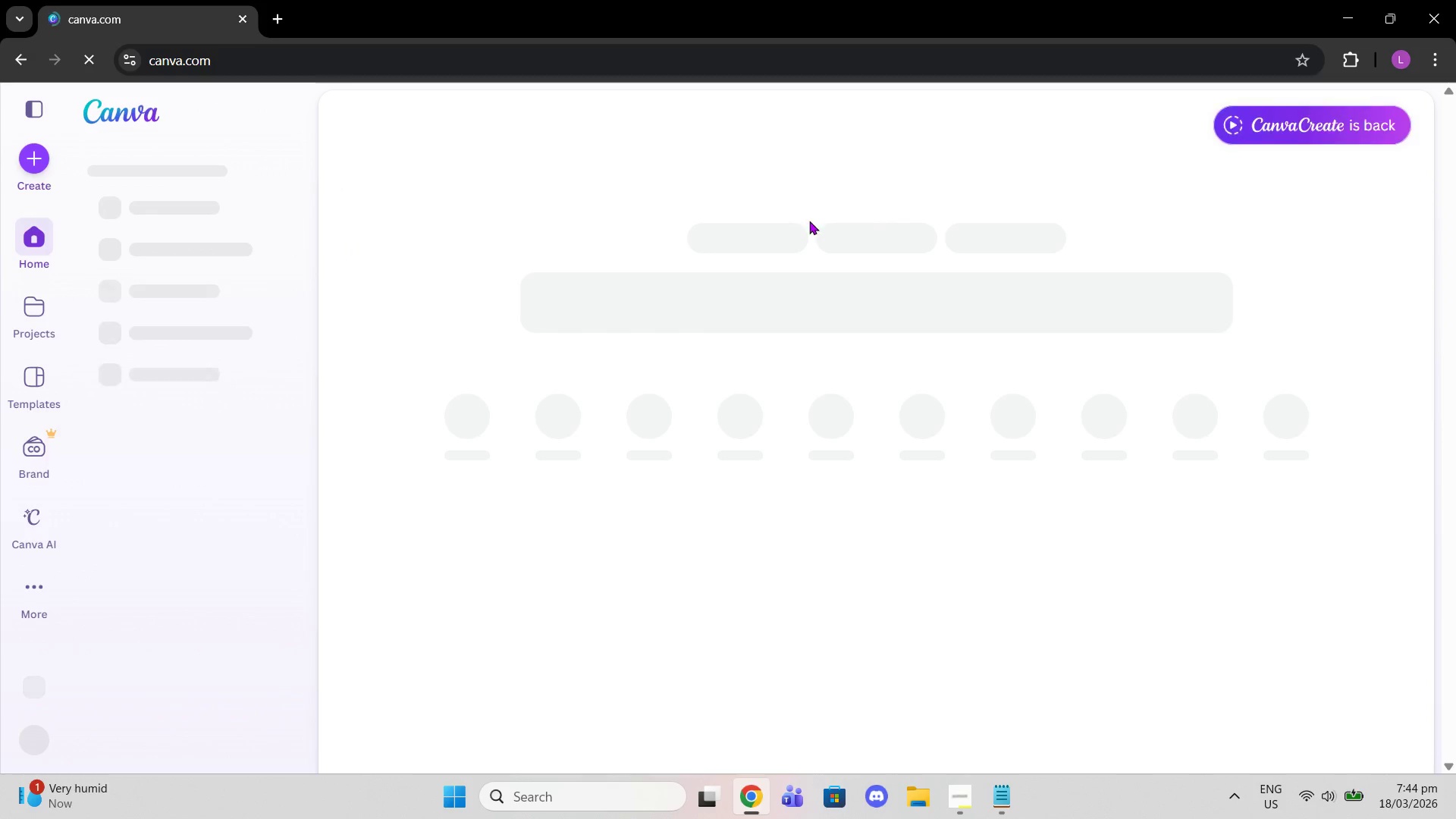 
wait(15.23)
 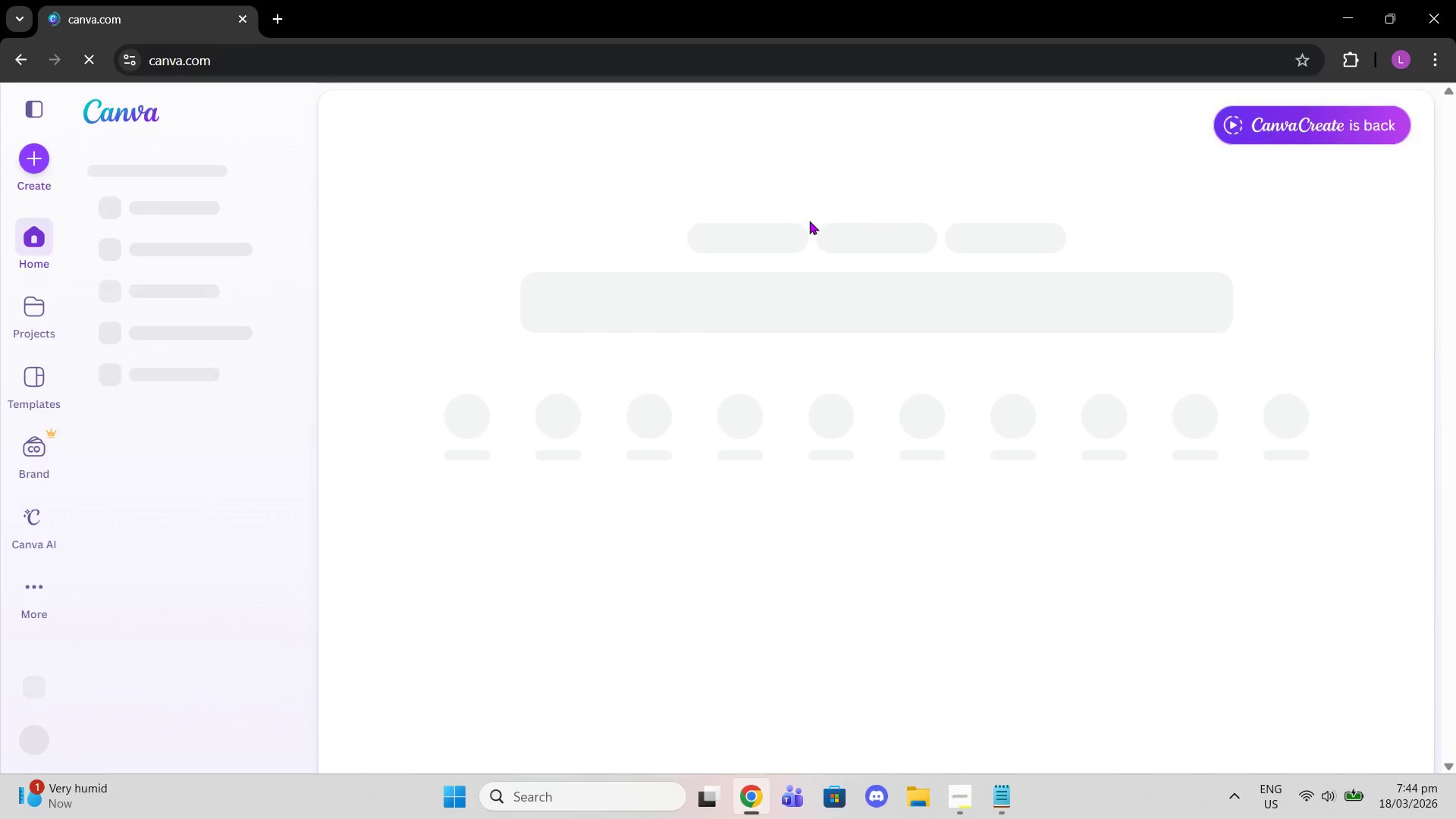 
scroll: coordinate [637, 535], scroll_direction: down, amount: 4.0
 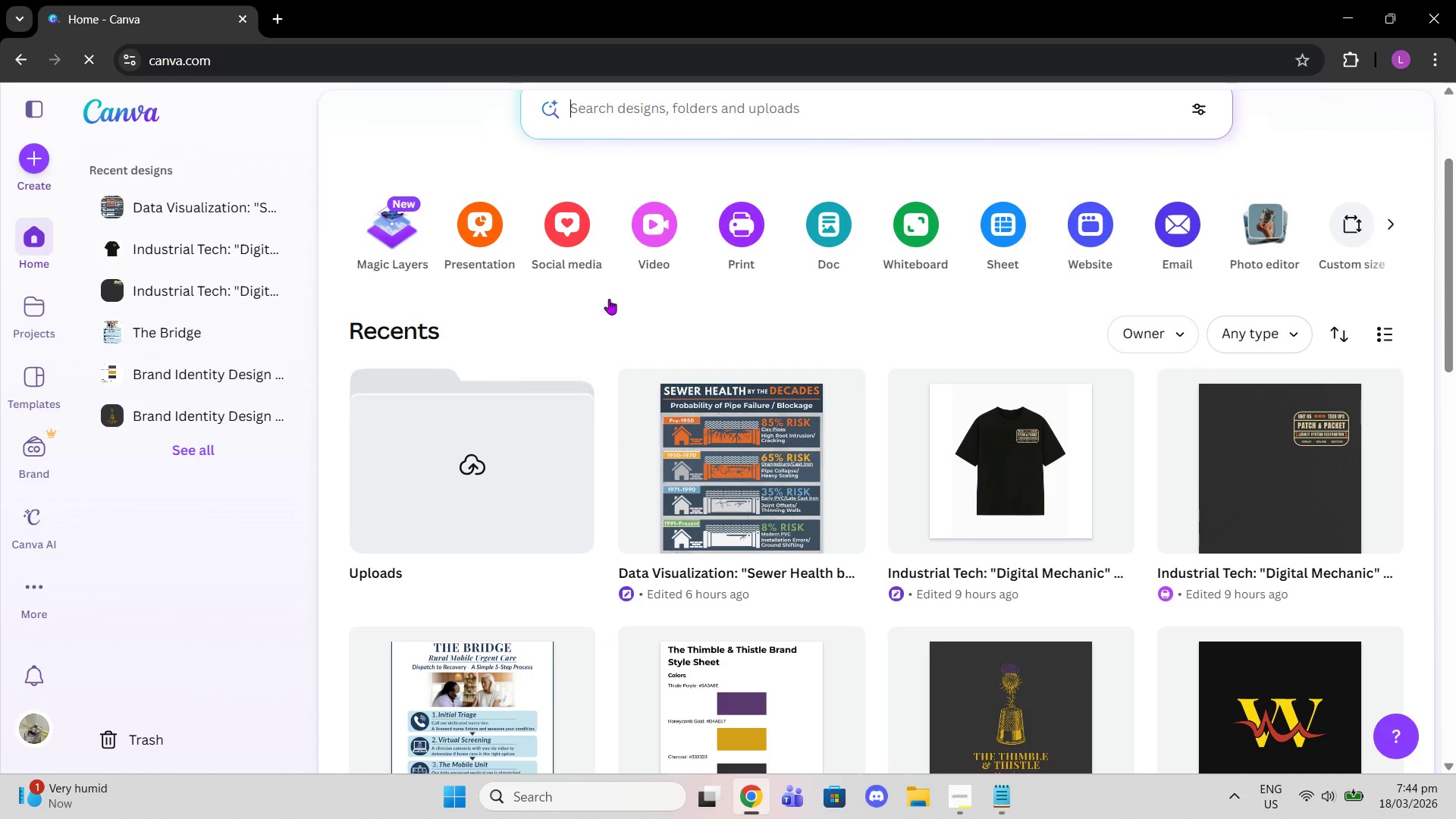 
wait(6.4)
 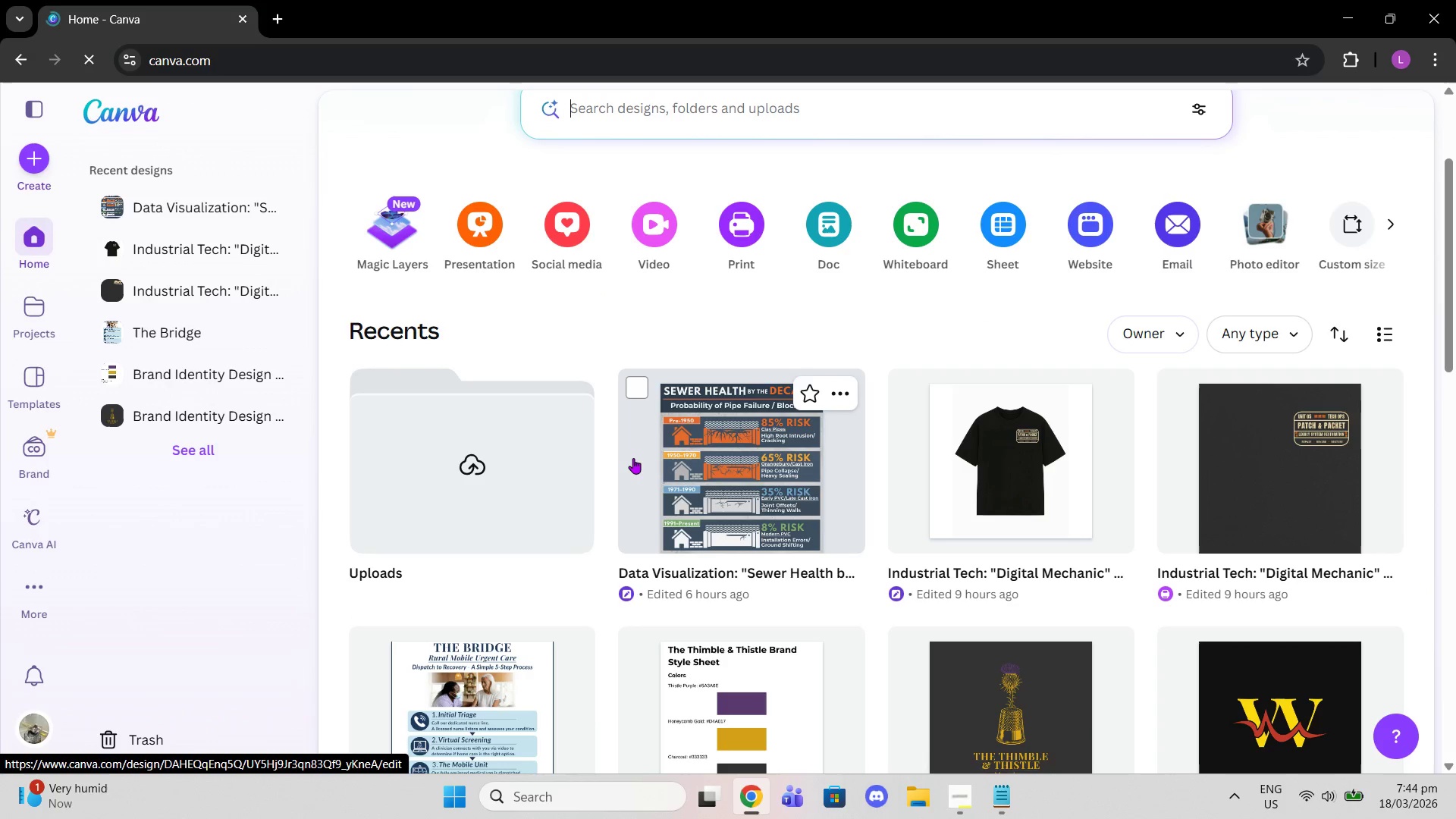 
left_click([35, 158])
 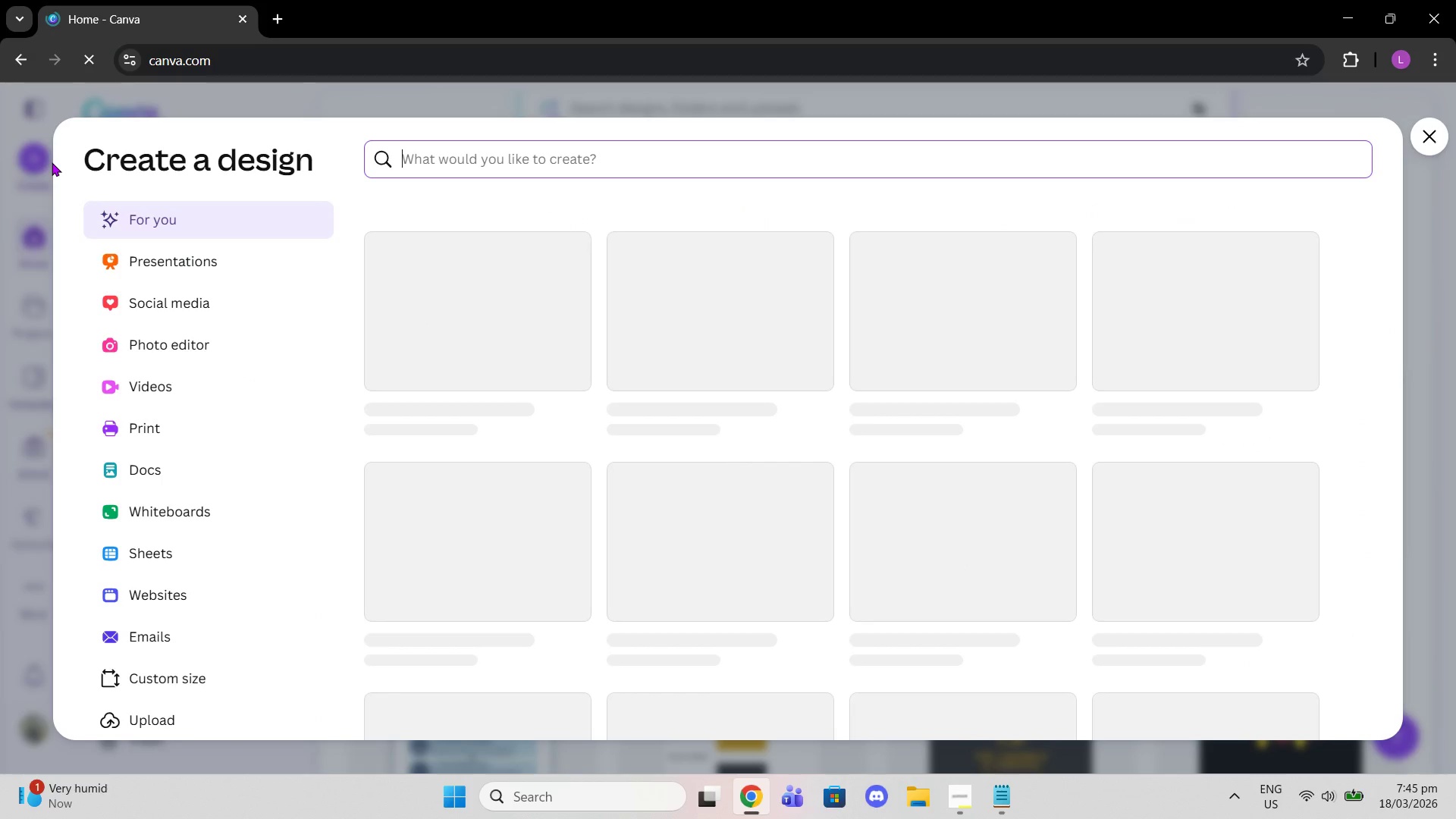 
type(logo)
 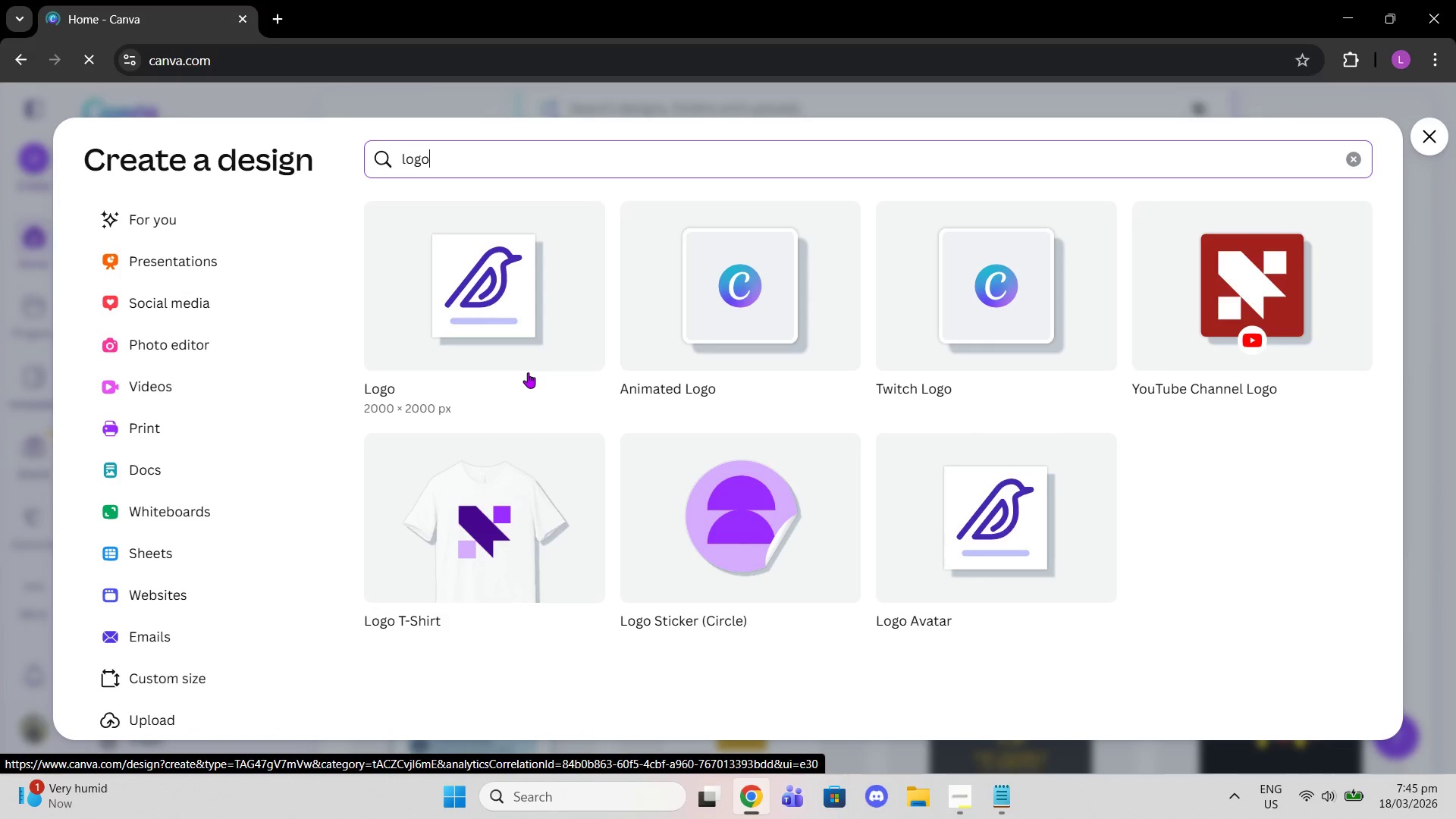 
wait(11.69)
 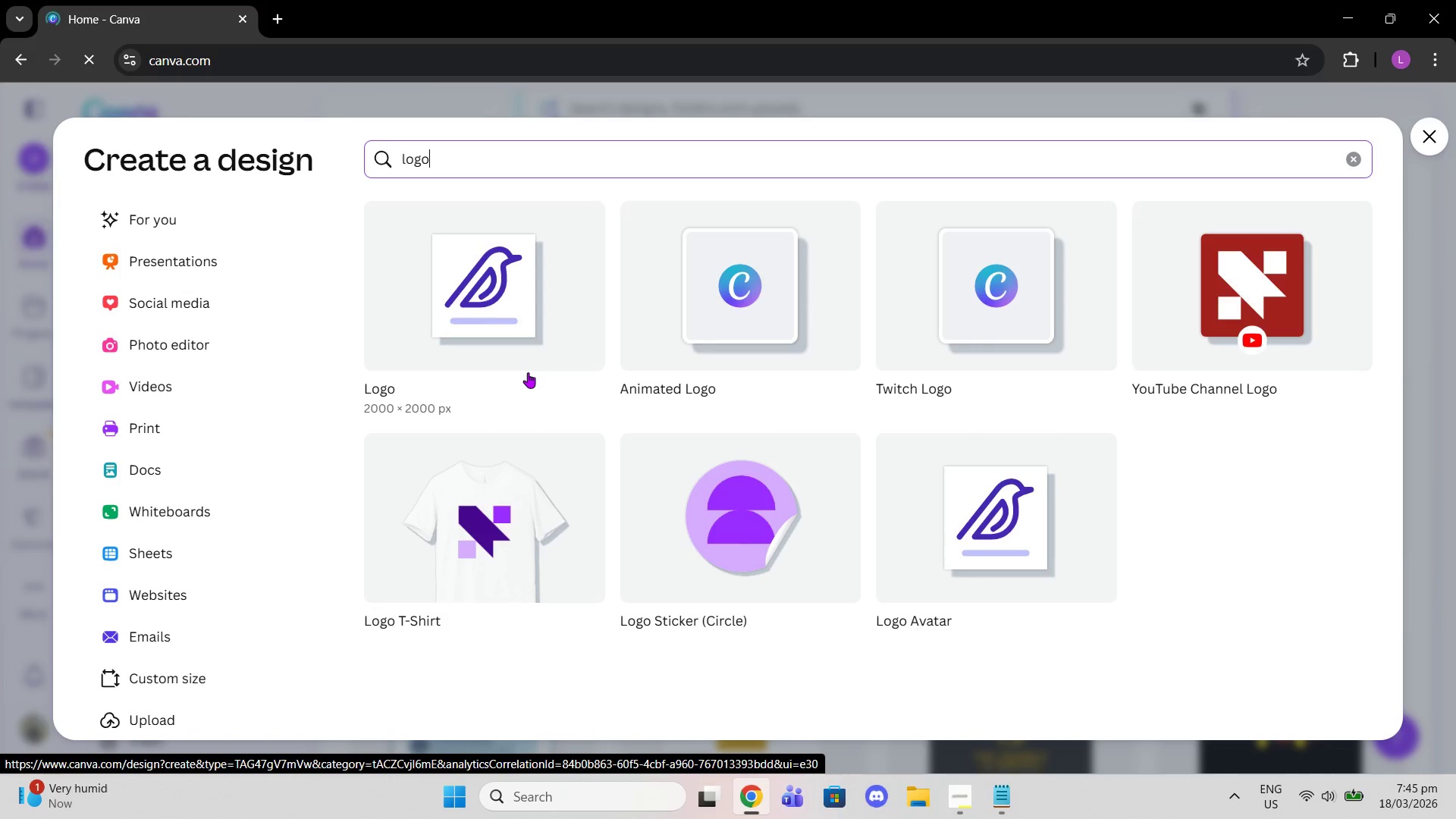 
left_click([468, 302])
 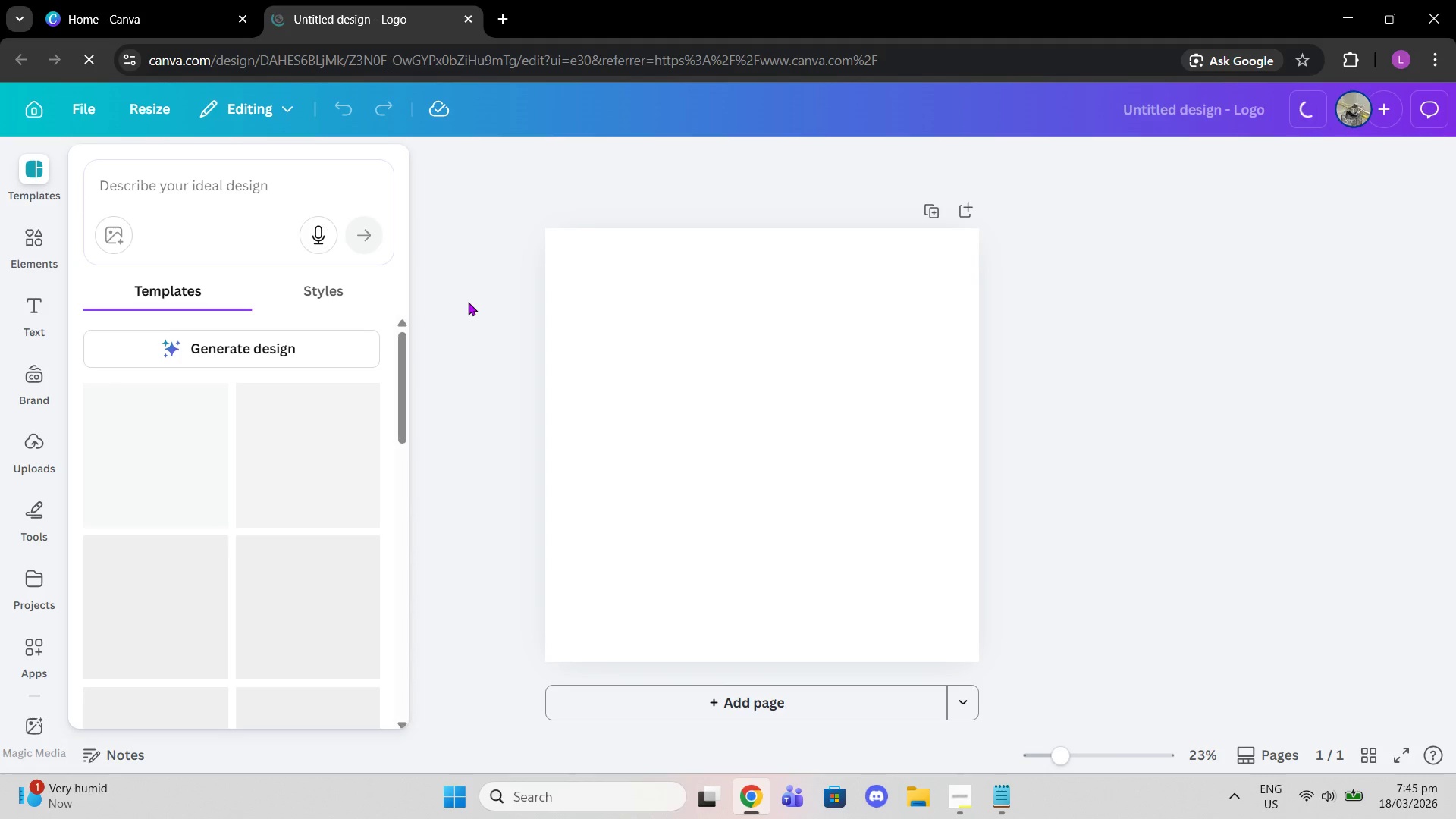 
wait(21.83)
 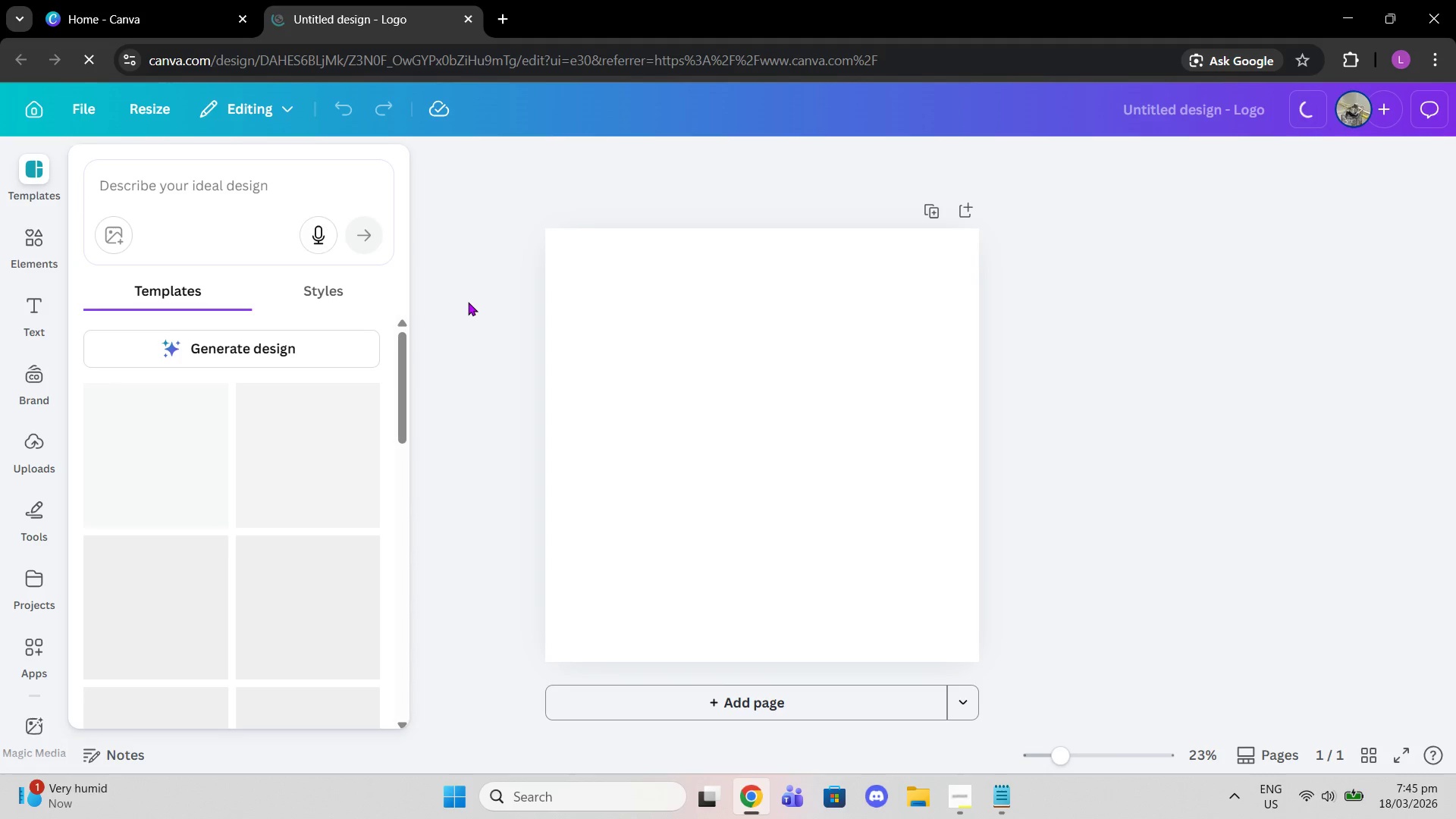 
scroll: coordinate [320, 430], scroll_direction: up, amount: 4.0
 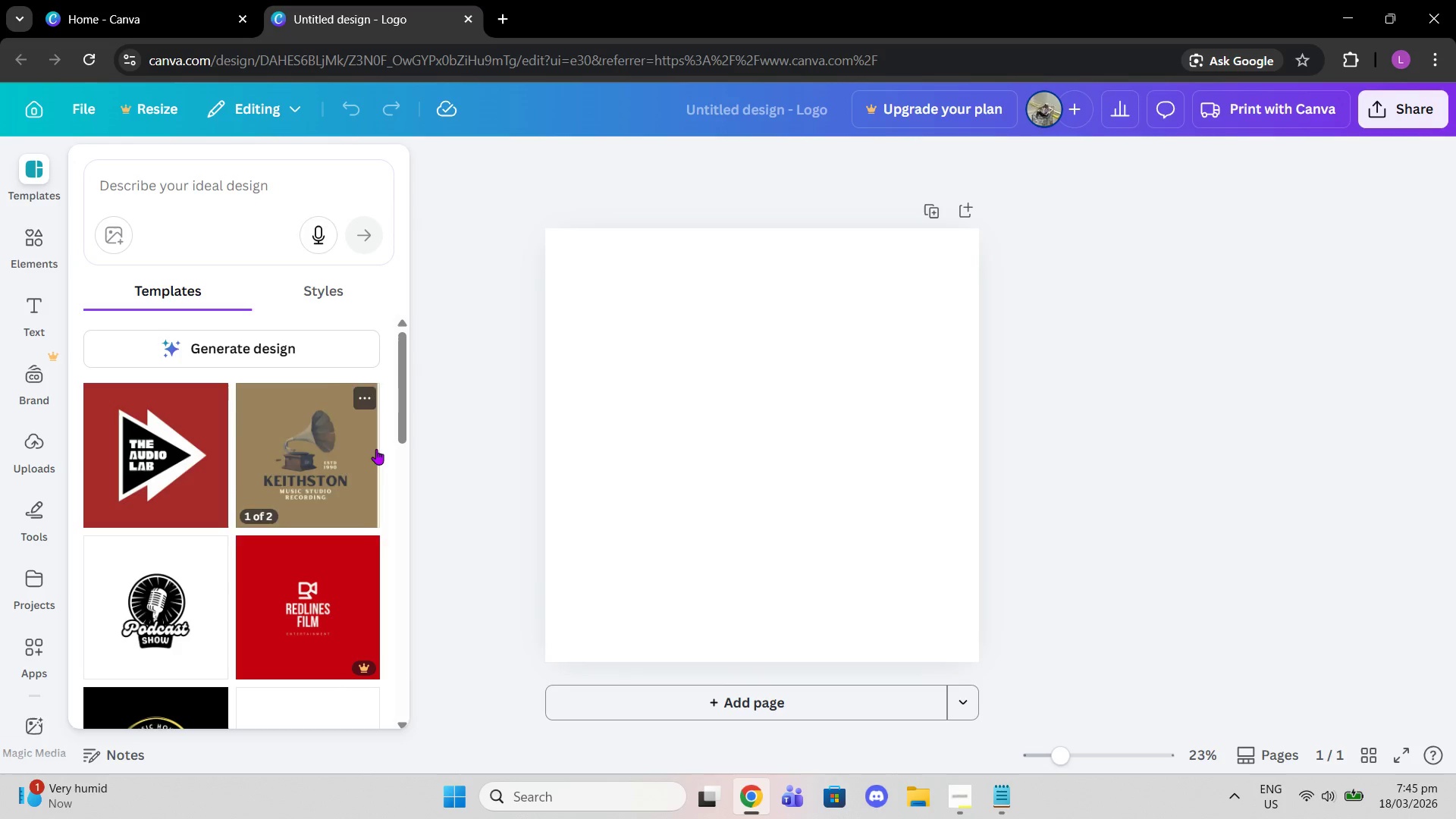 
left_click([1007, 810])
 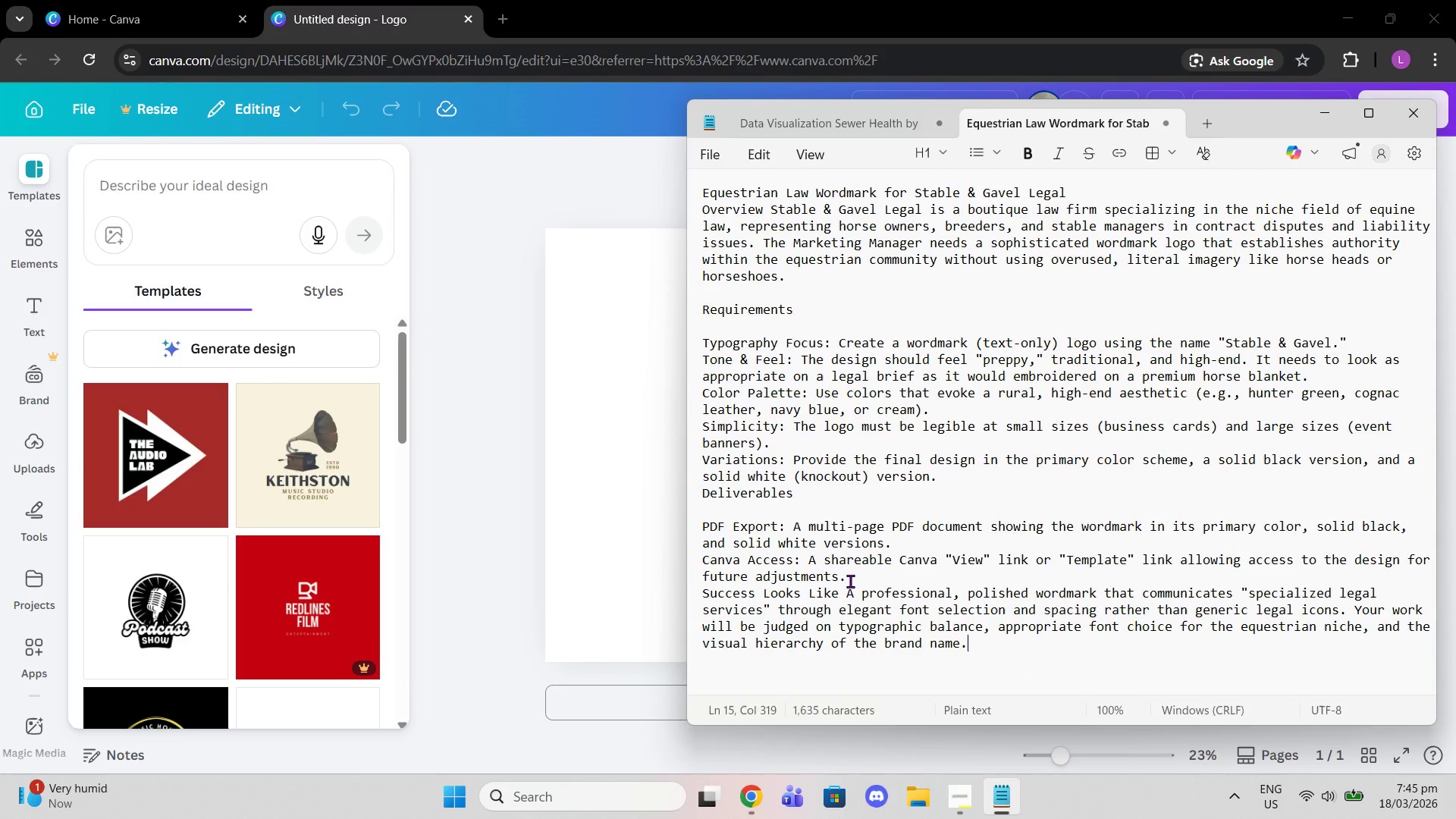 
wait(7.67)
 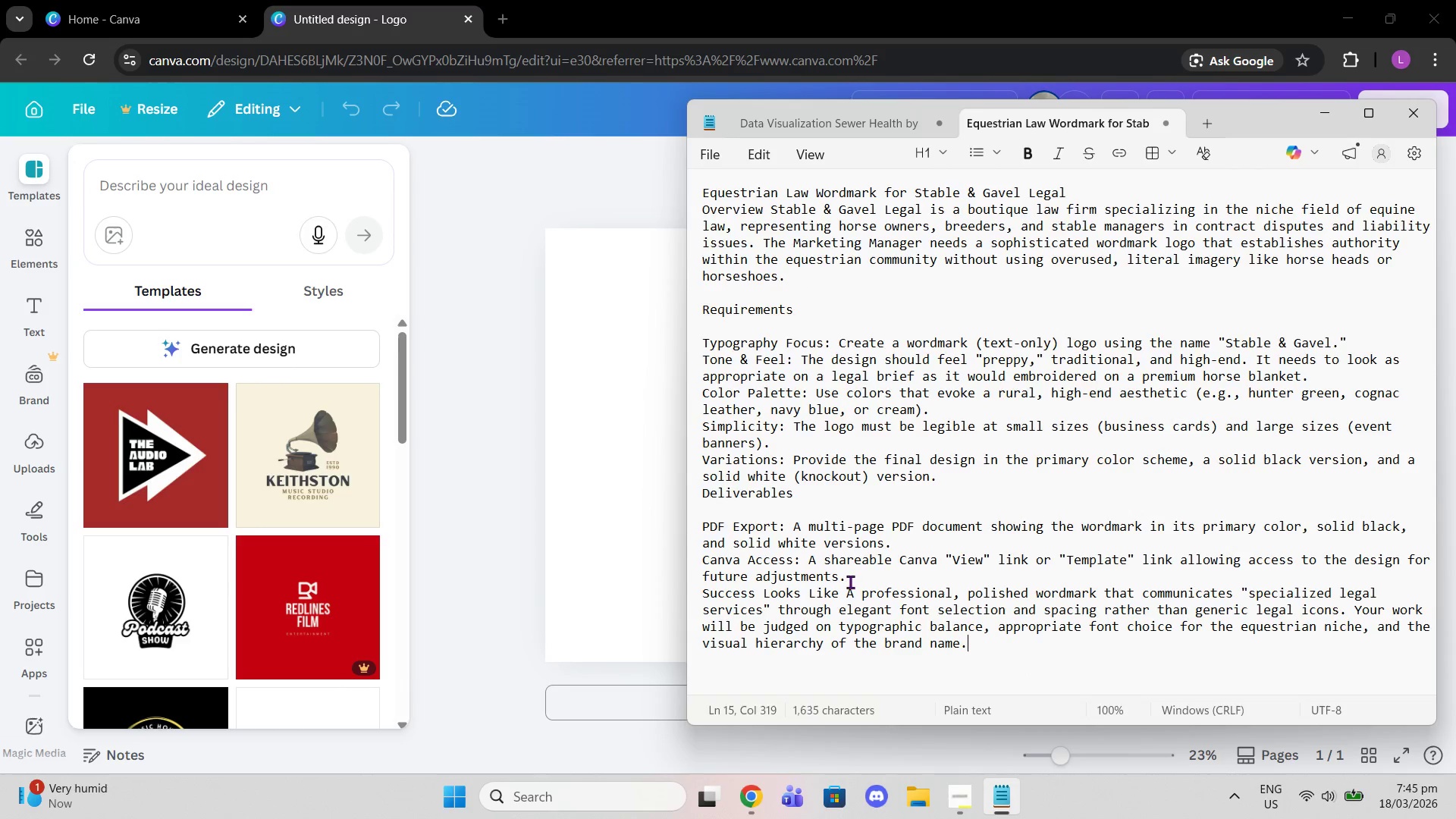 
left_click_drag(start_coordinate=[1291, 289], to_coordinate=[1289, 294])
 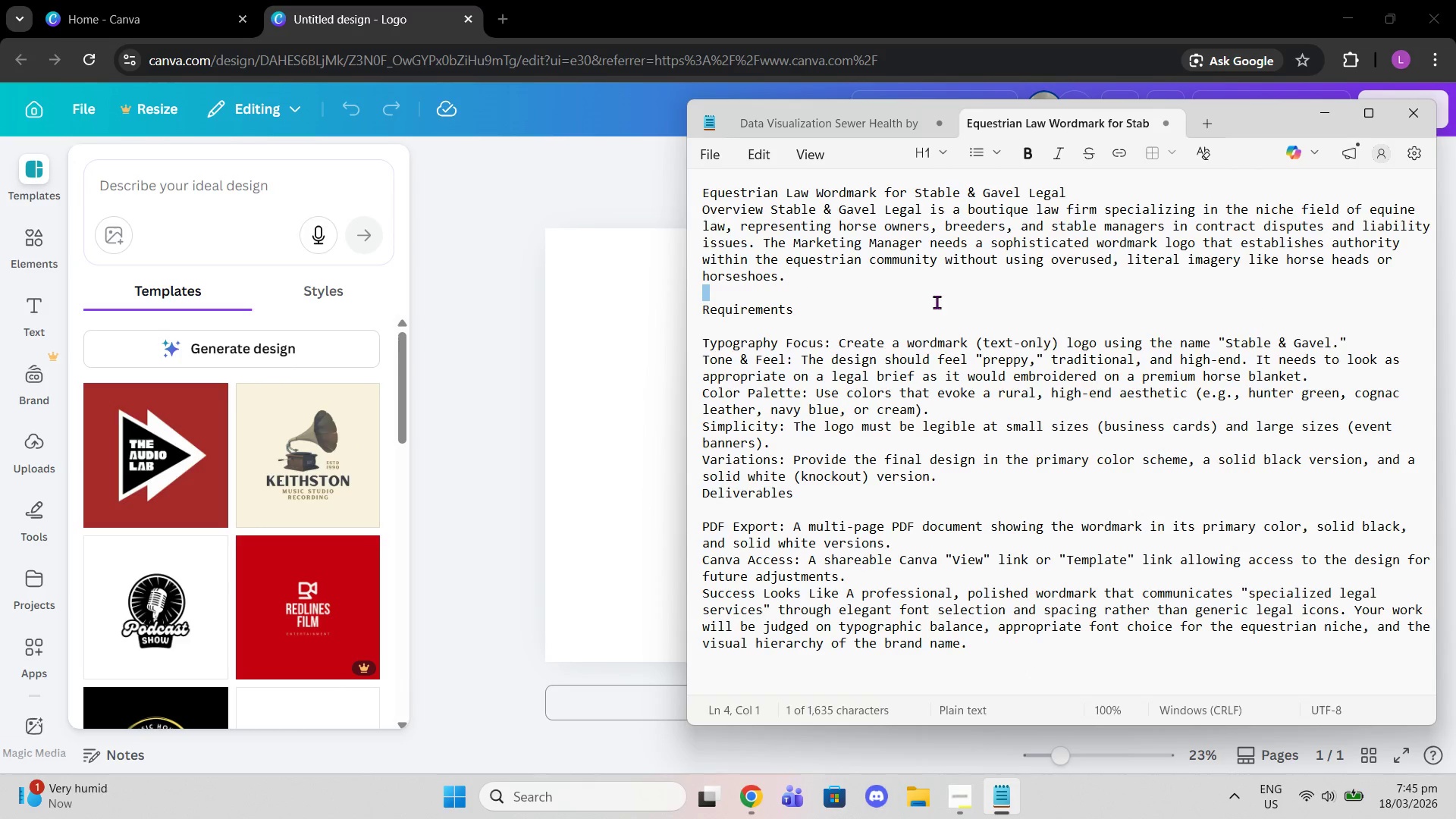 
left_click([846, 301])
 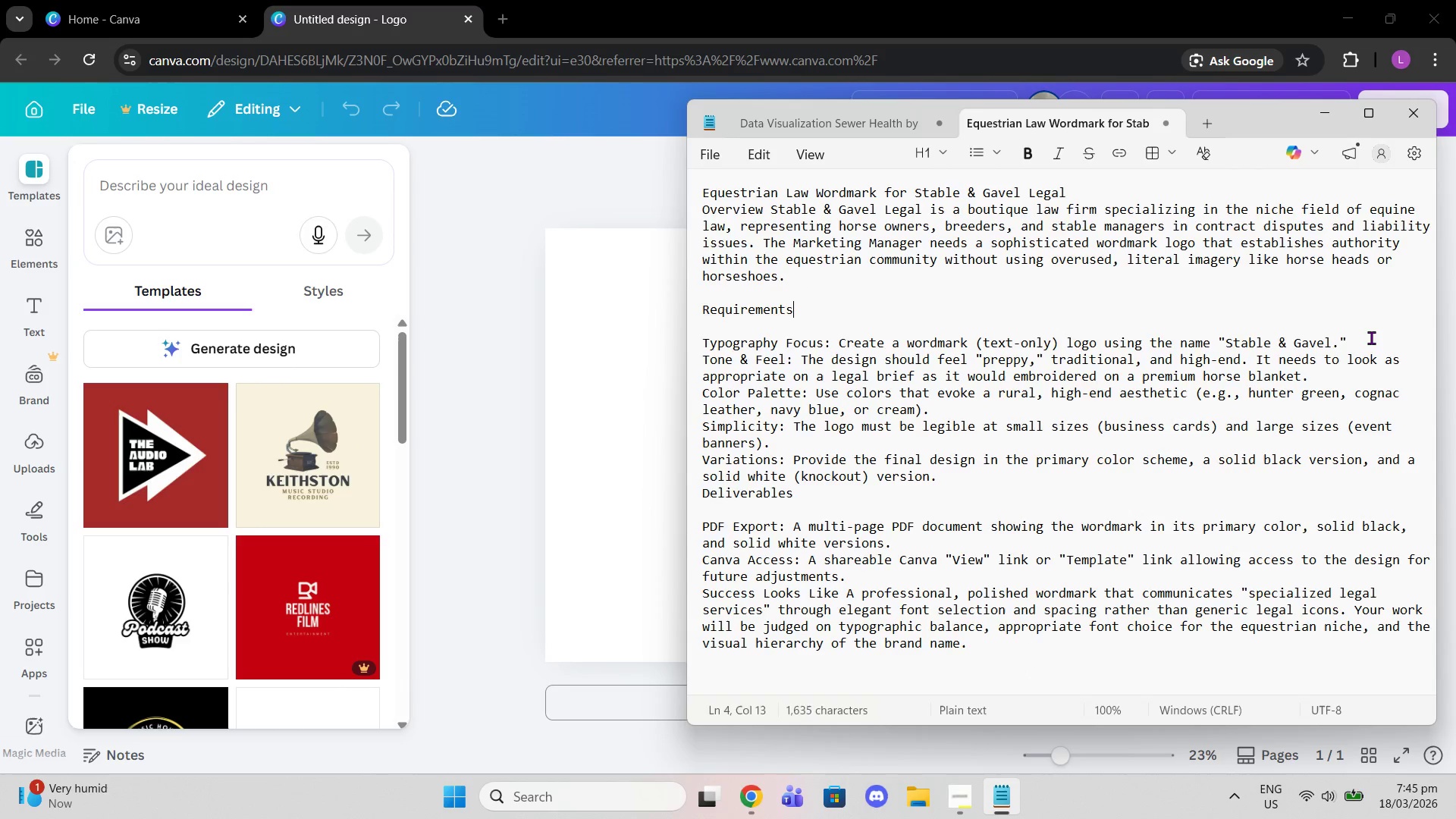 
left_click([1357, 337])
 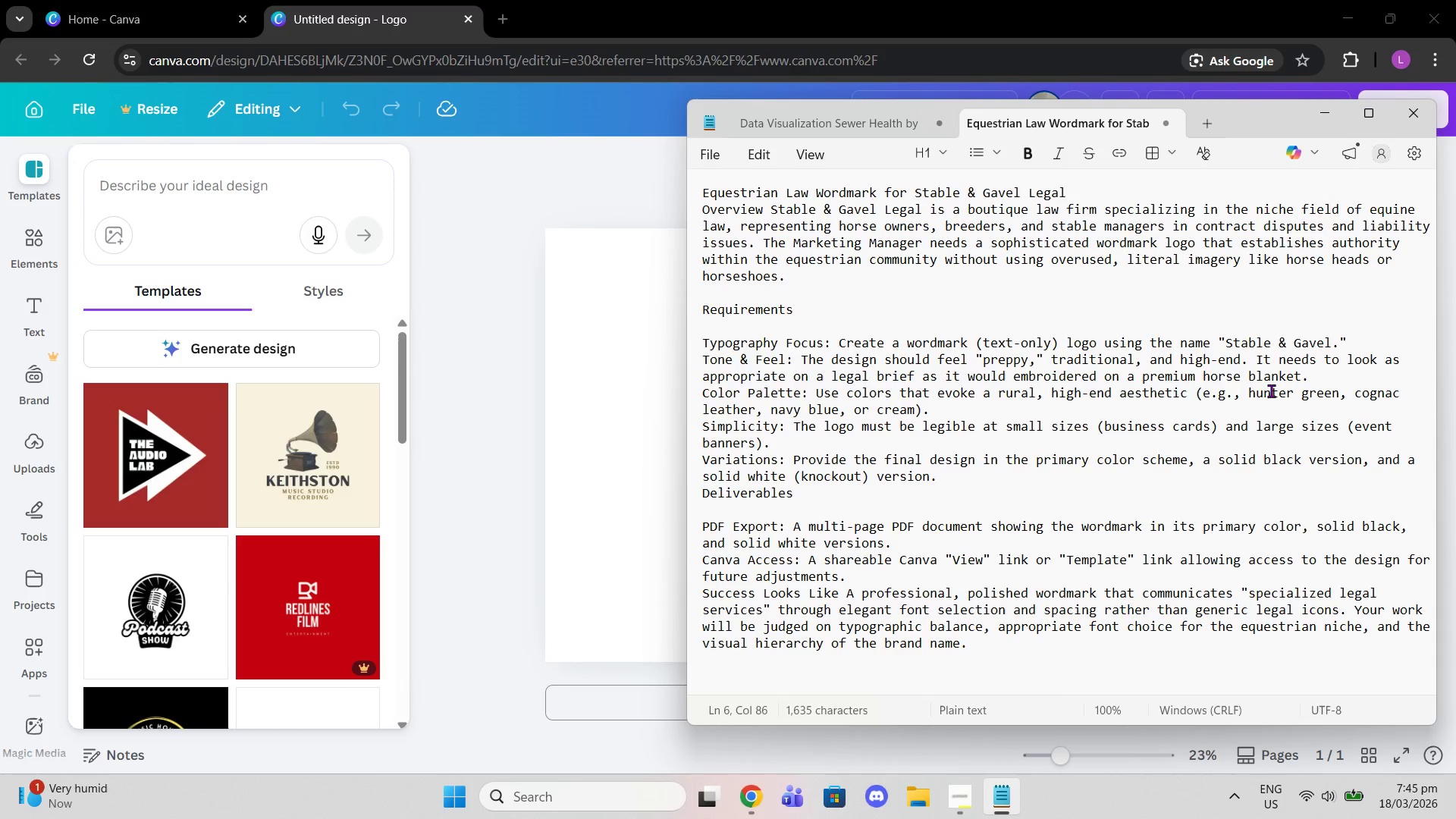 
key(Enter)
 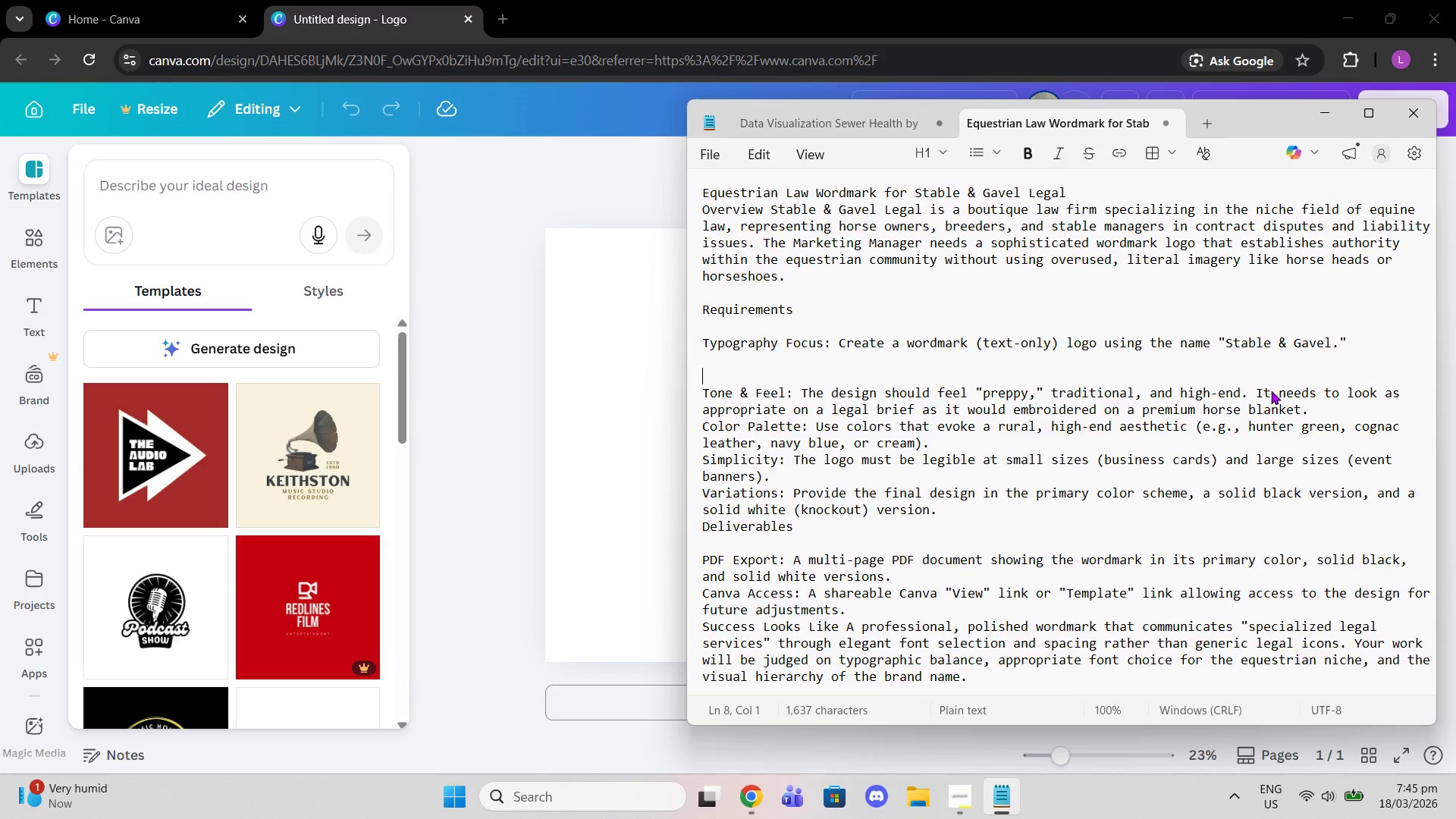 
key(Enter)
 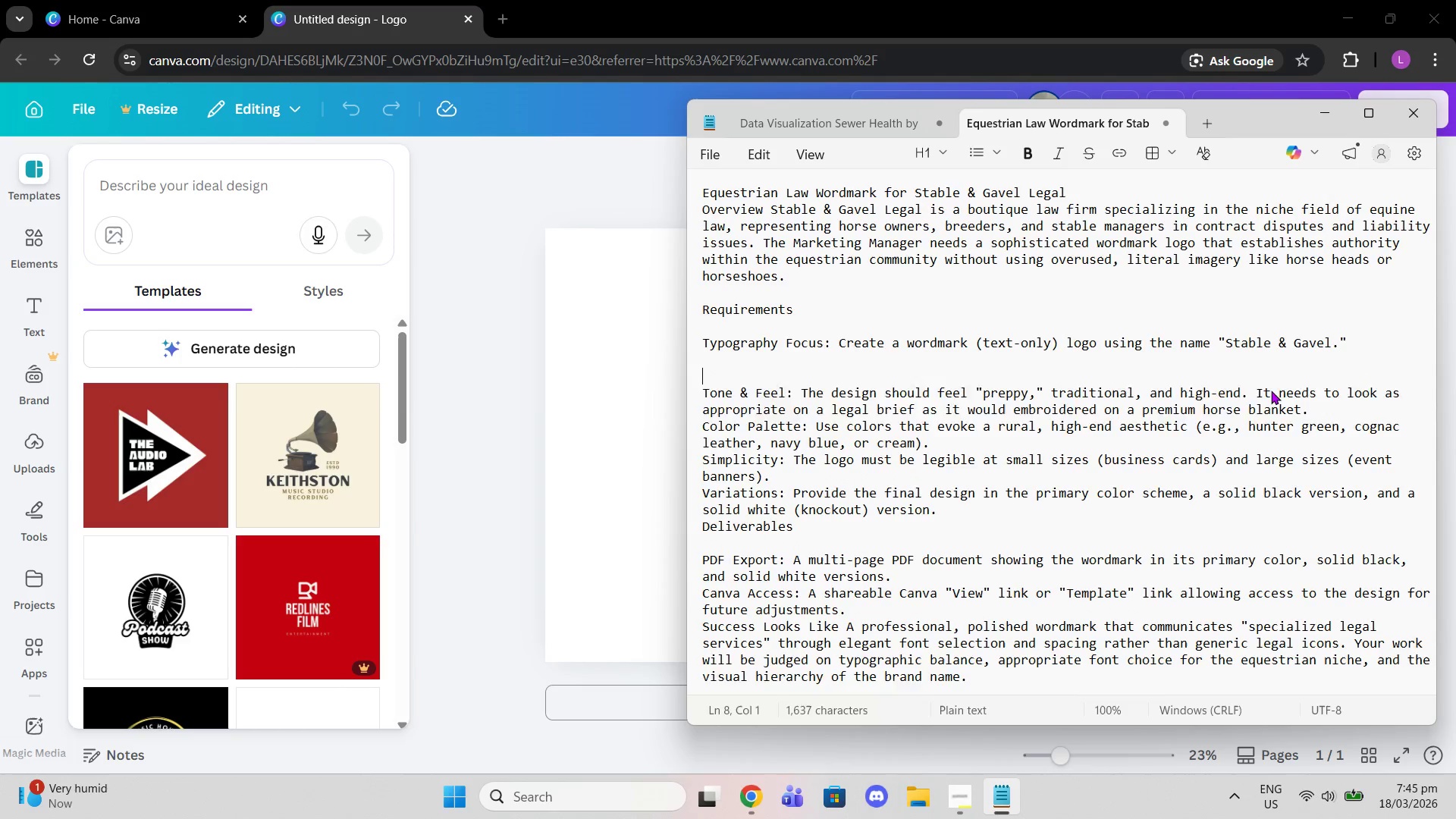 
key(Backspace)
type(STAB)
key(Backspace)
key(Backspace)
key(Backspace)
type(table & Gravel)
 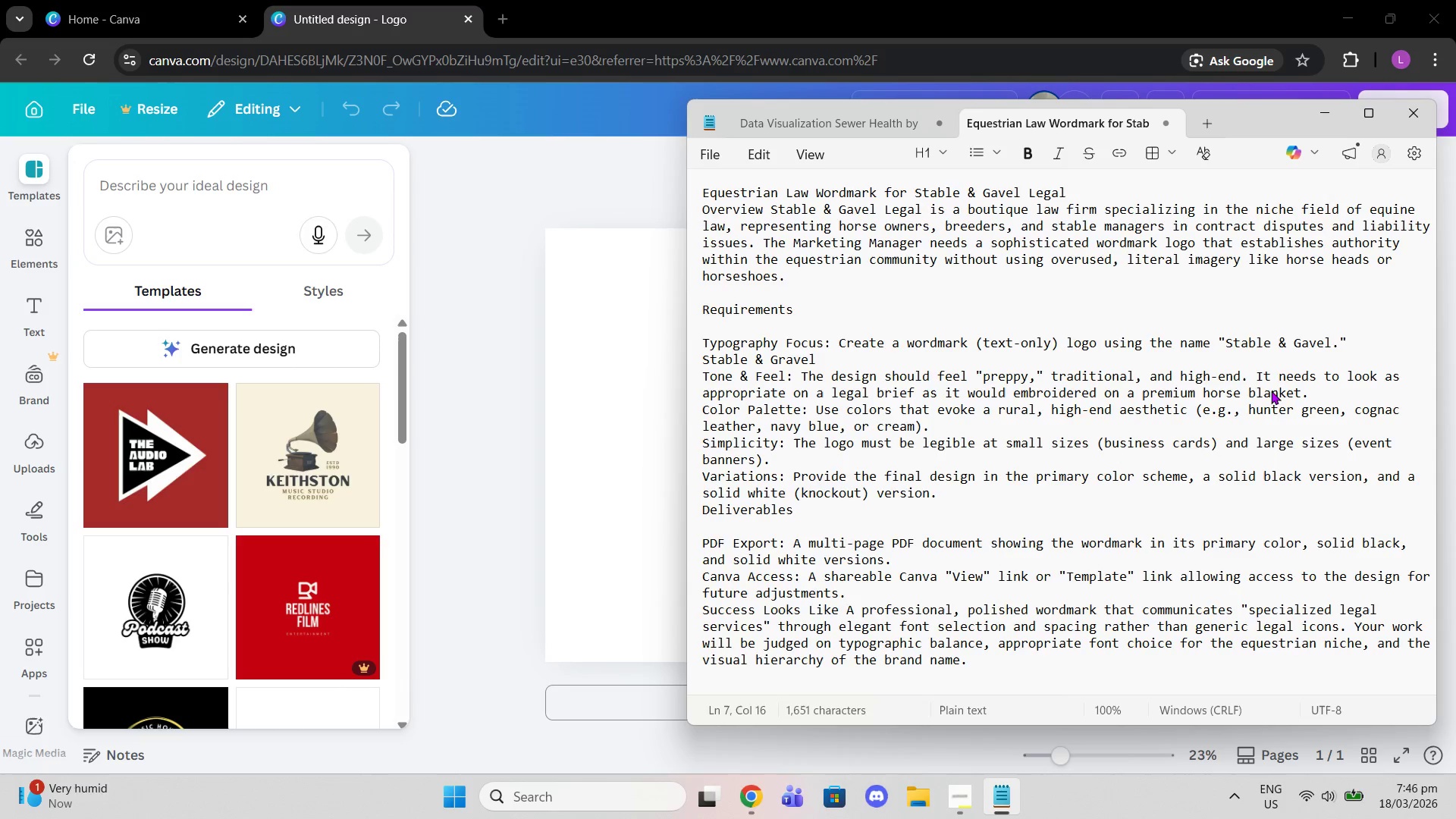 
key(Enter)
 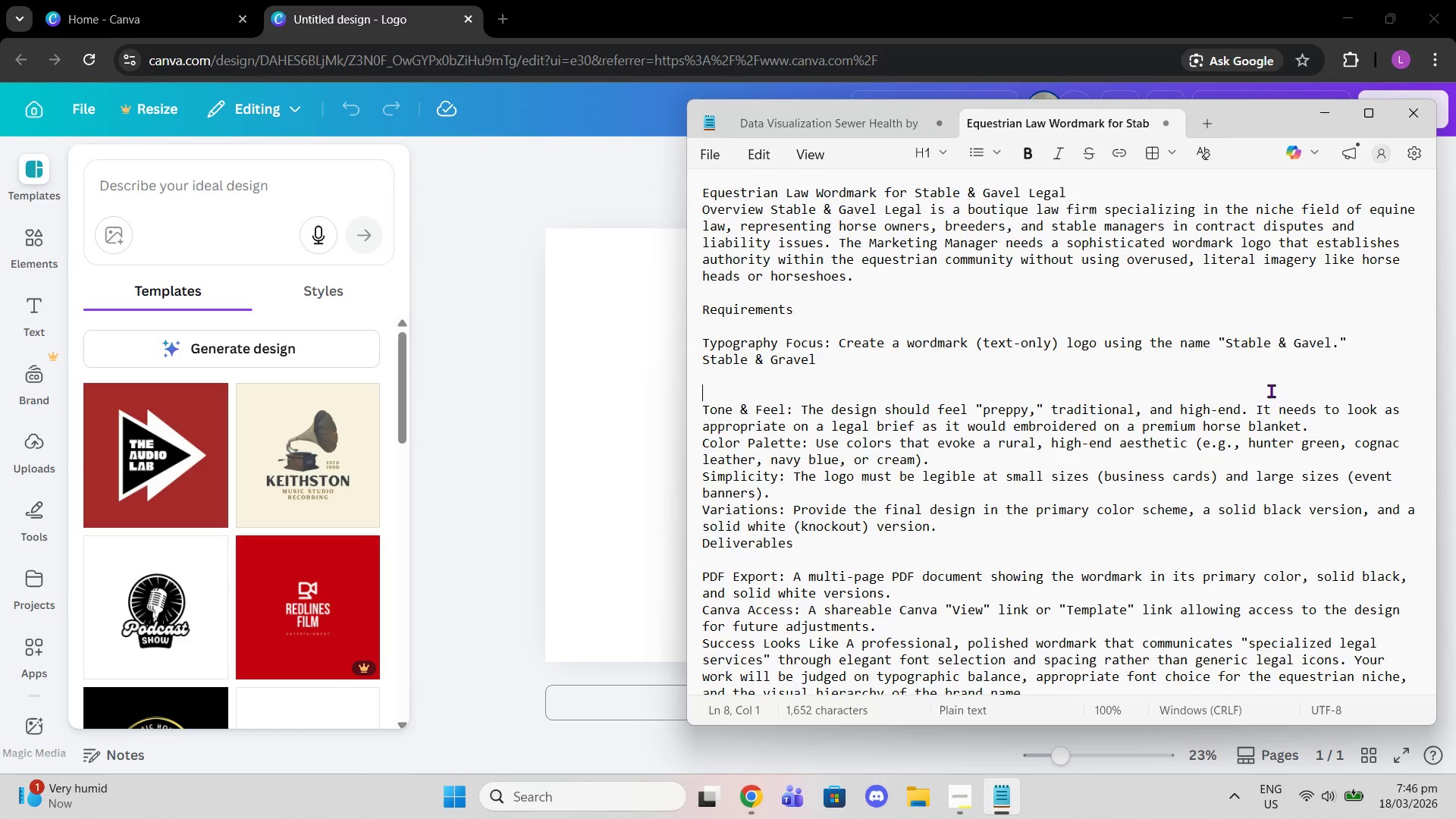 
key(Enter)
 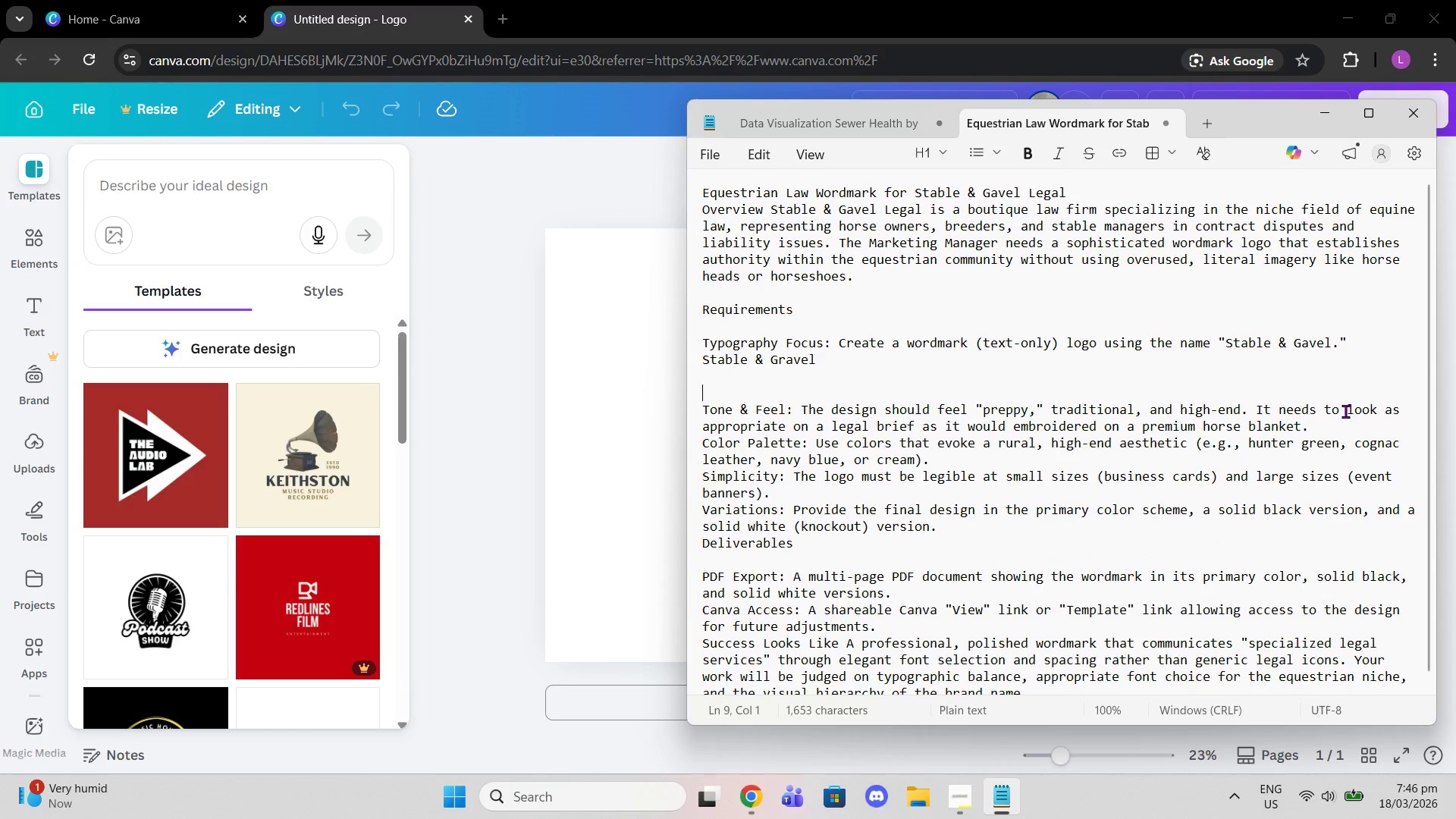 
left_click([1339, 425])
 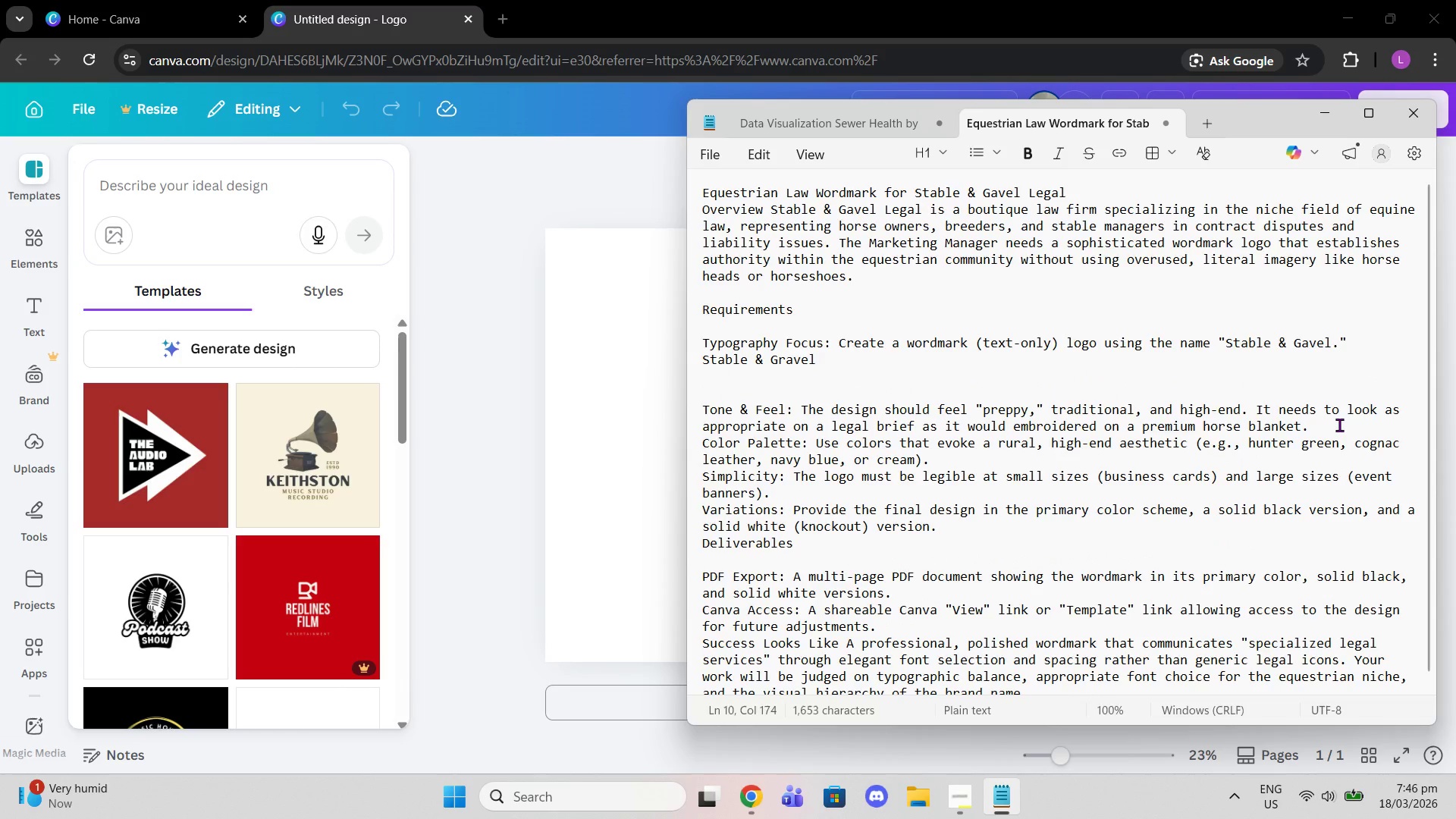 
key(Enter)
 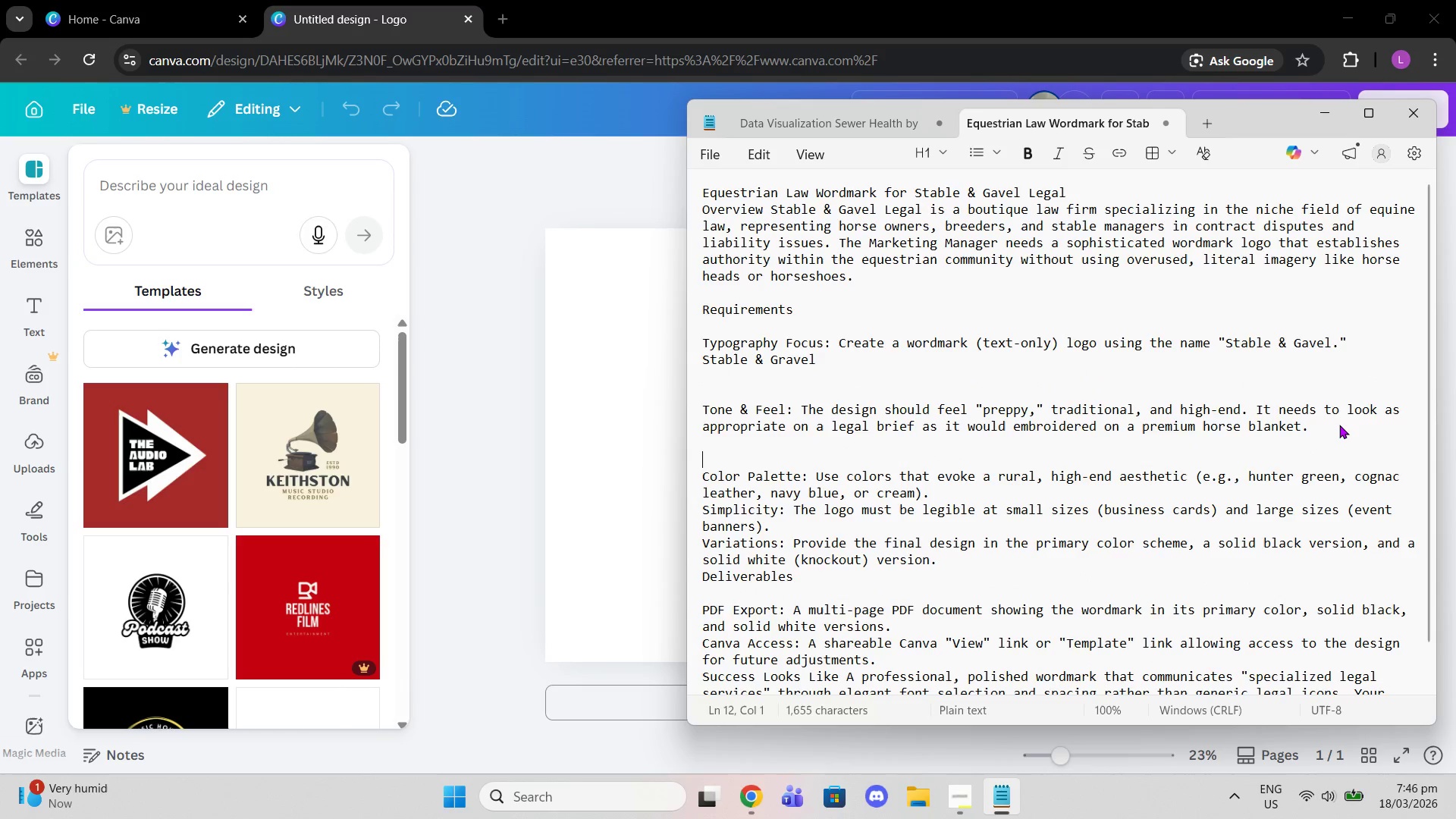 
key(Enter)
 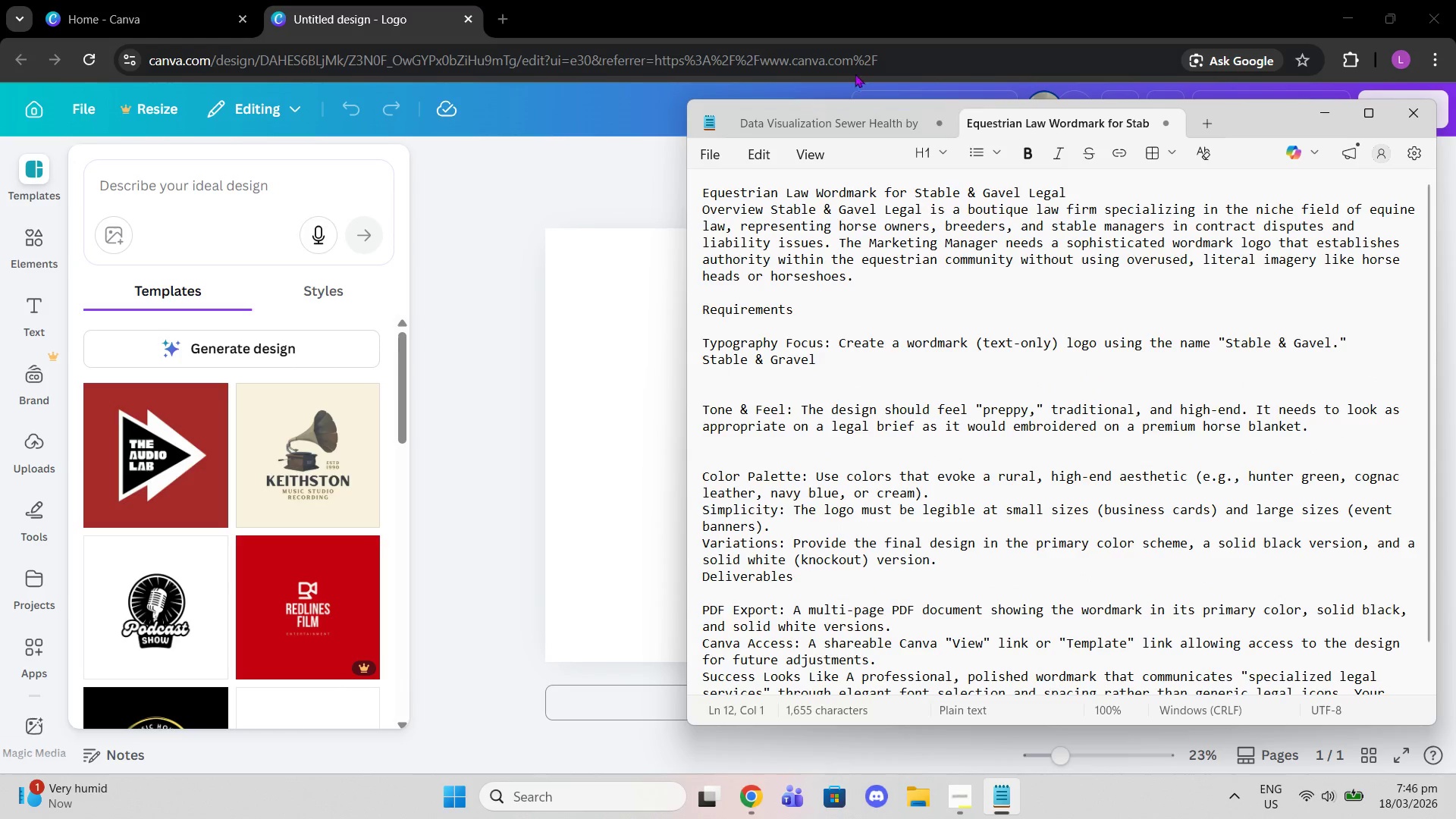 
left_click([504, 0])
 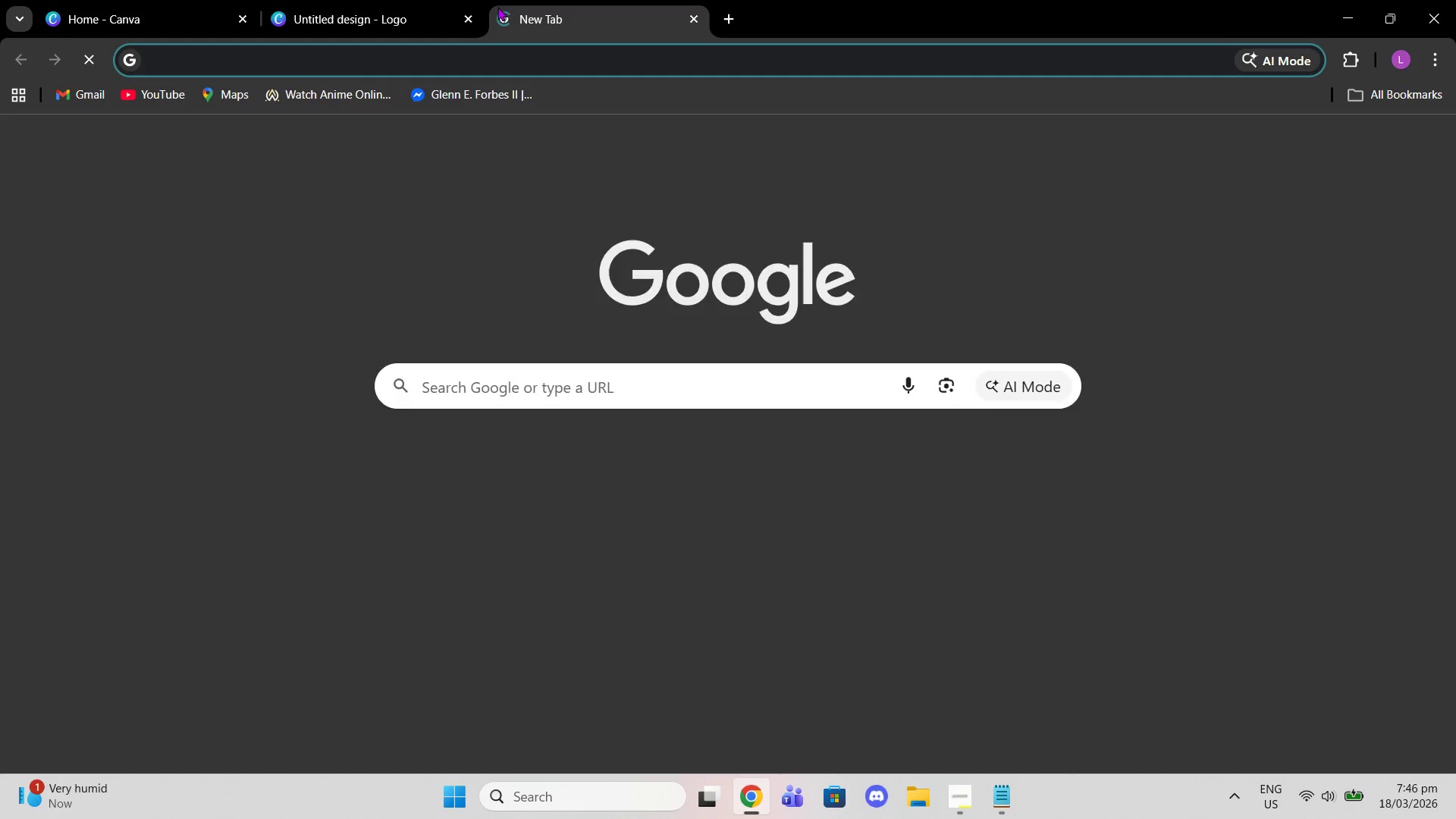 
type(raplph lauren logo)
 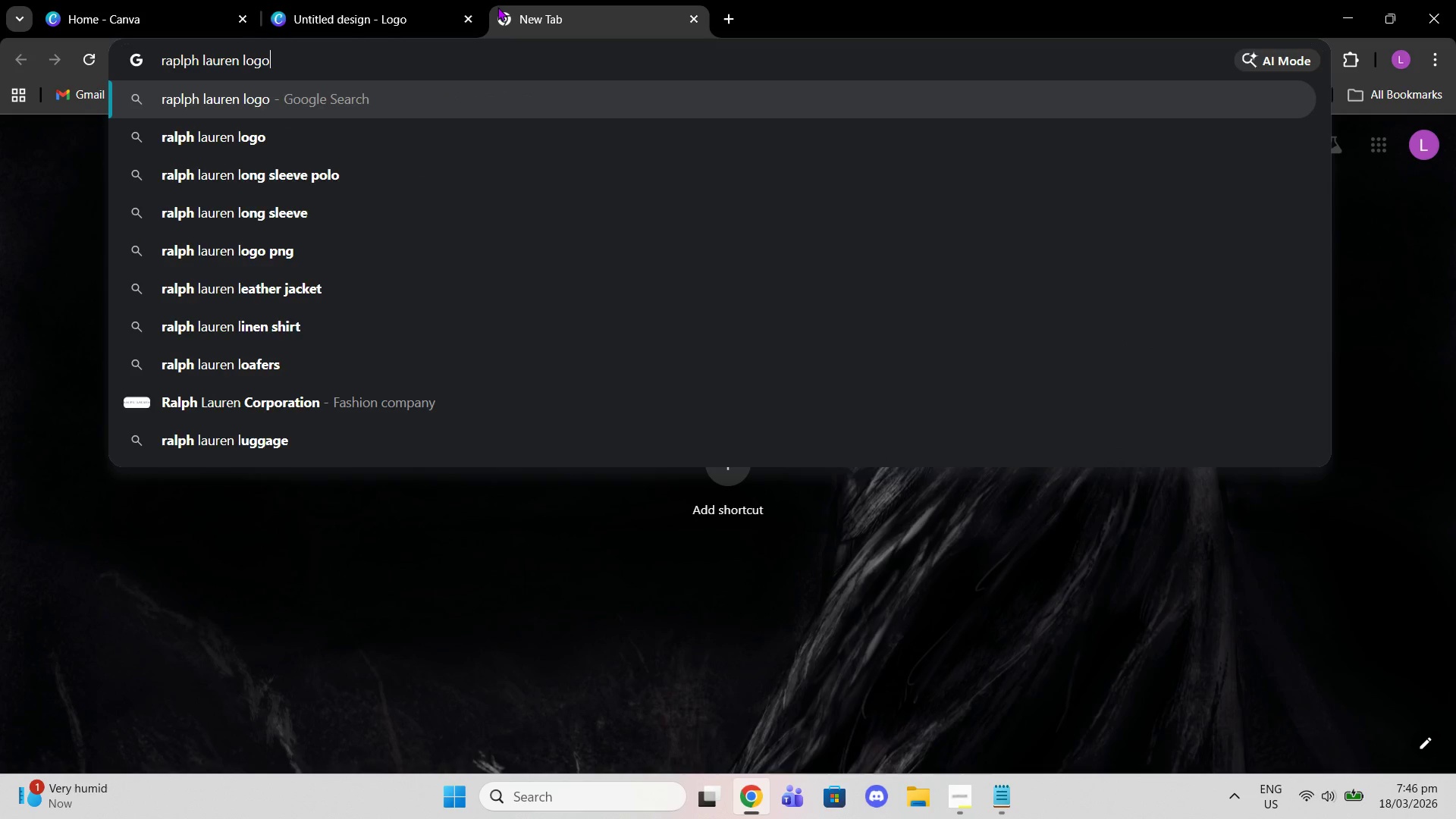 
key(Enter)
 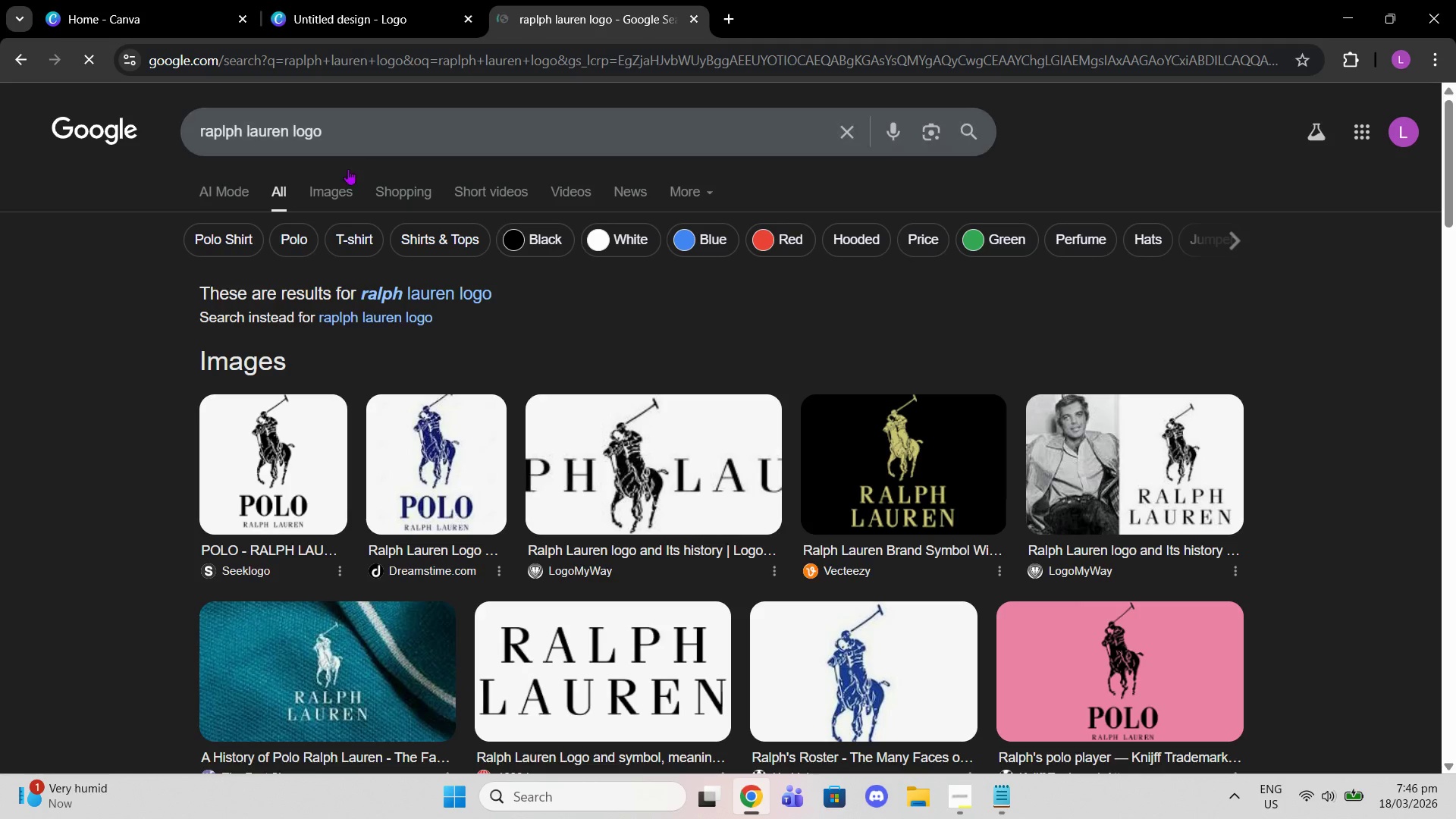 
left_click([319, 193])
 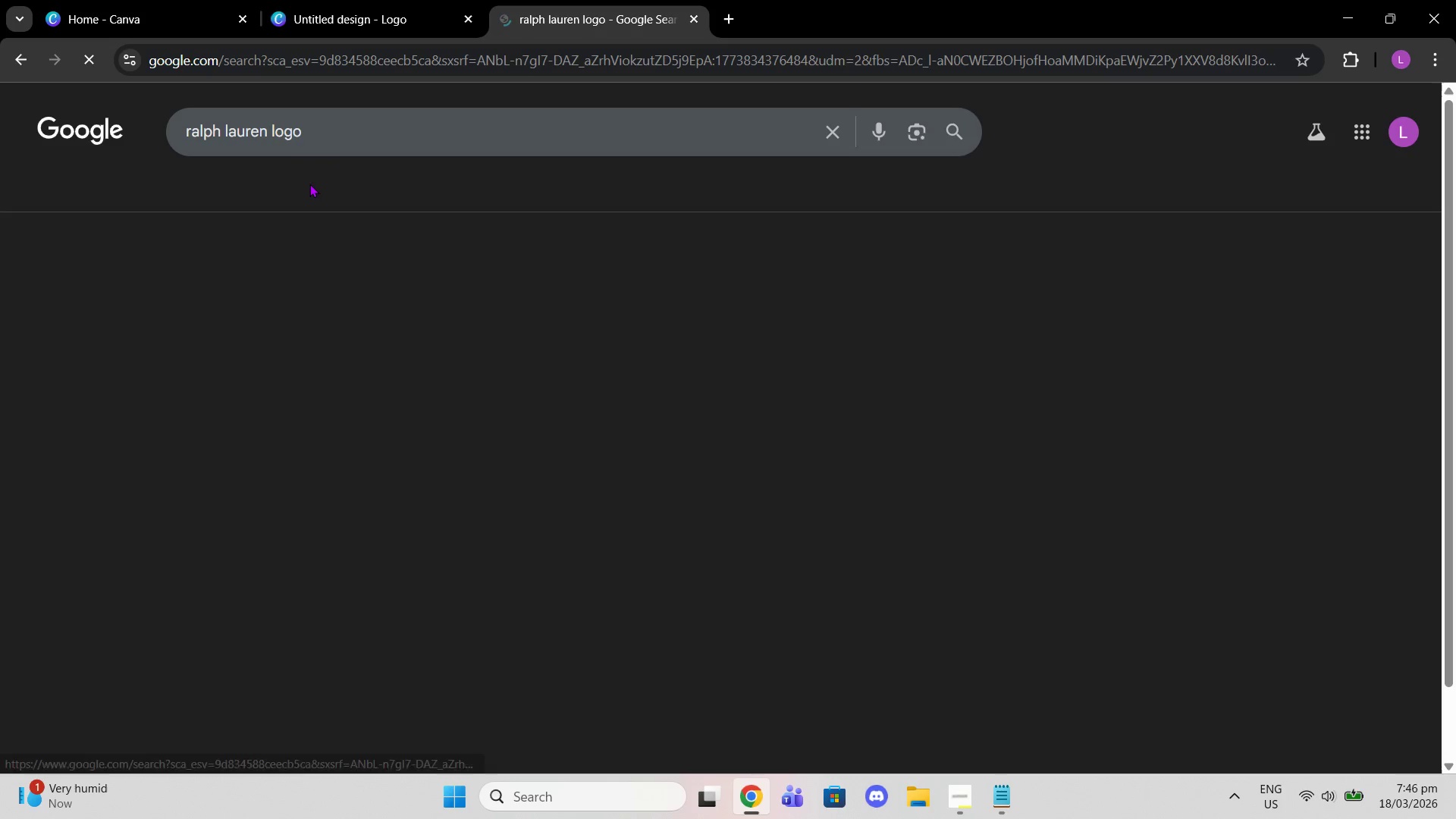 
mouse_move([339, 204])
 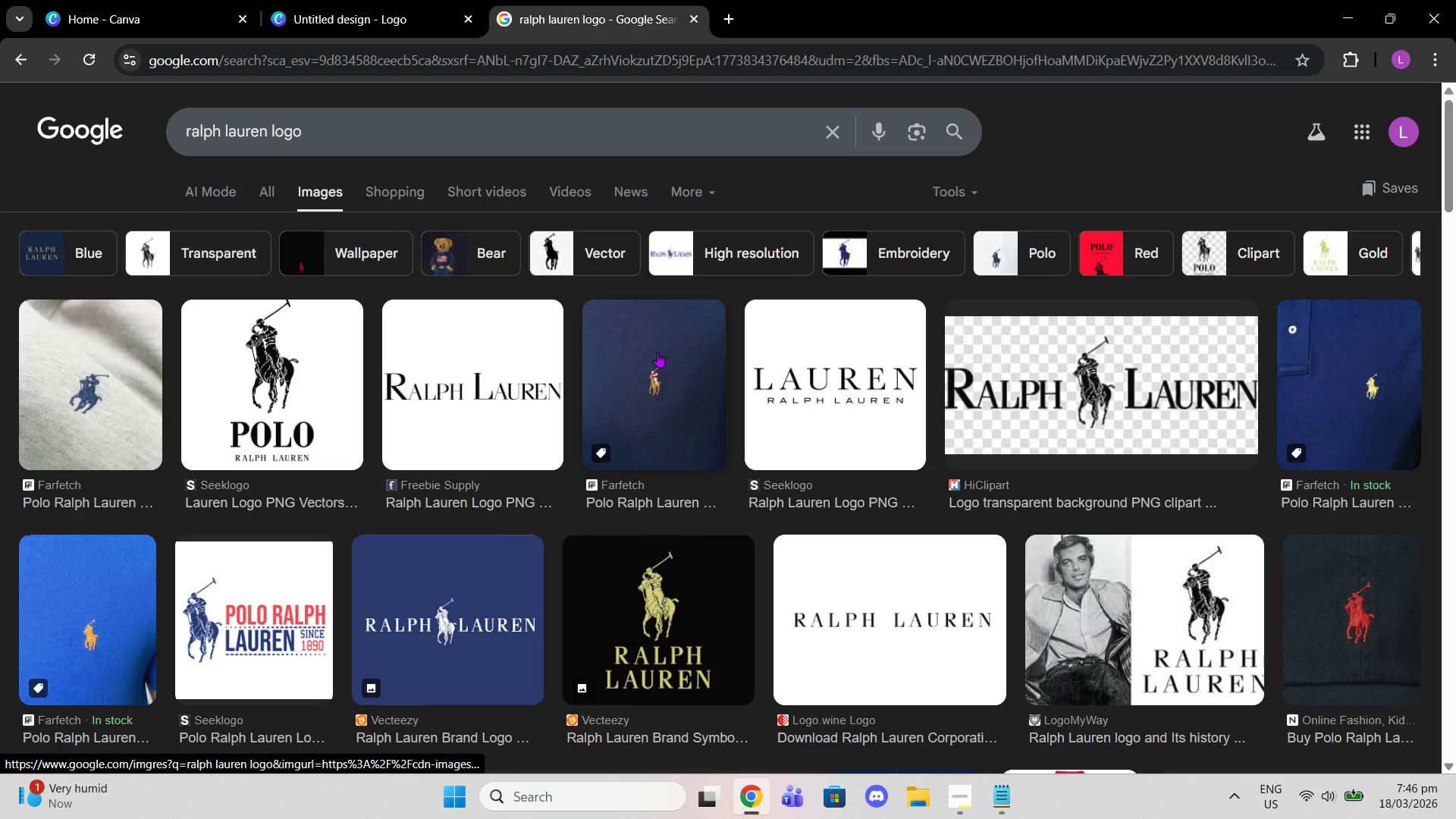 
scroll: coordinate [759, 326], scroll_direction: down, amount: 5.0
 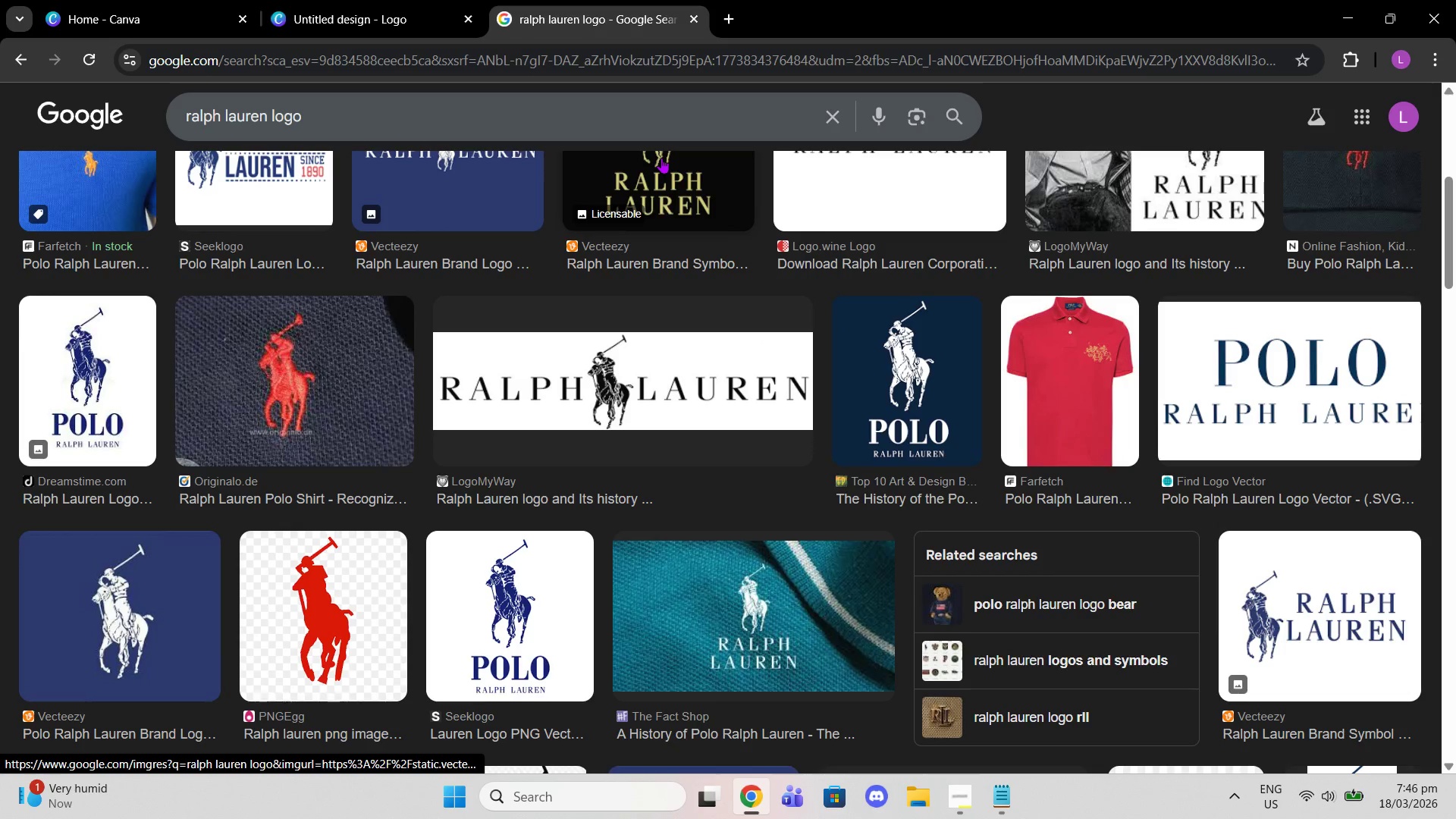 
left_click([450, 0])
 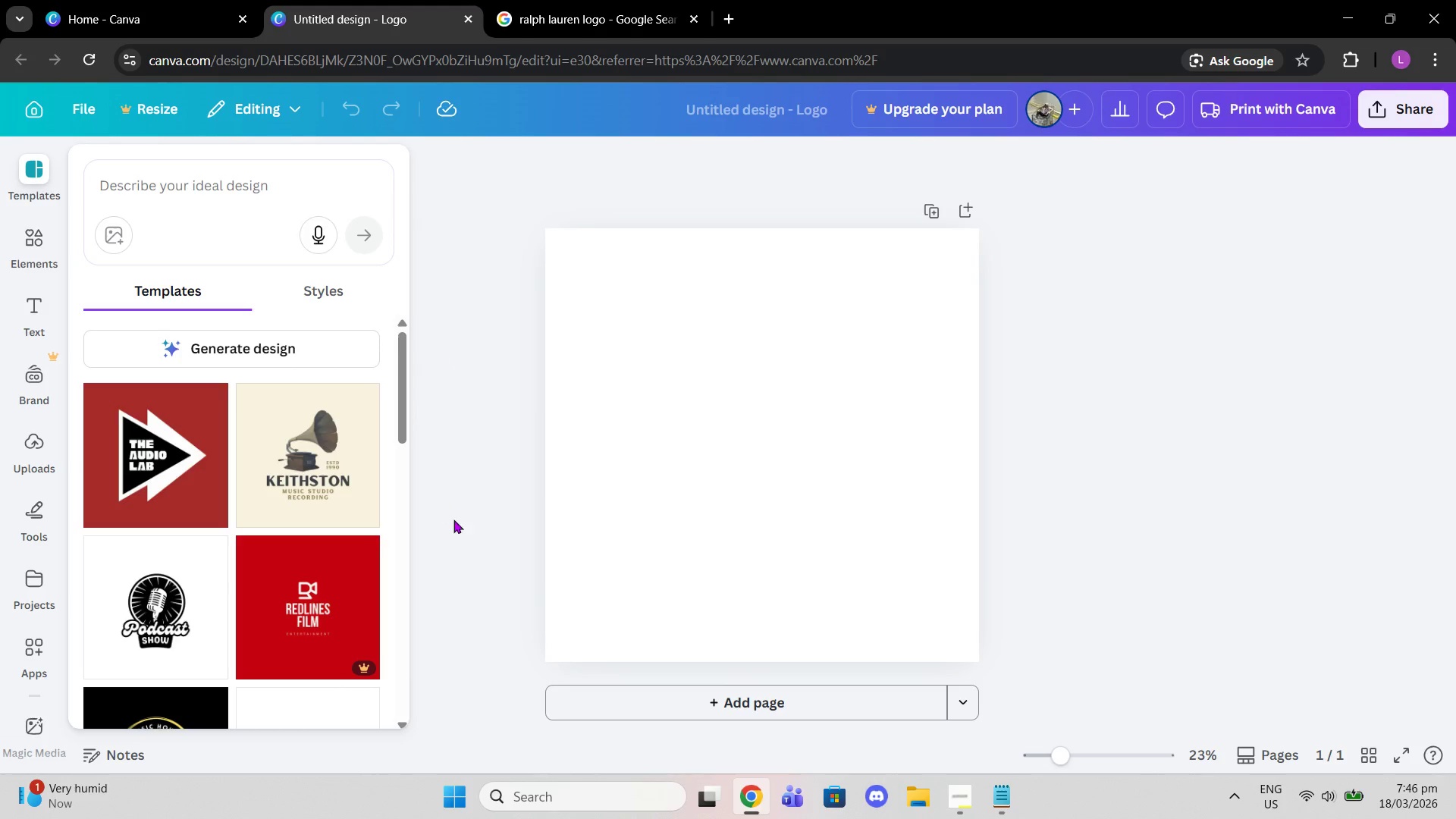 
left_click([1016, 805])
 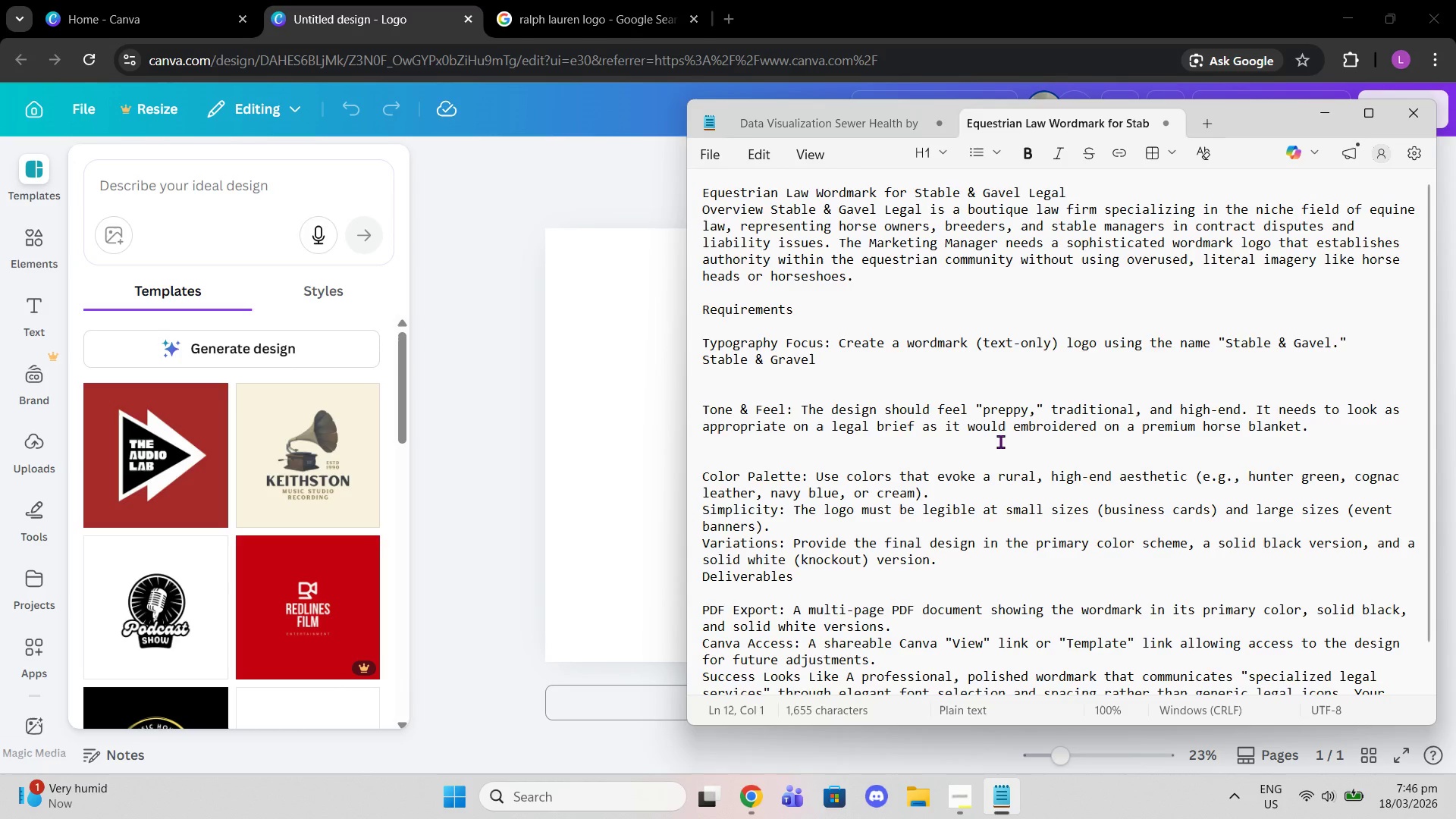 
wait(5.27)
 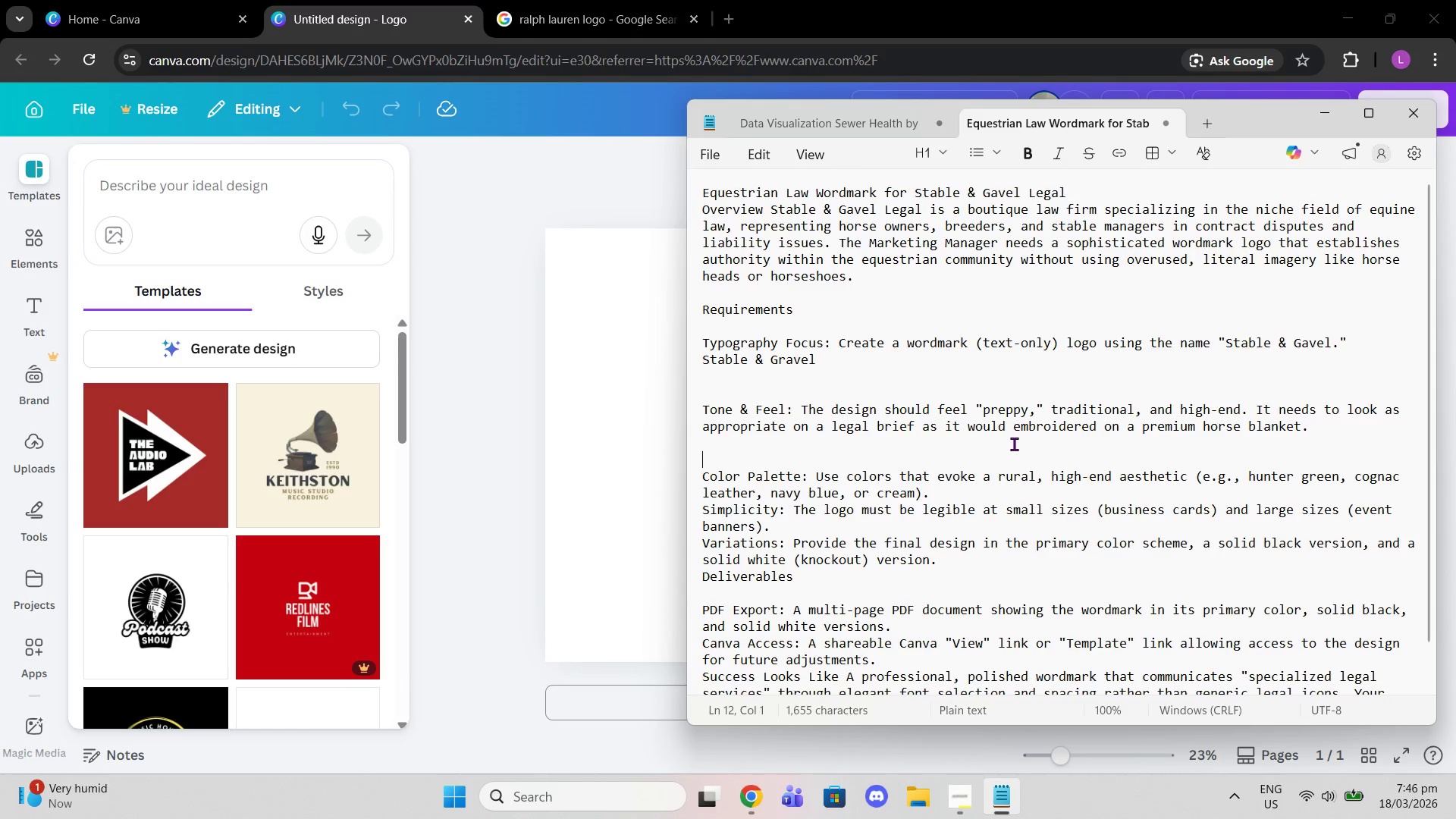 
left_click([956, 390])
 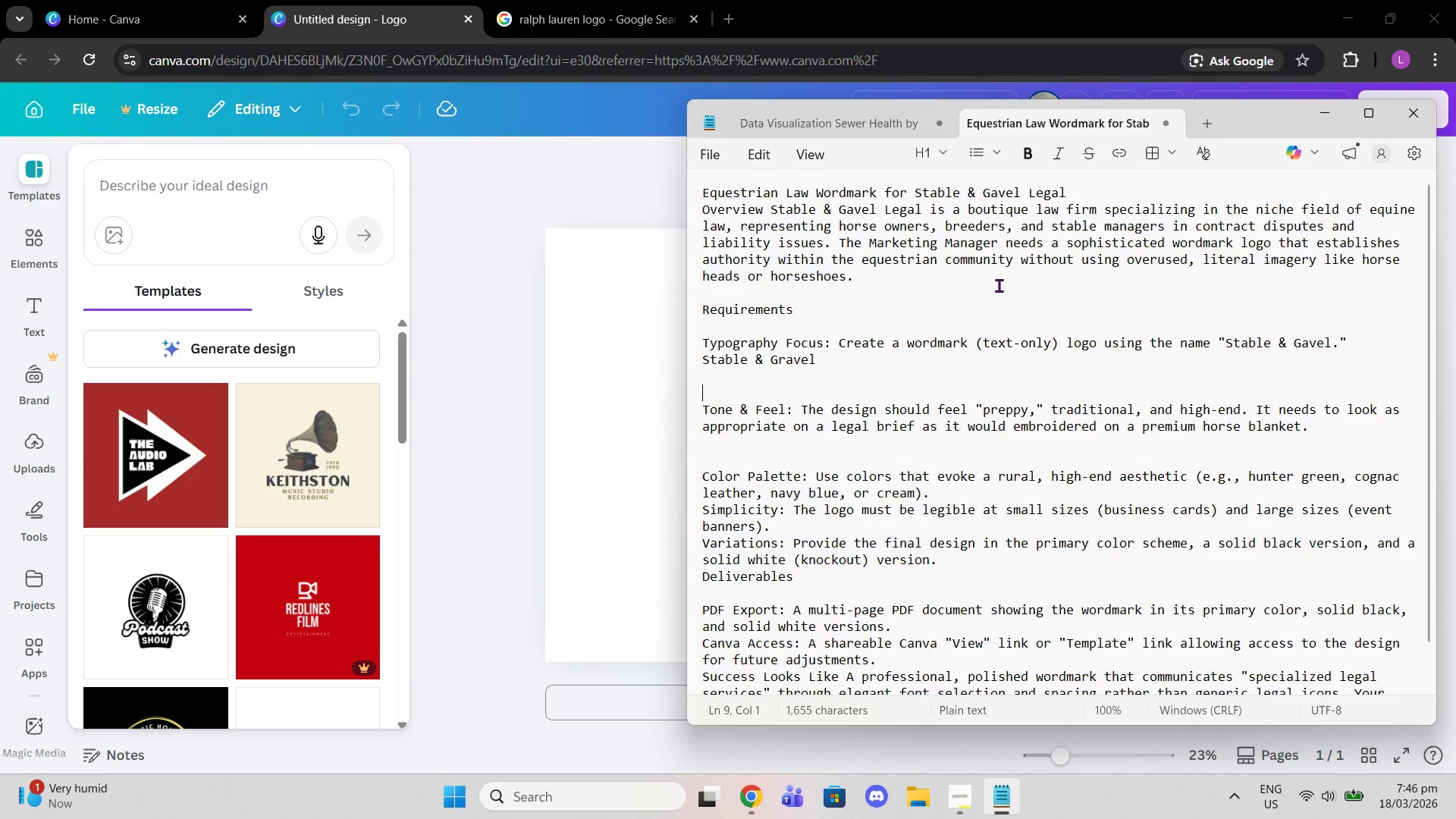 
wait(15.3)
 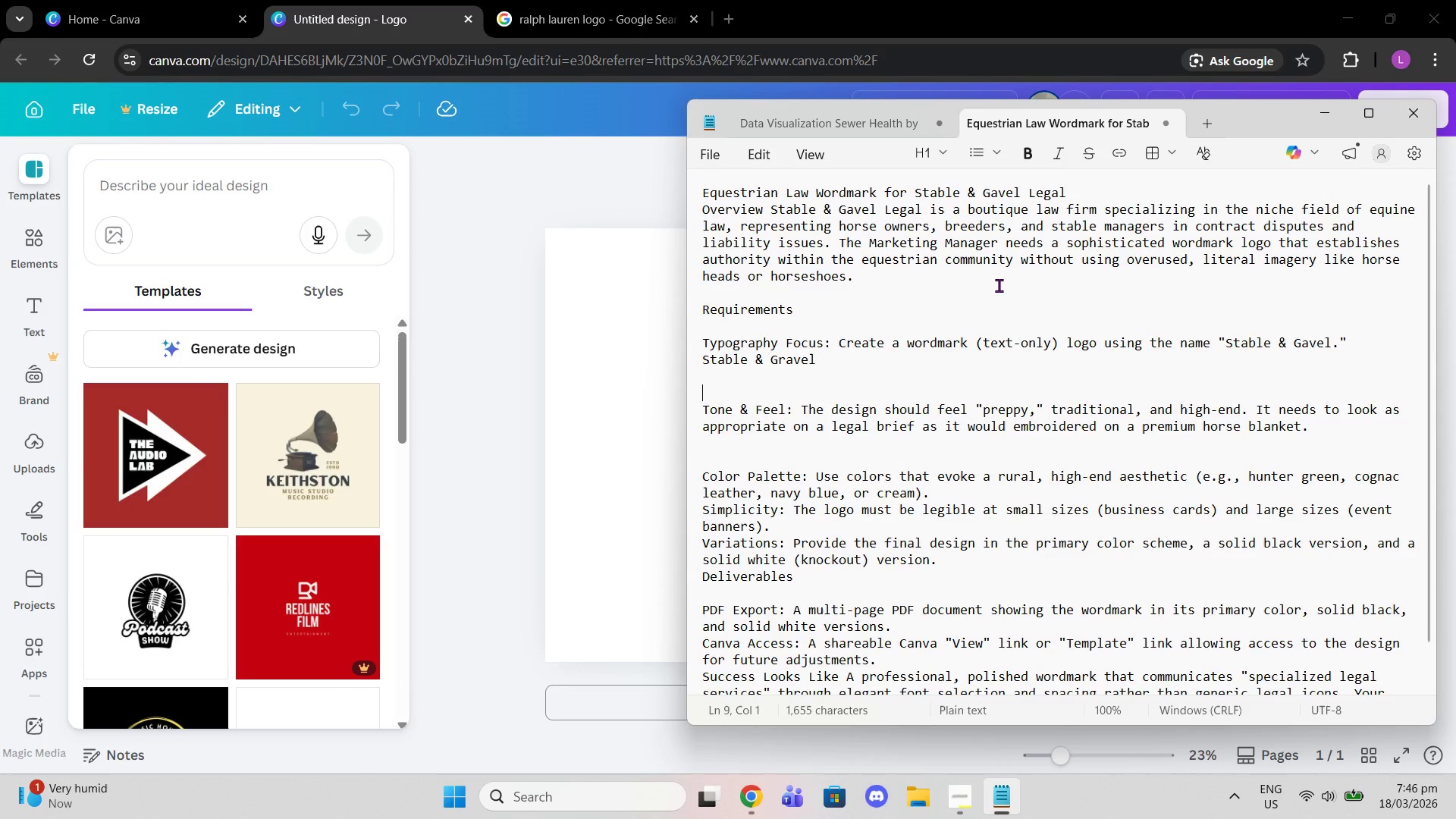 
left_click([636, 0])
 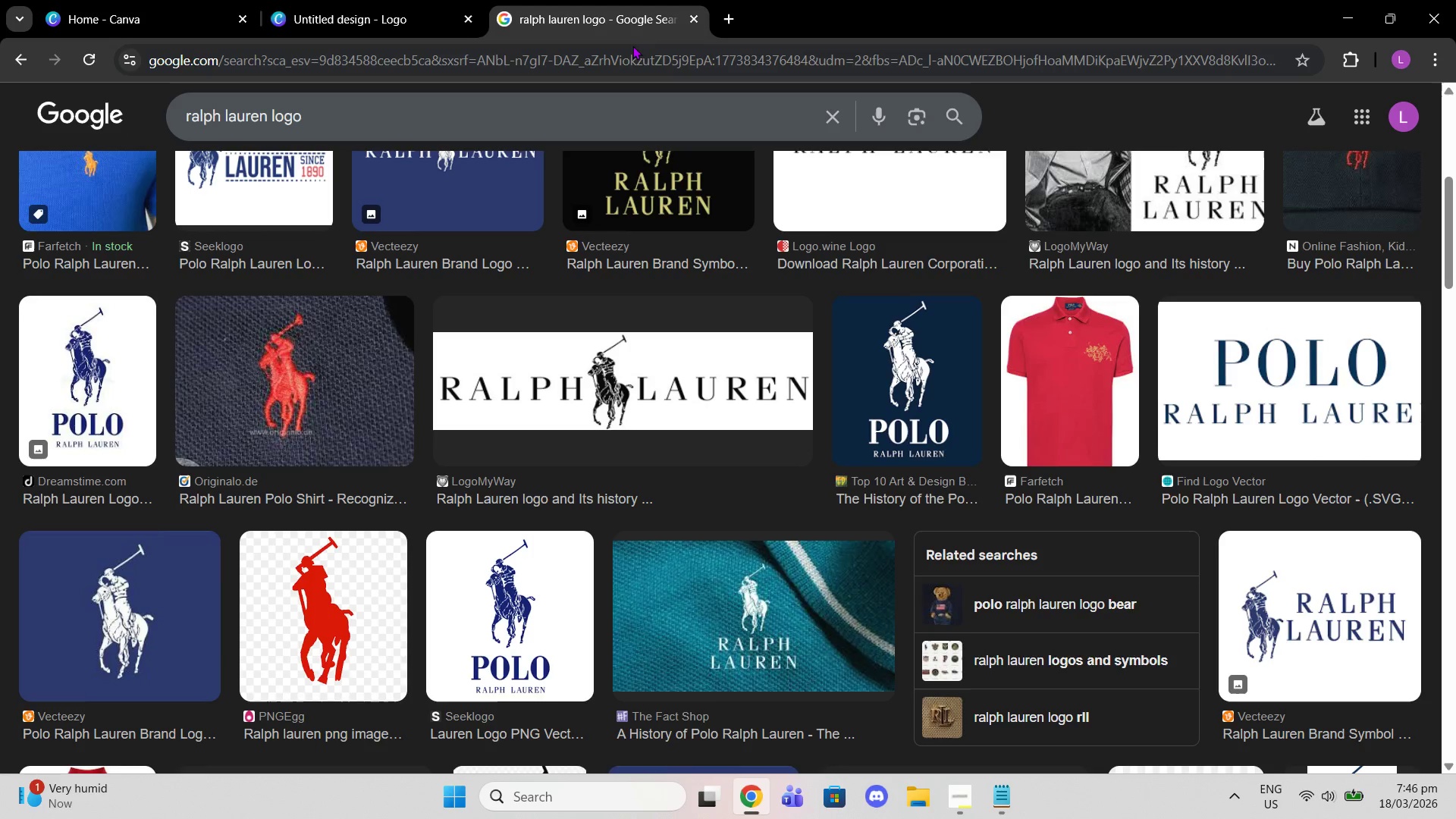 
left_click([632, 46])
 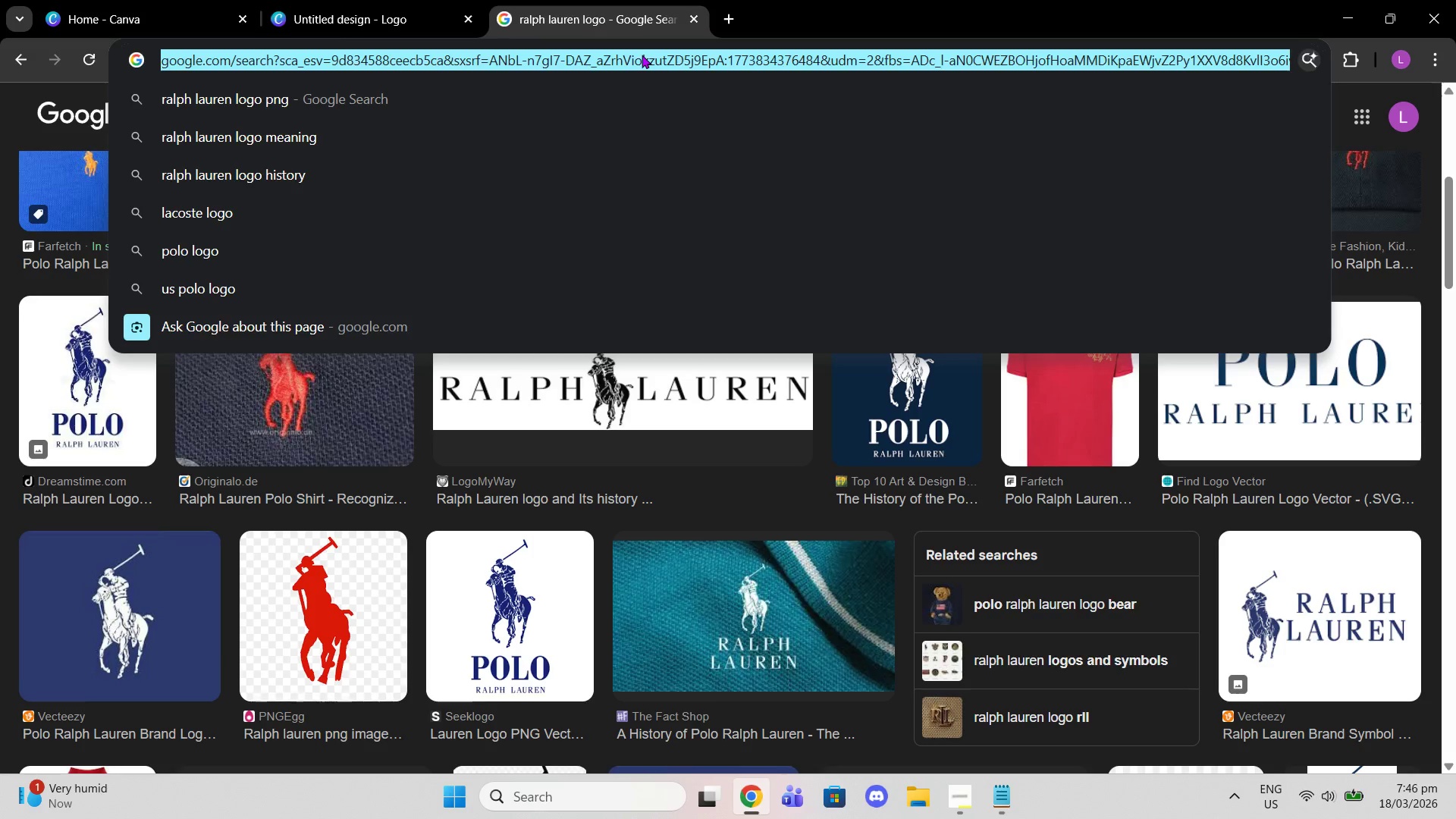 
type(preppy traditional, high end font in canva )
 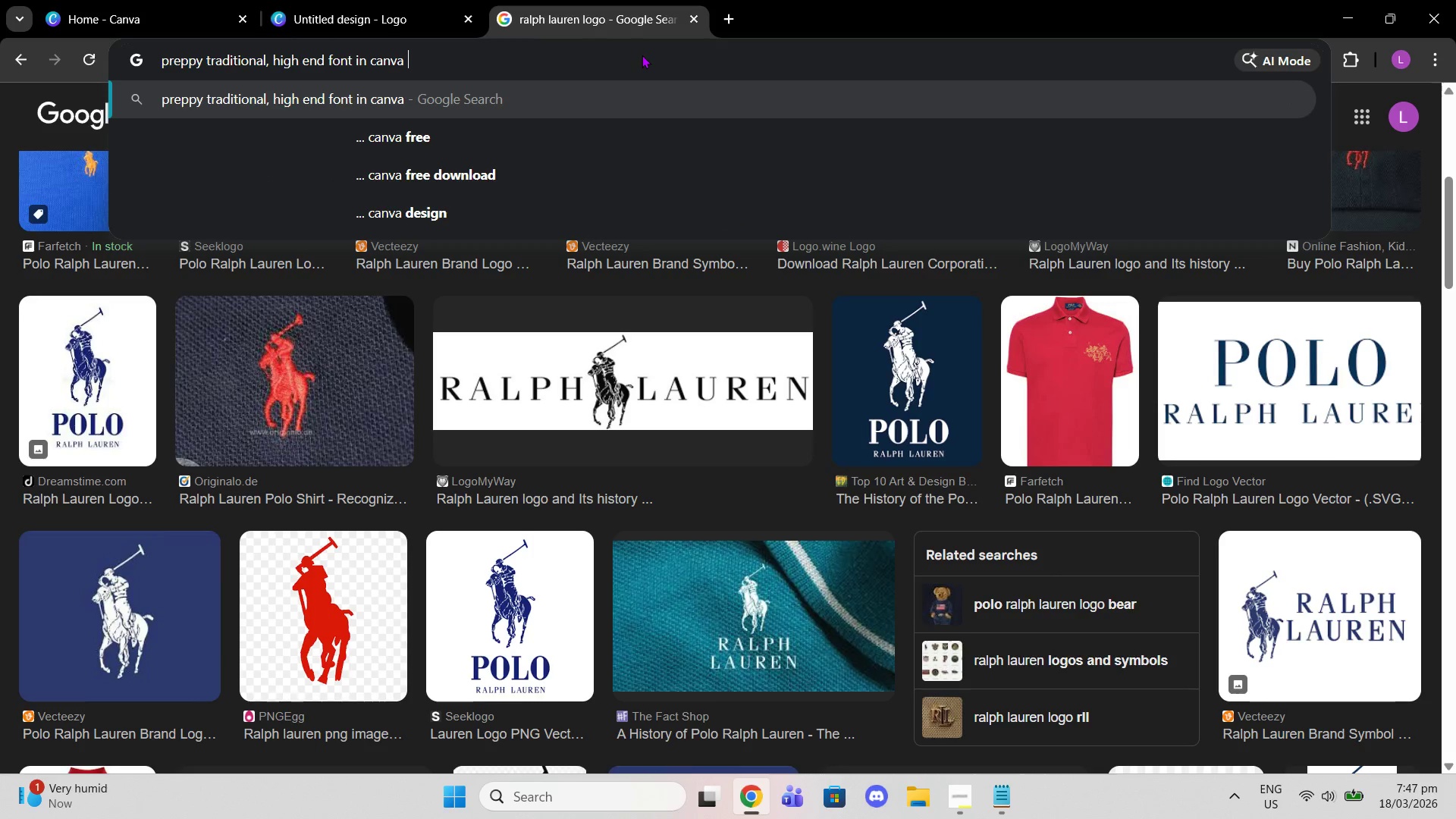 
key(Enter)
 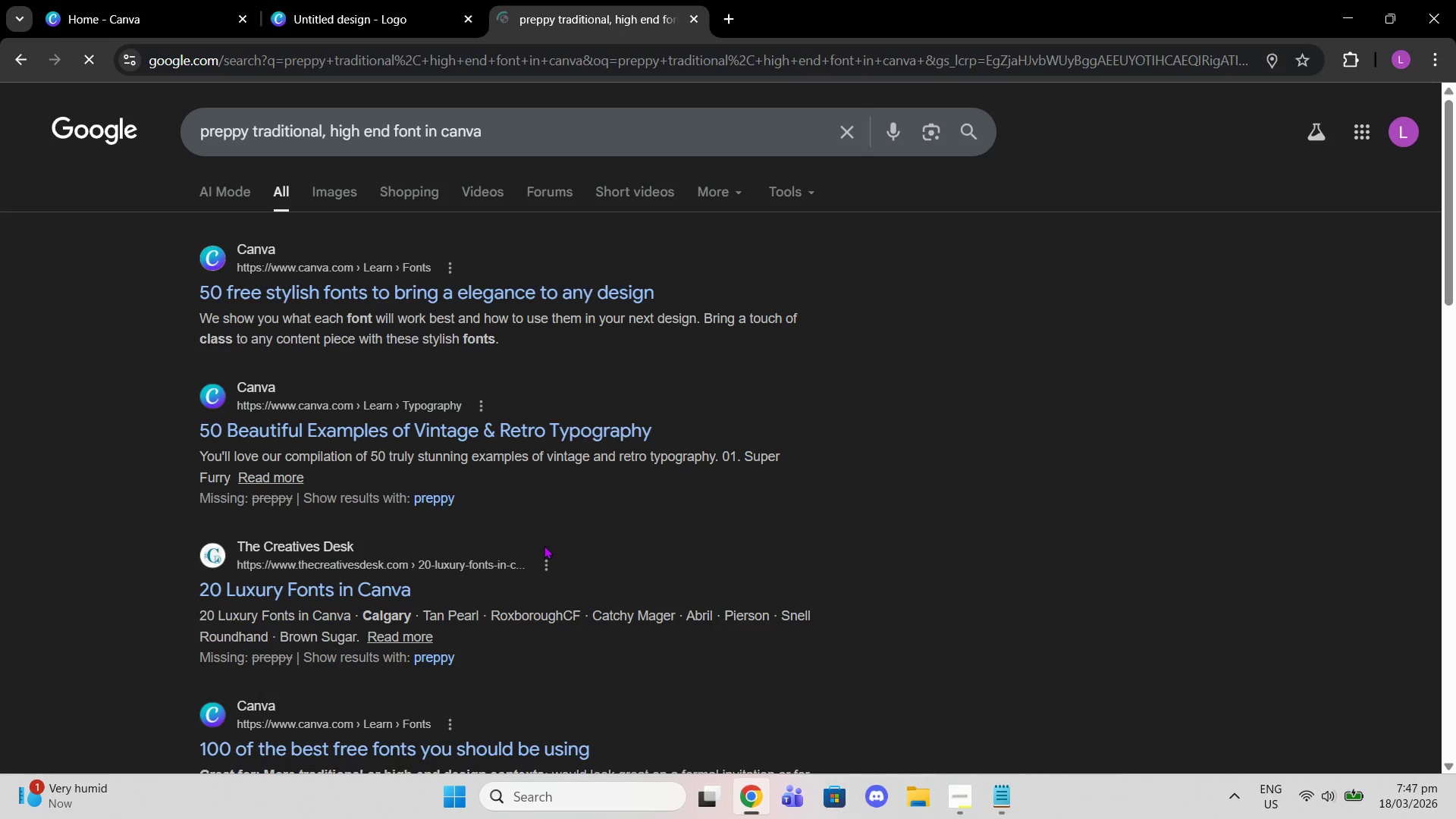 
scroll: coordinate [435, 390], scroll_direction: down, amount: 1.0
 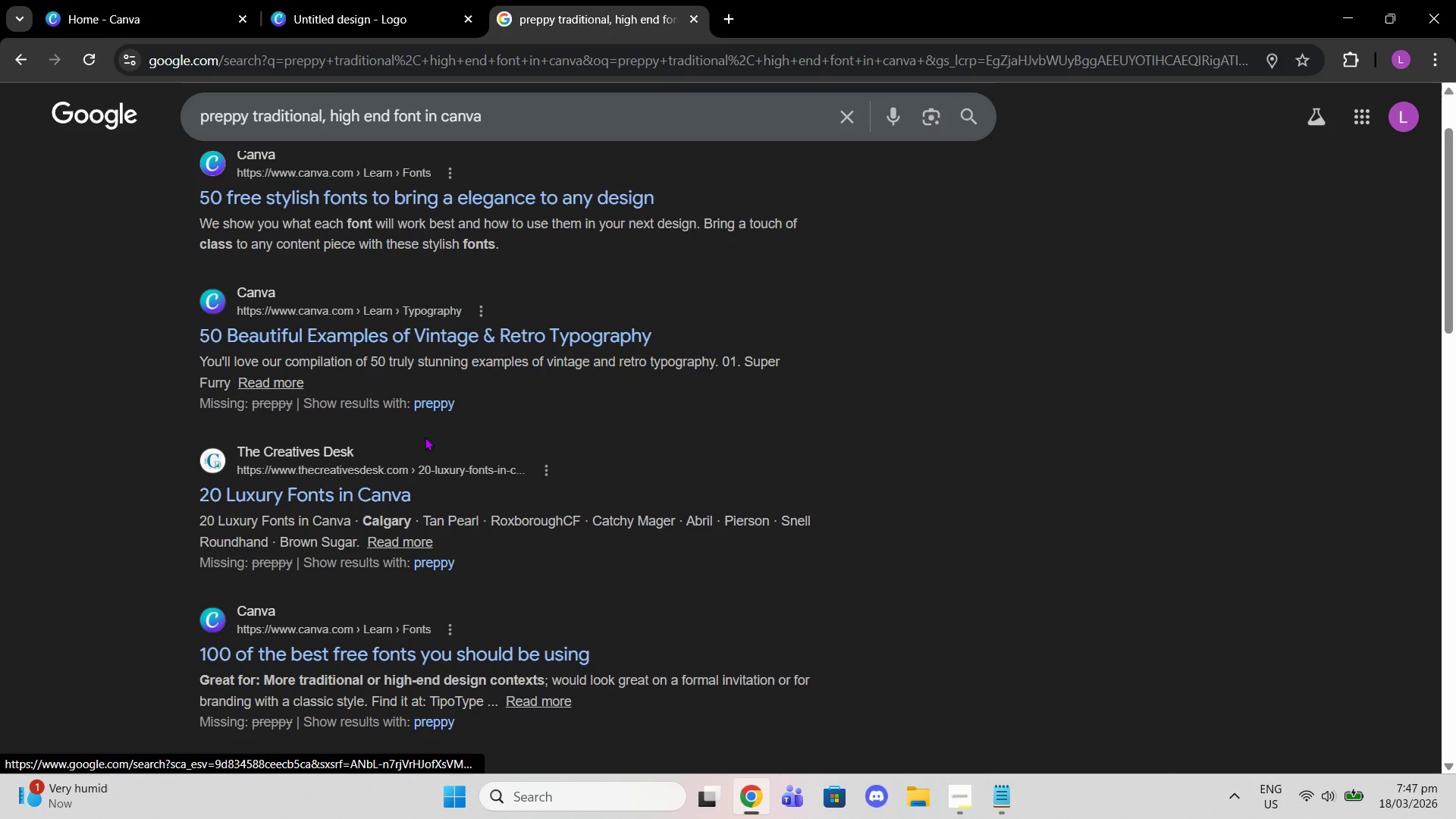 
scroll: coordinate [425, 437], scroll_direction: up, amount: 2.0
 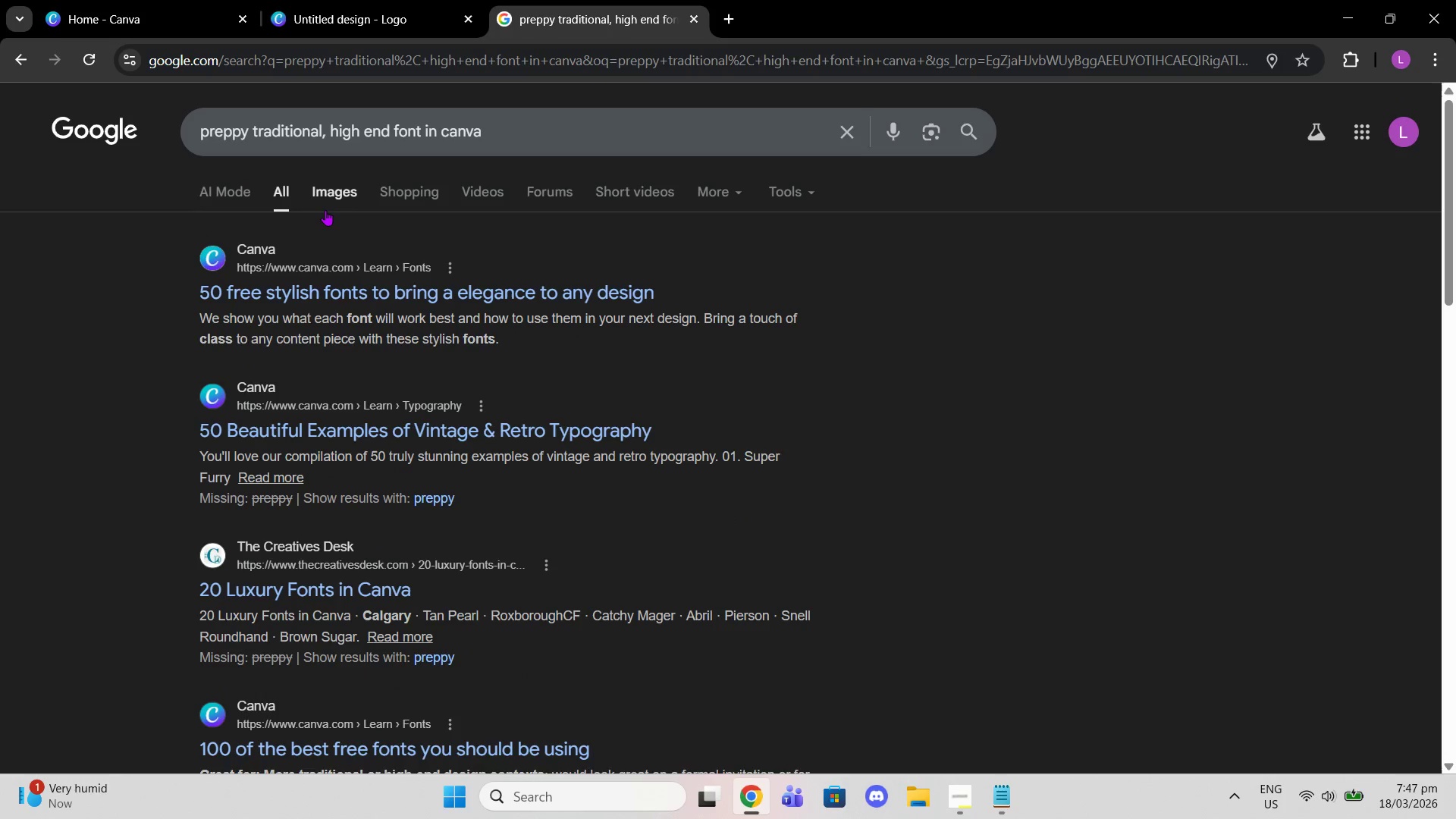 
left_click([325, 210])
 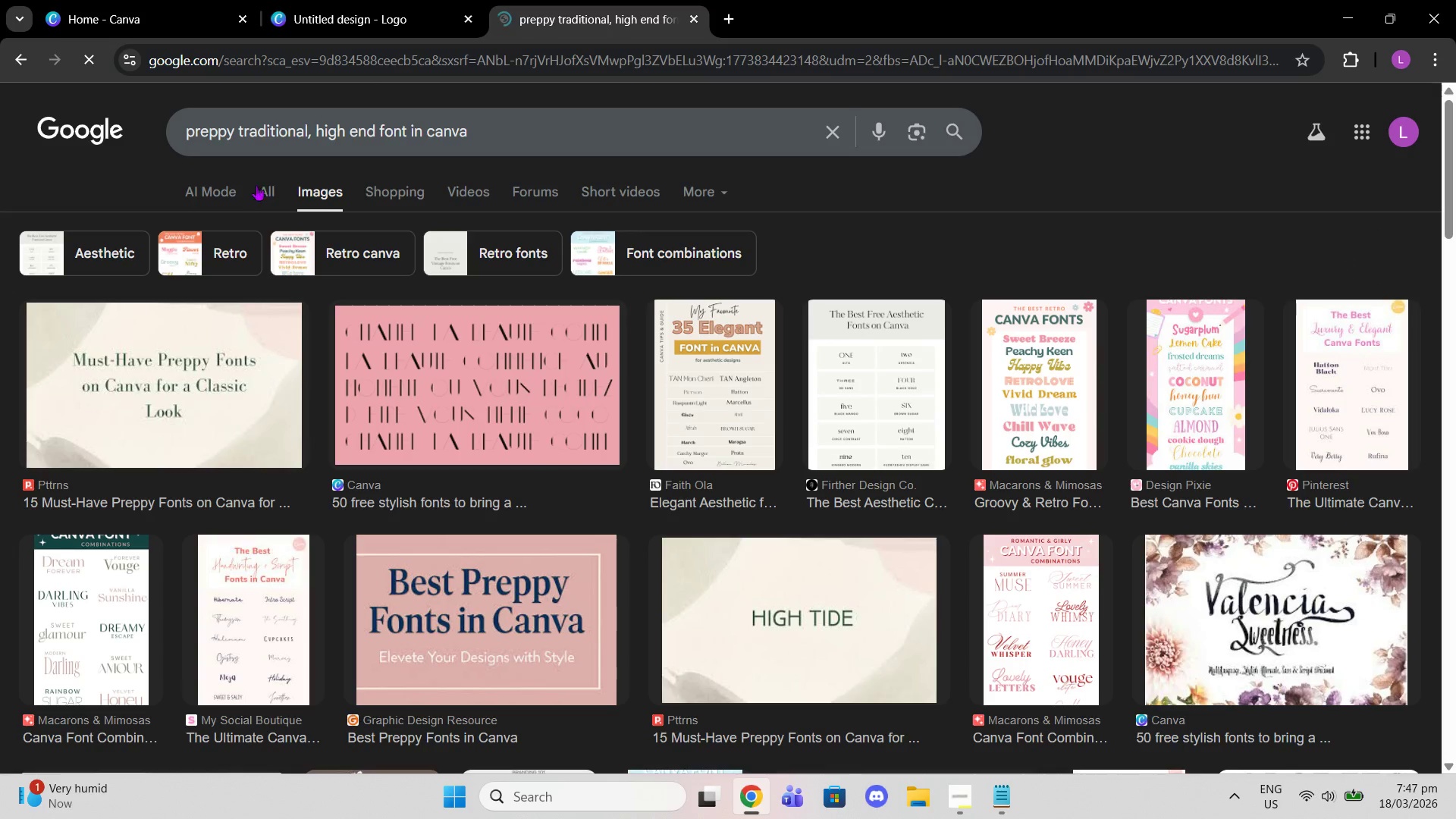 
left_click([268, 189])
 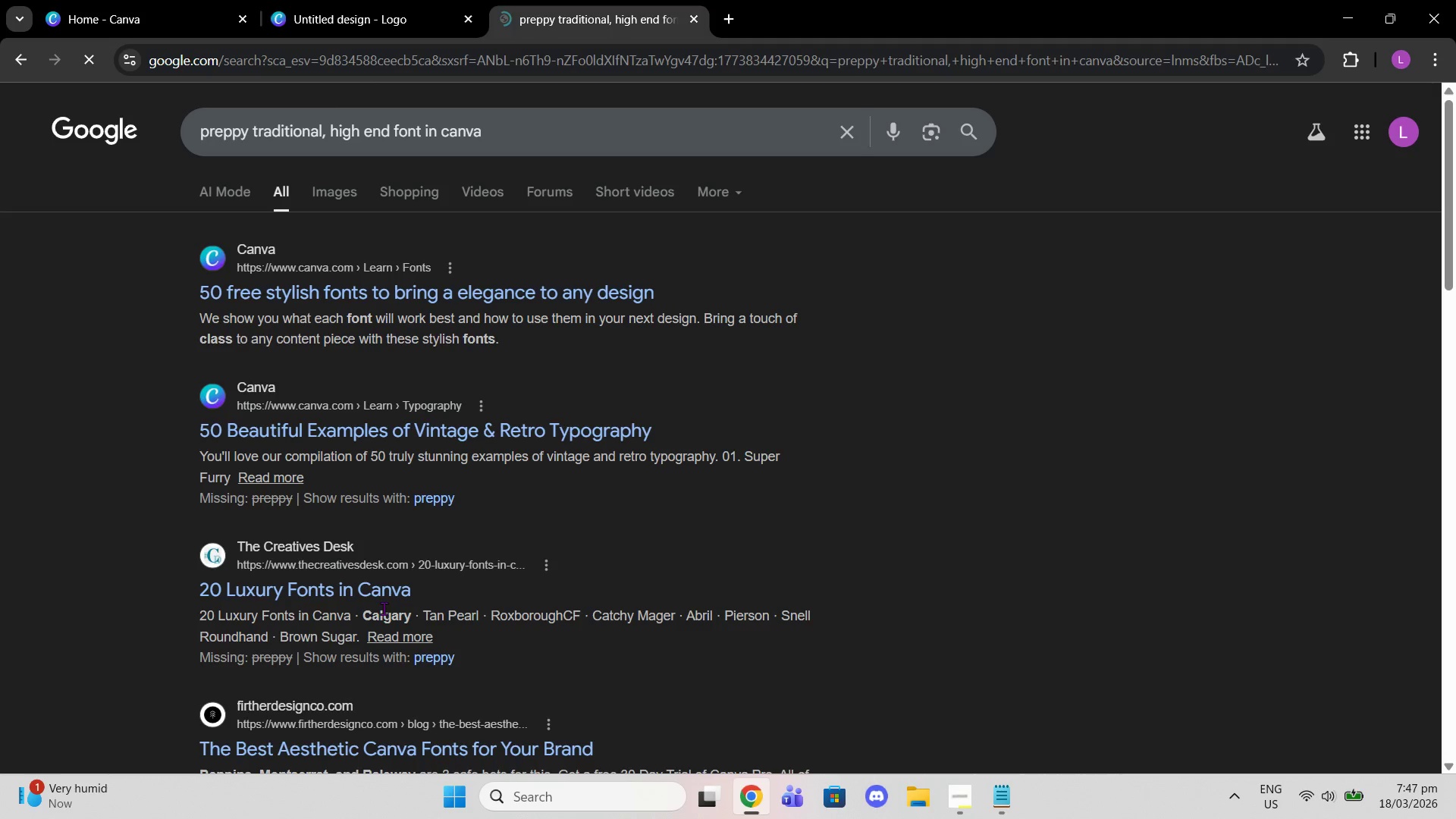 
left_click([375, 594])
 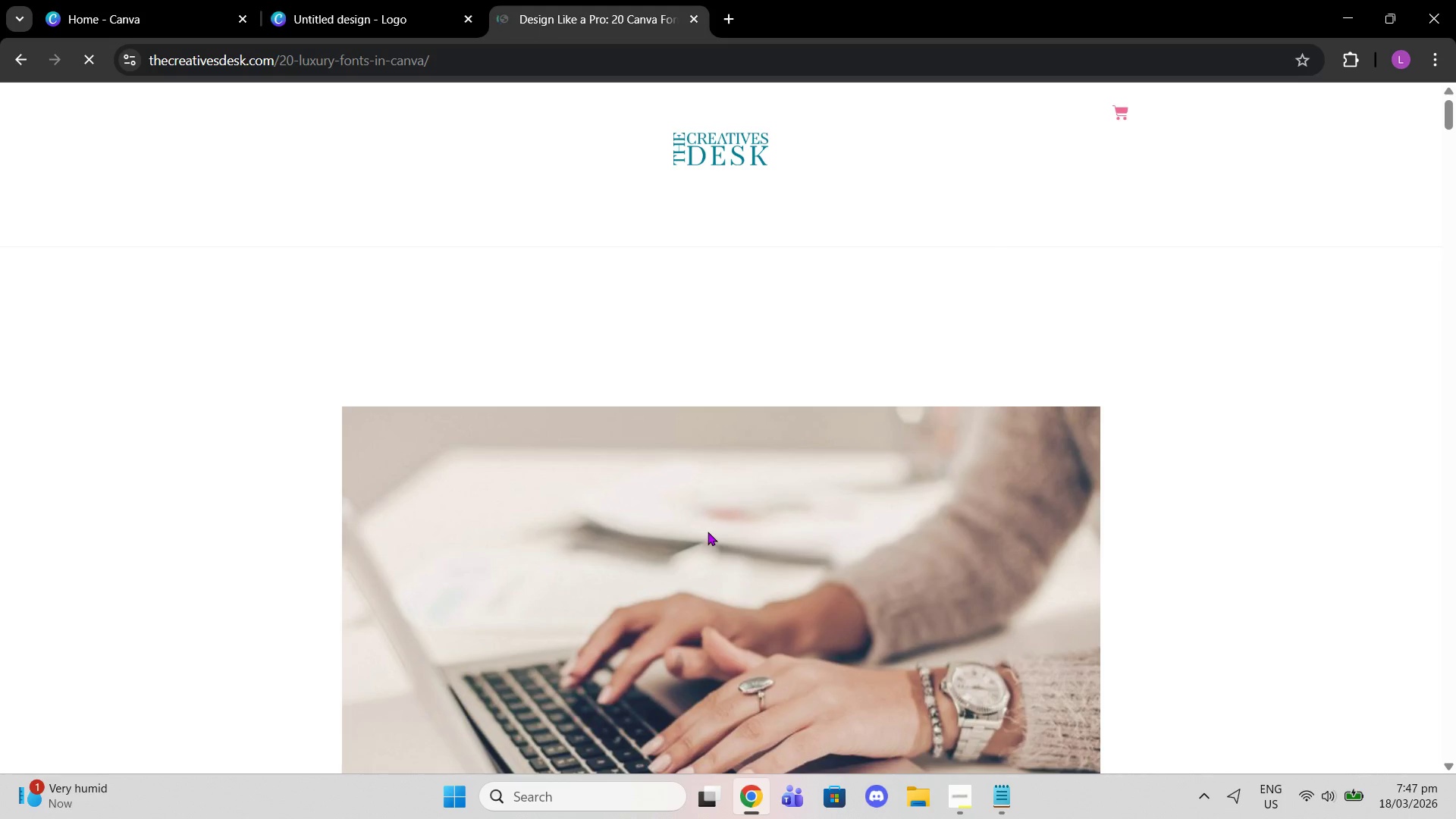 
scroll: coordinate [807, 357], scroll_direction: down, amount: 14.0
 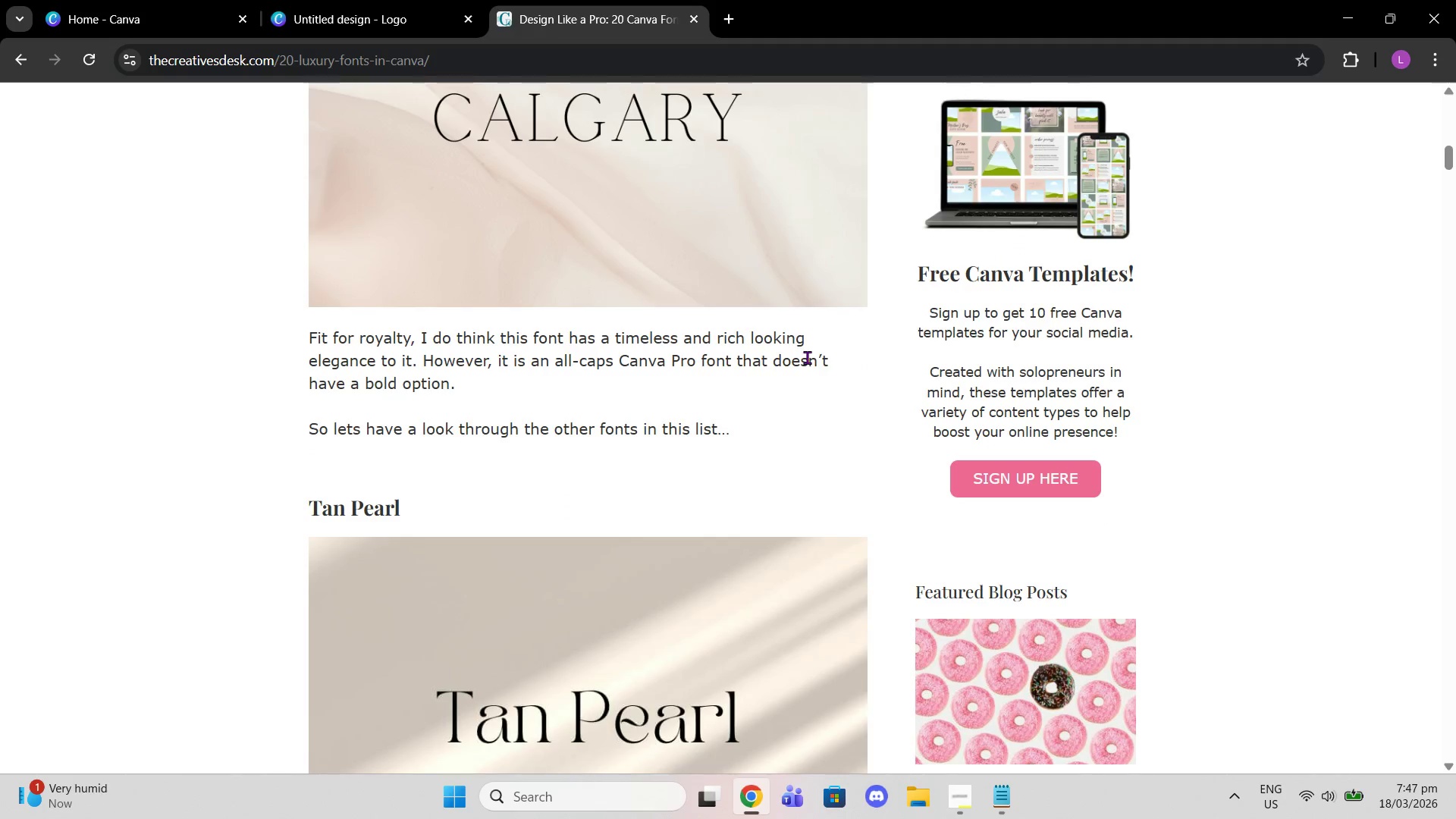 
scroll: coordinate [807, 357], scroll_direction: up, amount: 2.0
 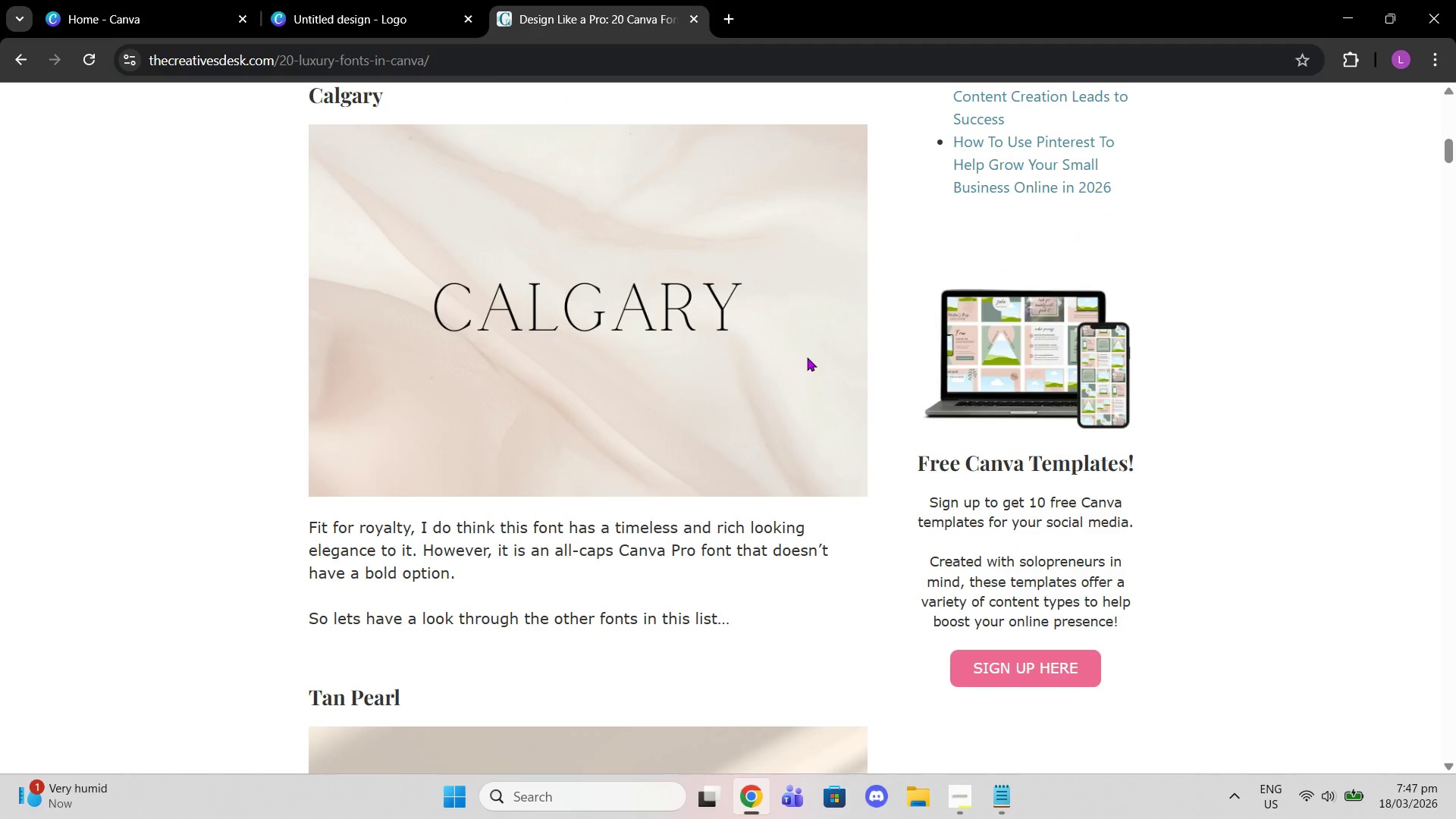 
scroll: coordinate [807, 357], scroll_direction: down, amount: 4.0
 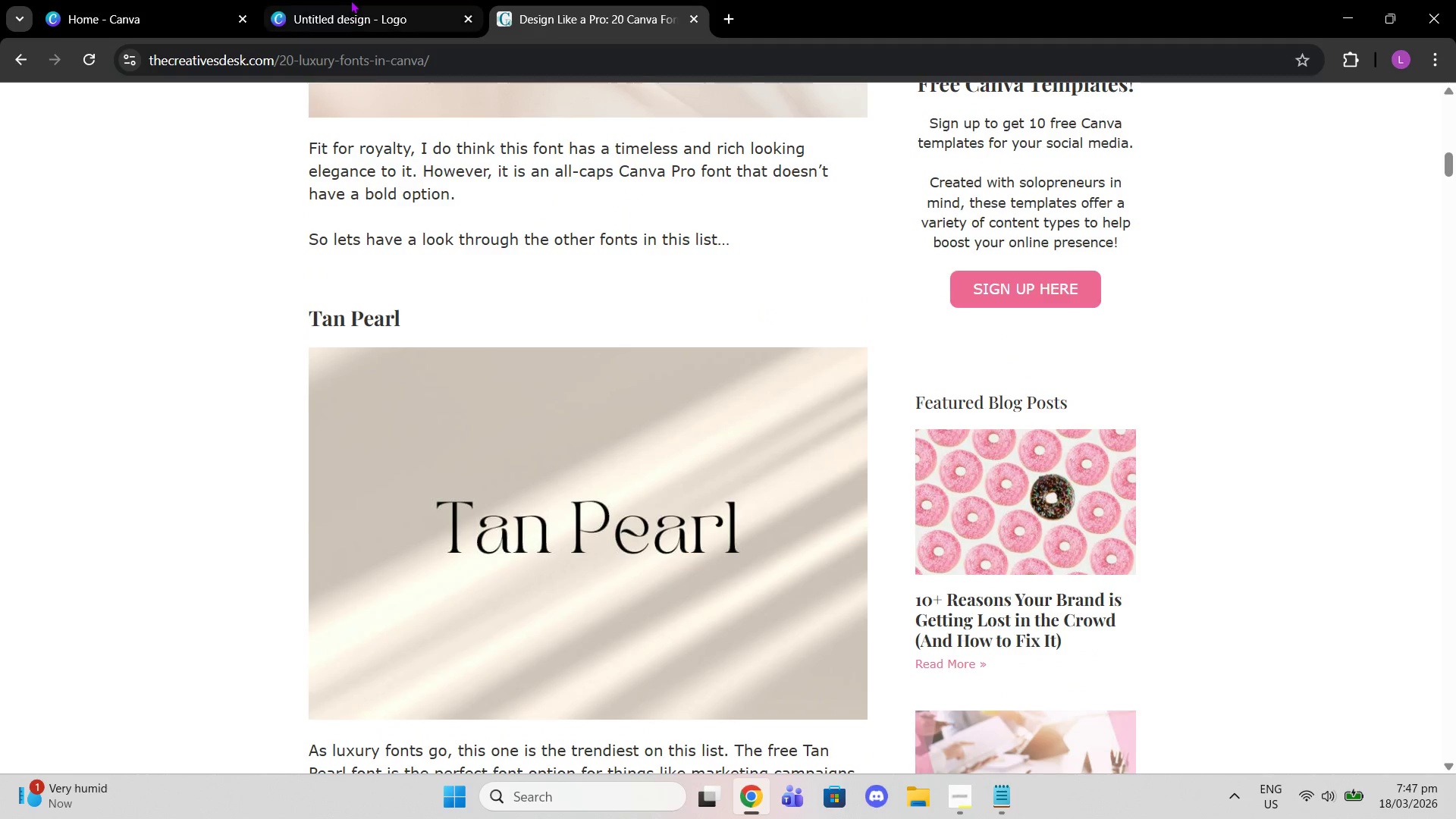 
left_click([366, 0])
 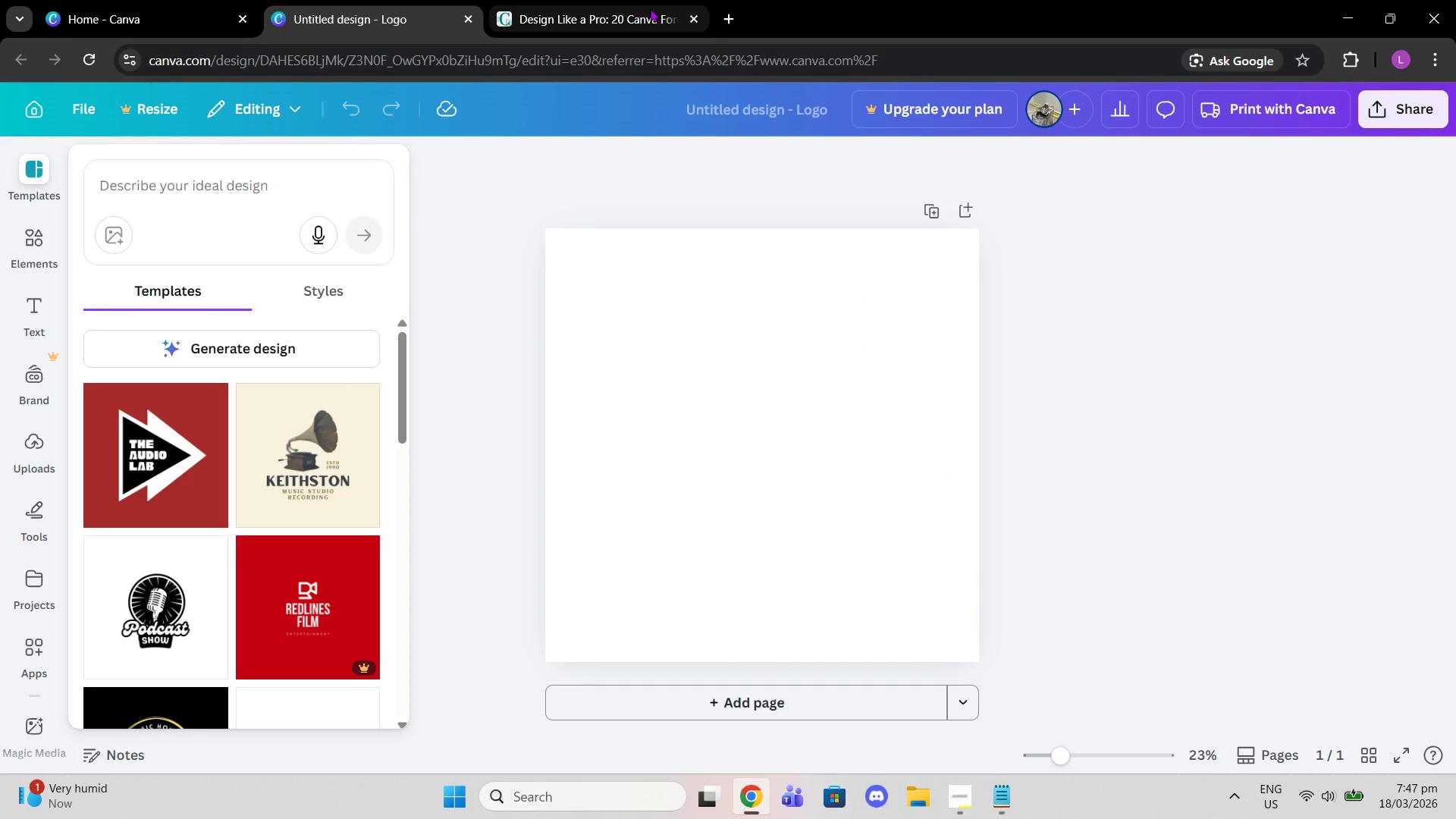 
left_click([648, 2])
 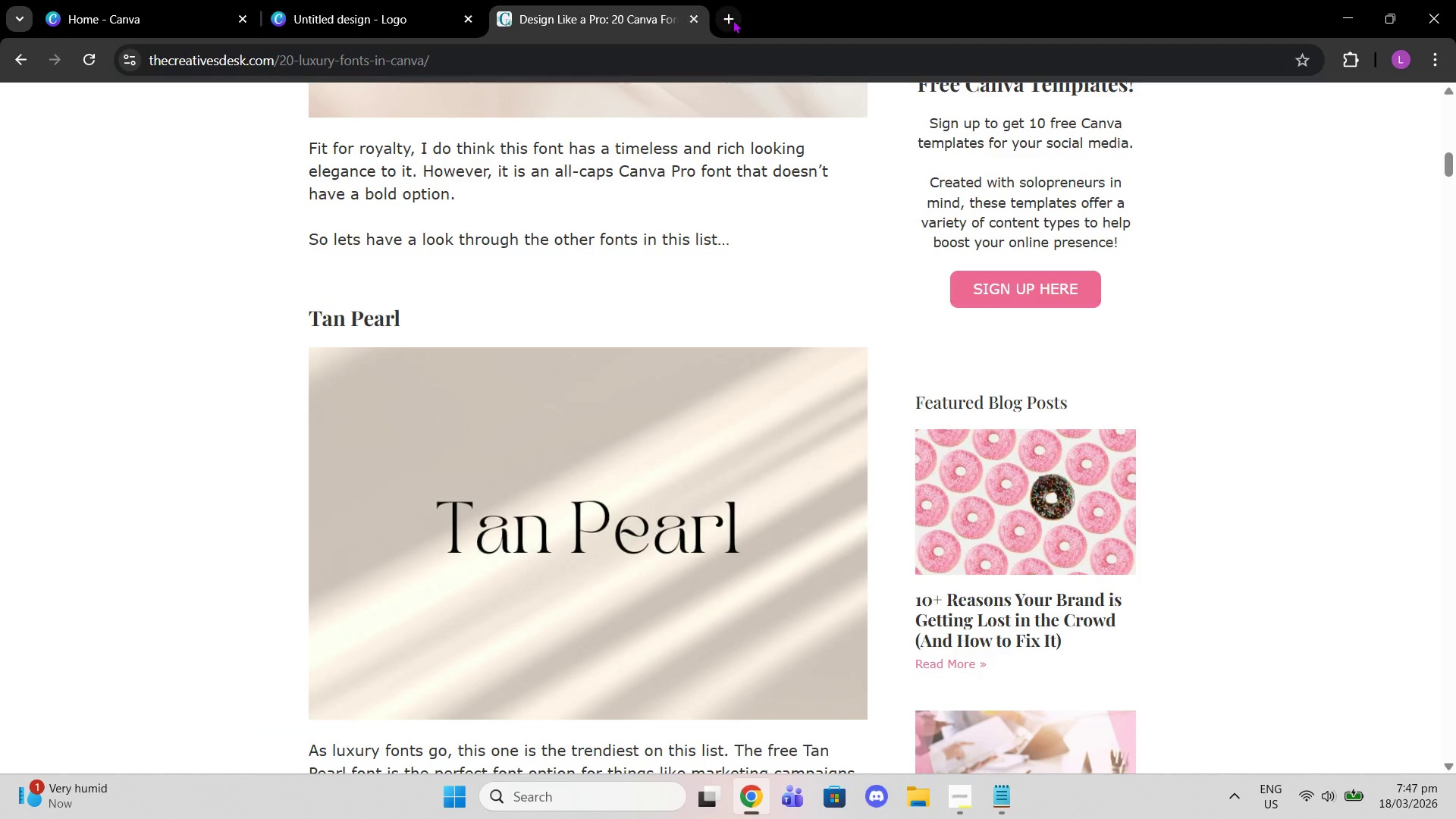 
left_click([733, 20])
 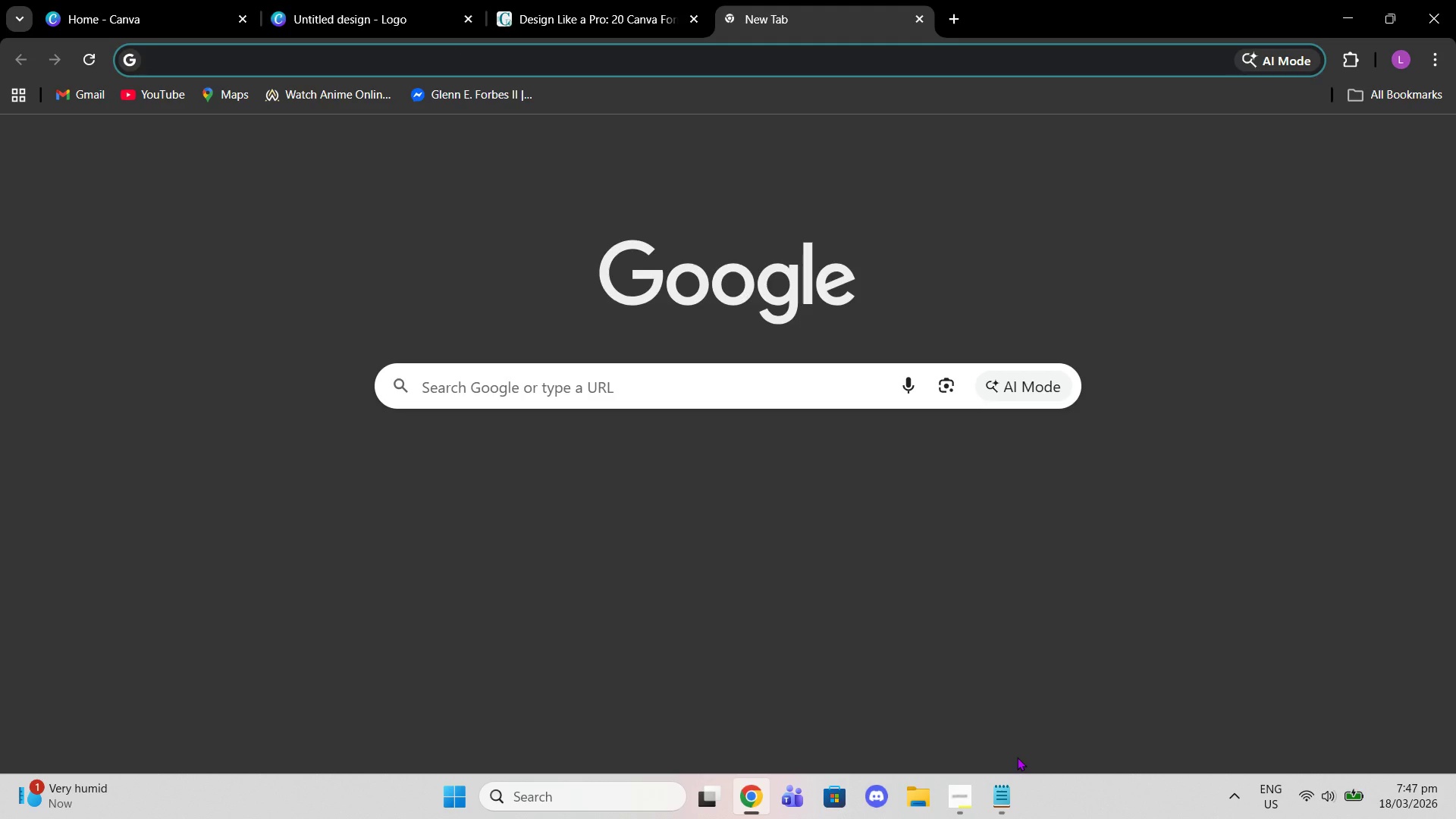 
left_click([1003, 798])
 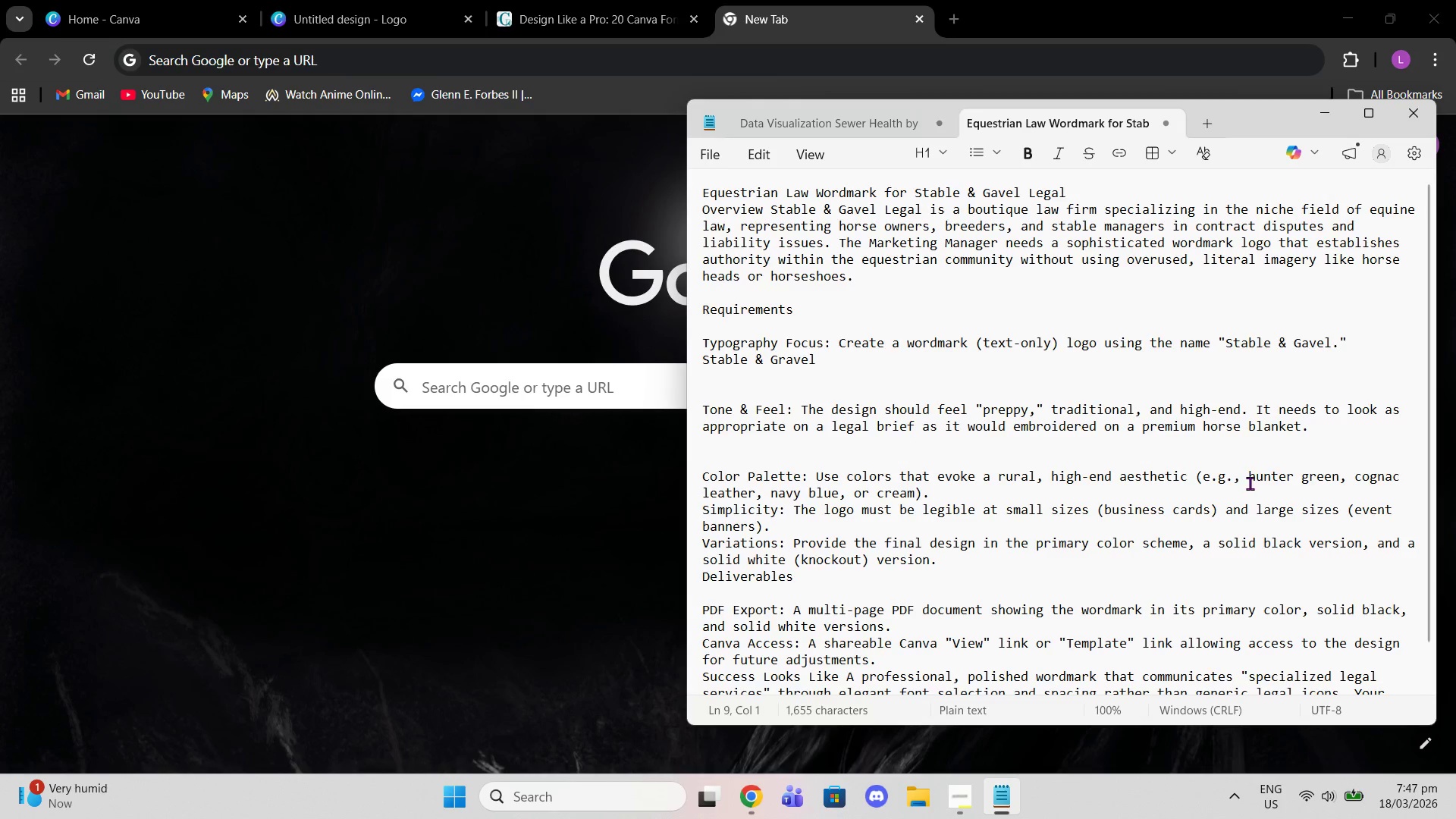 
left_click_drag(start_coordinate=[1248, 477], to_coordinate=[1341, 482])
 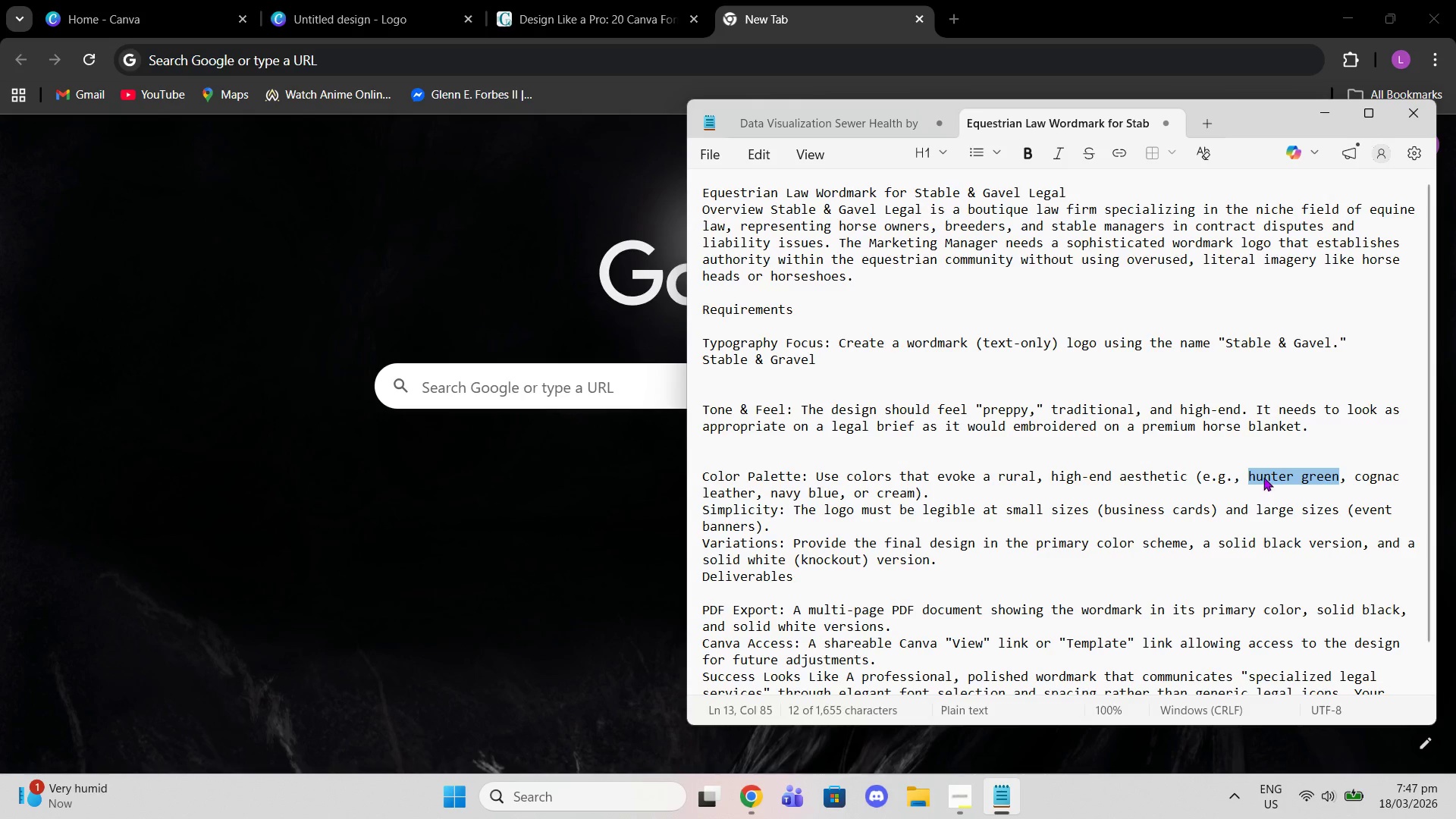 
key(Control+C)
 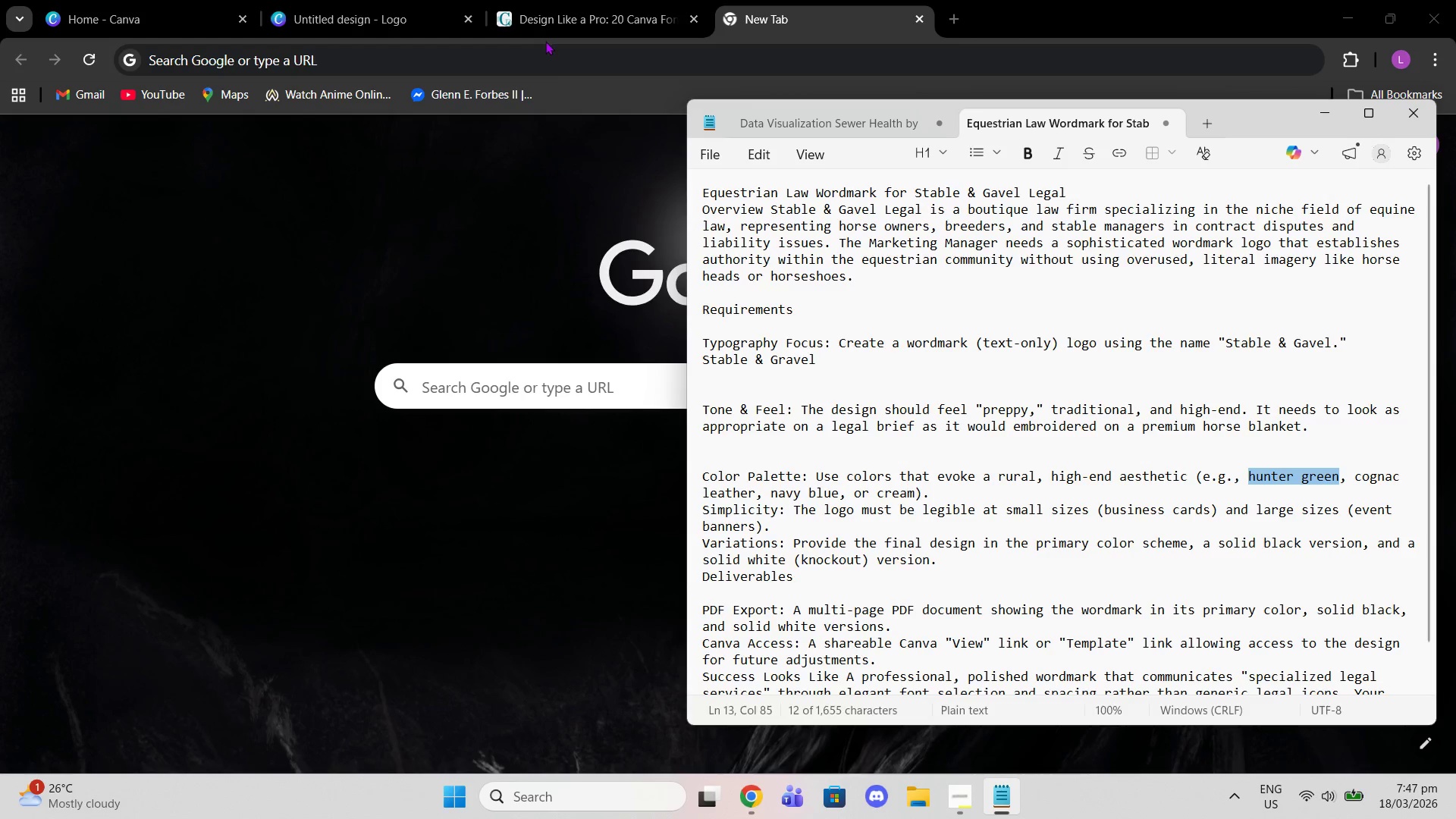 
left_click([552, 71])
 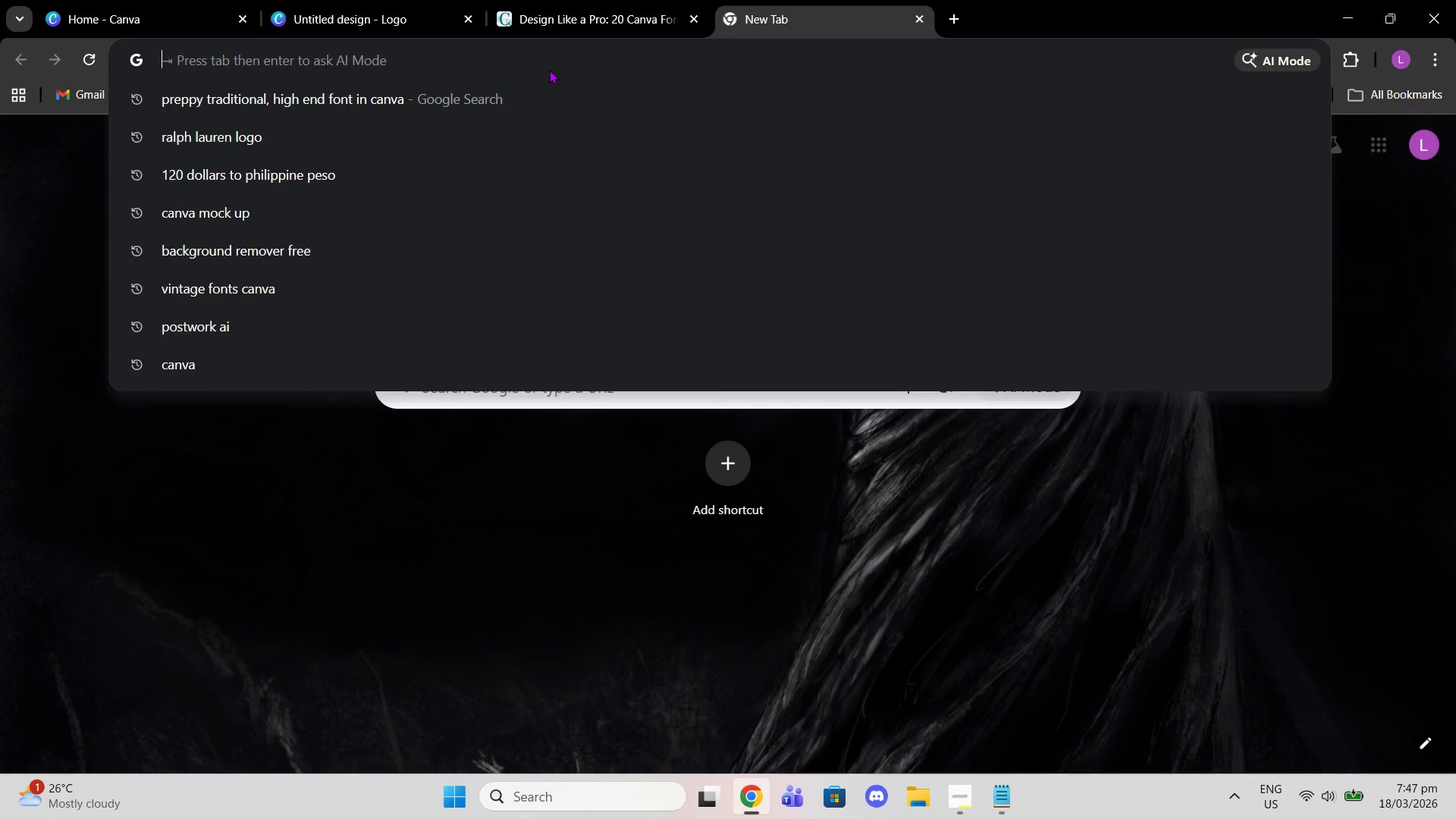 
key(Control+Shift+V)
 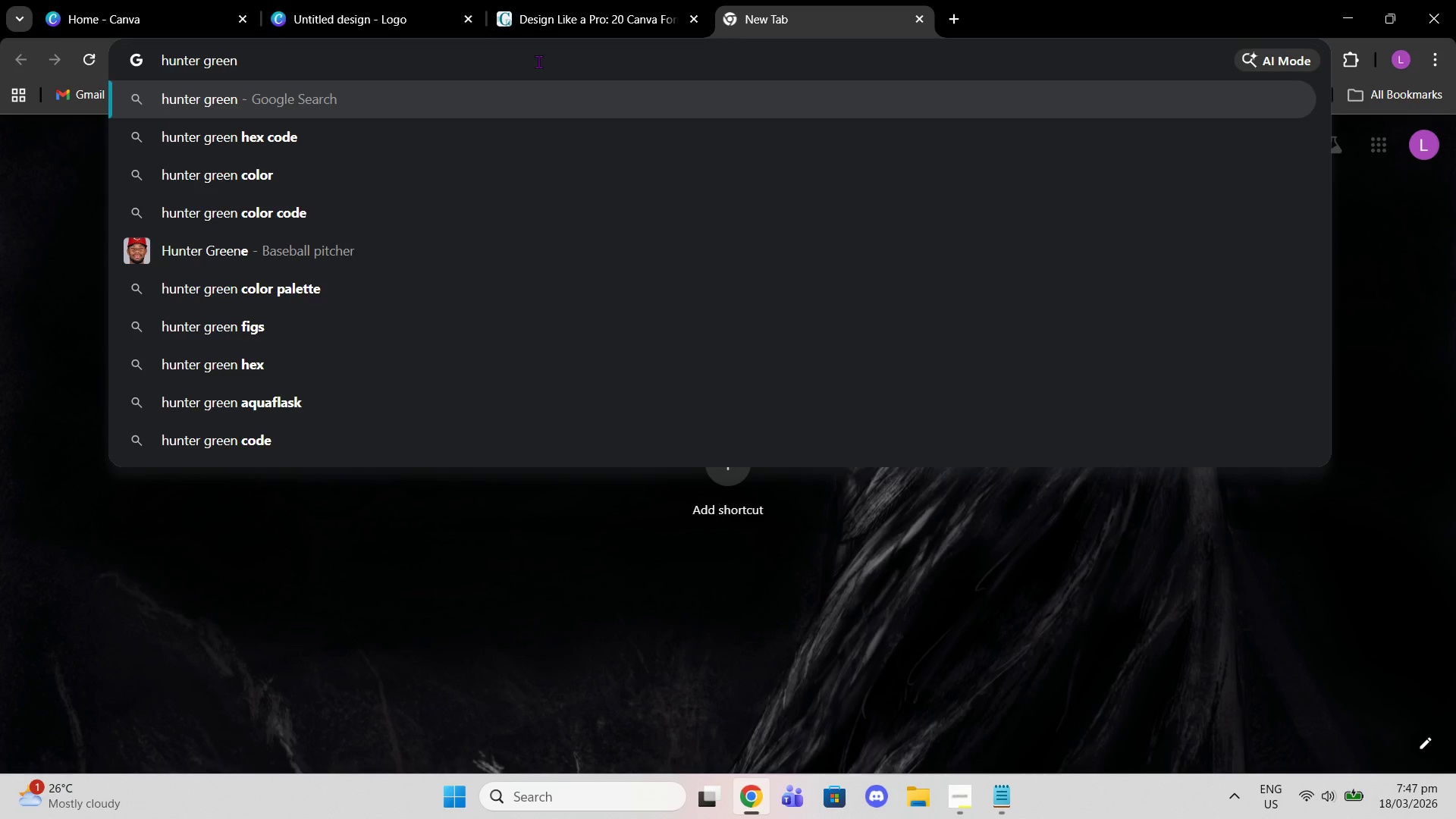 
key(Enter)
 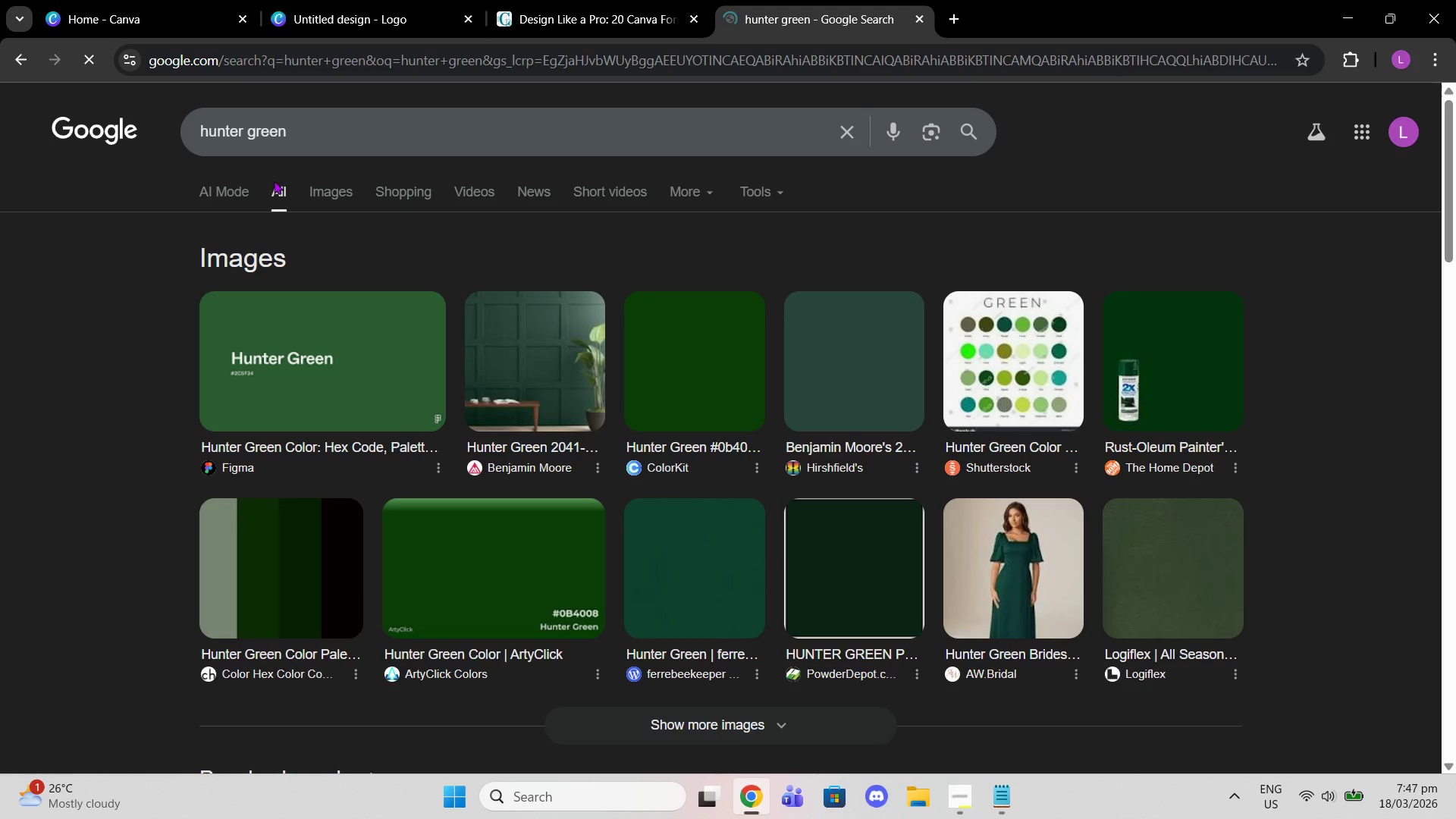 
left_click_drag(start_coordinate=[330, 191], to_coordinate=[330, 196])
 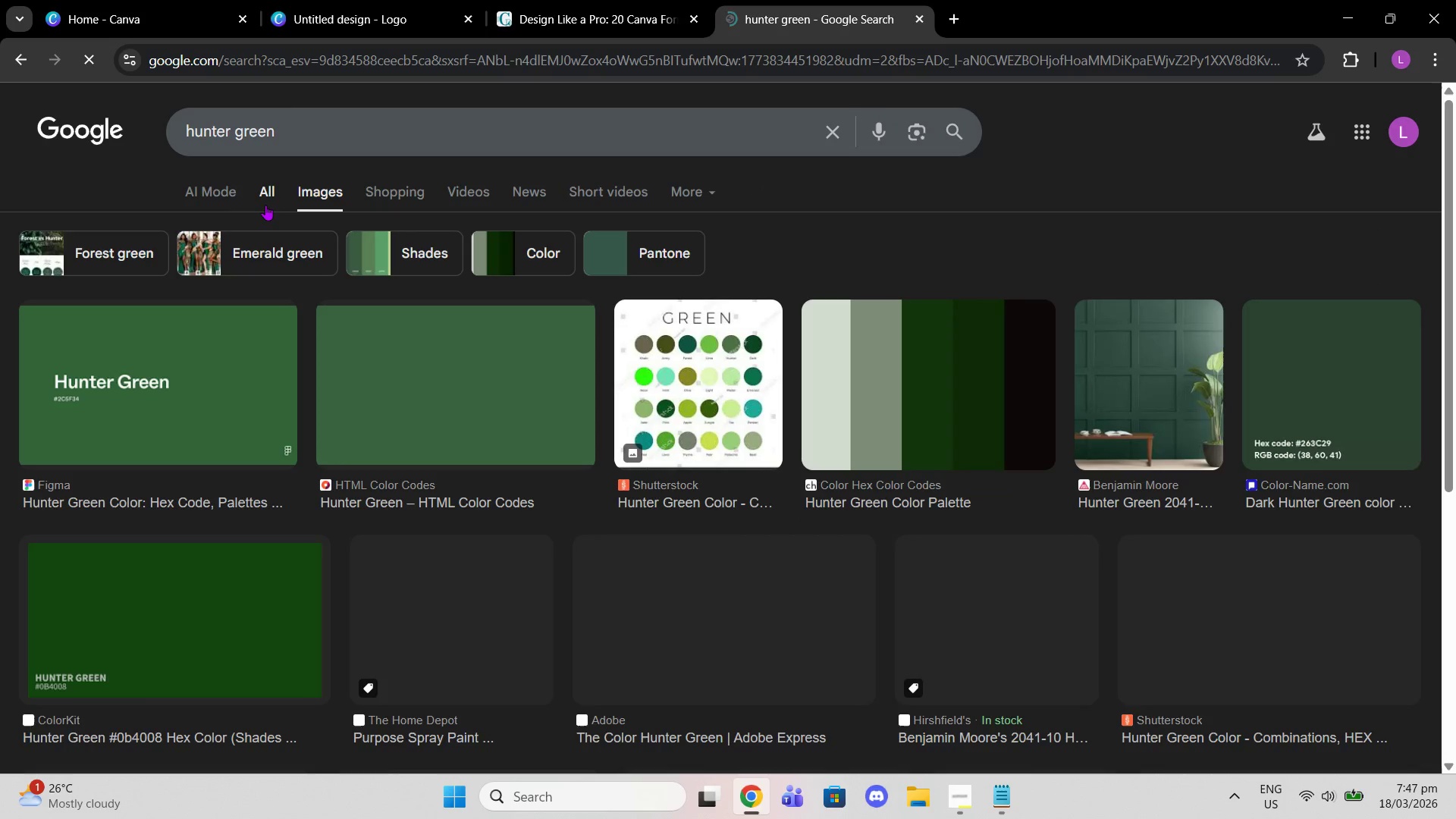 
left_click([265, 205])
 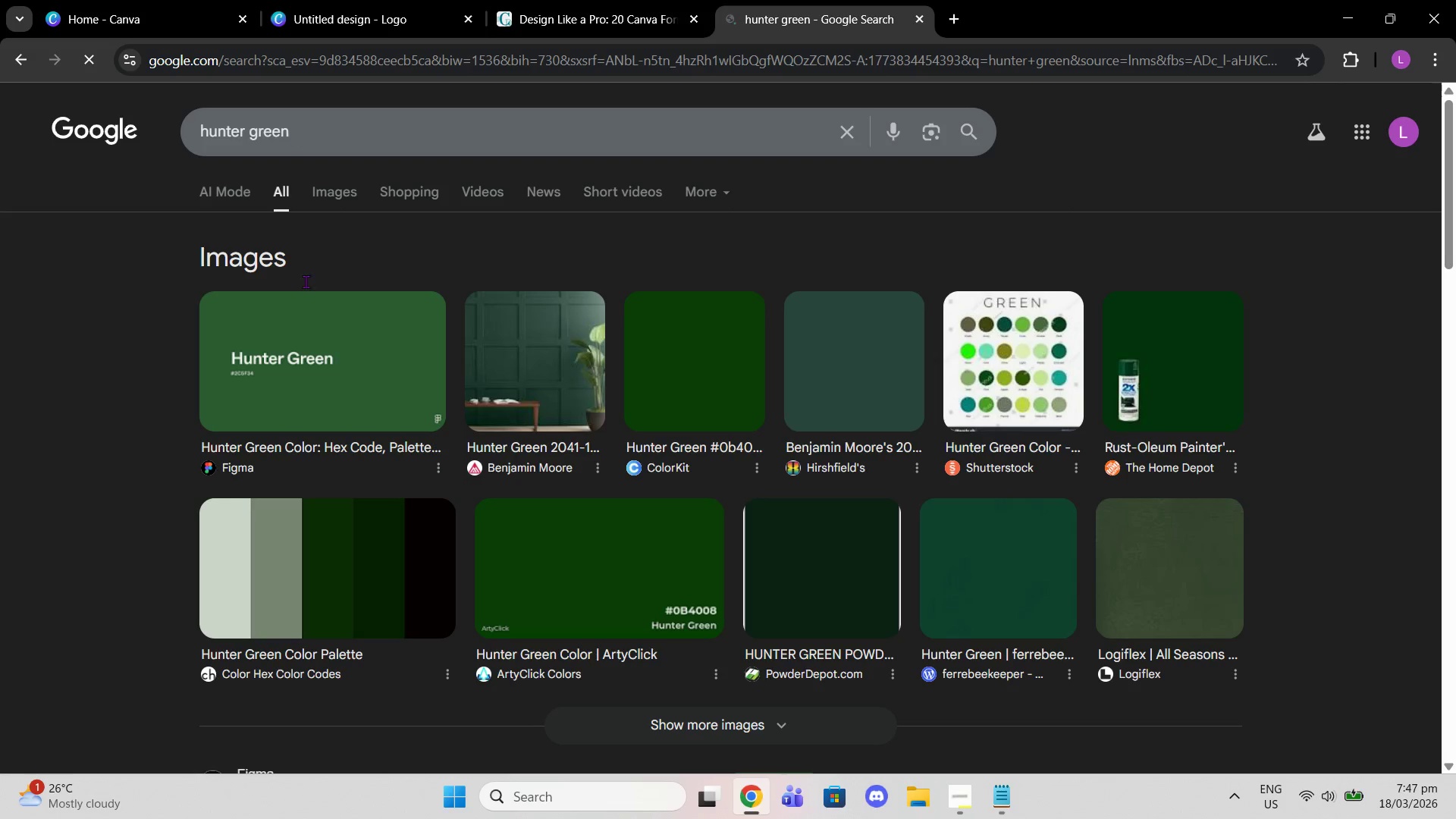 
left_click([297, 359])
 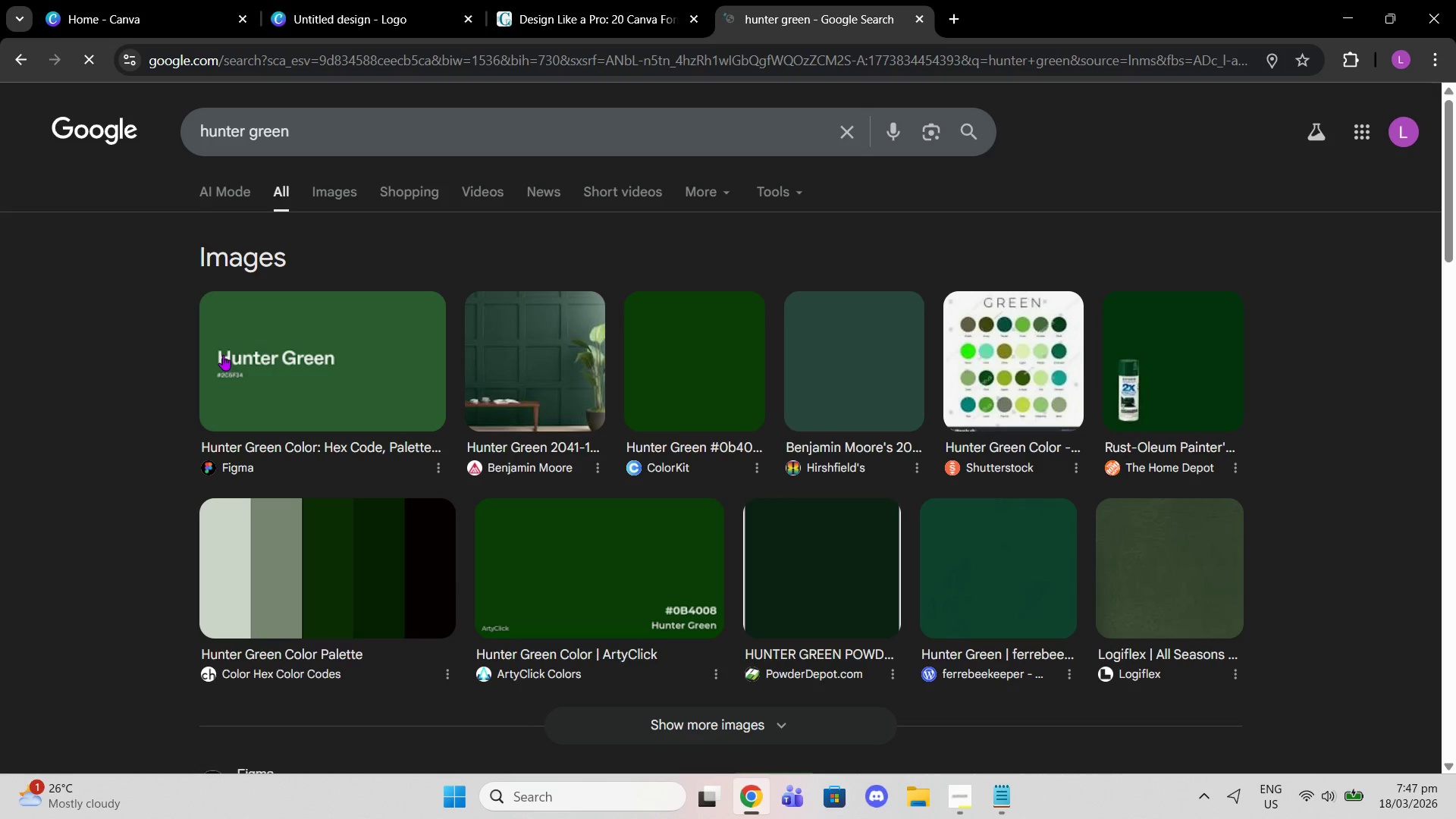 
left_click([223, 355])
 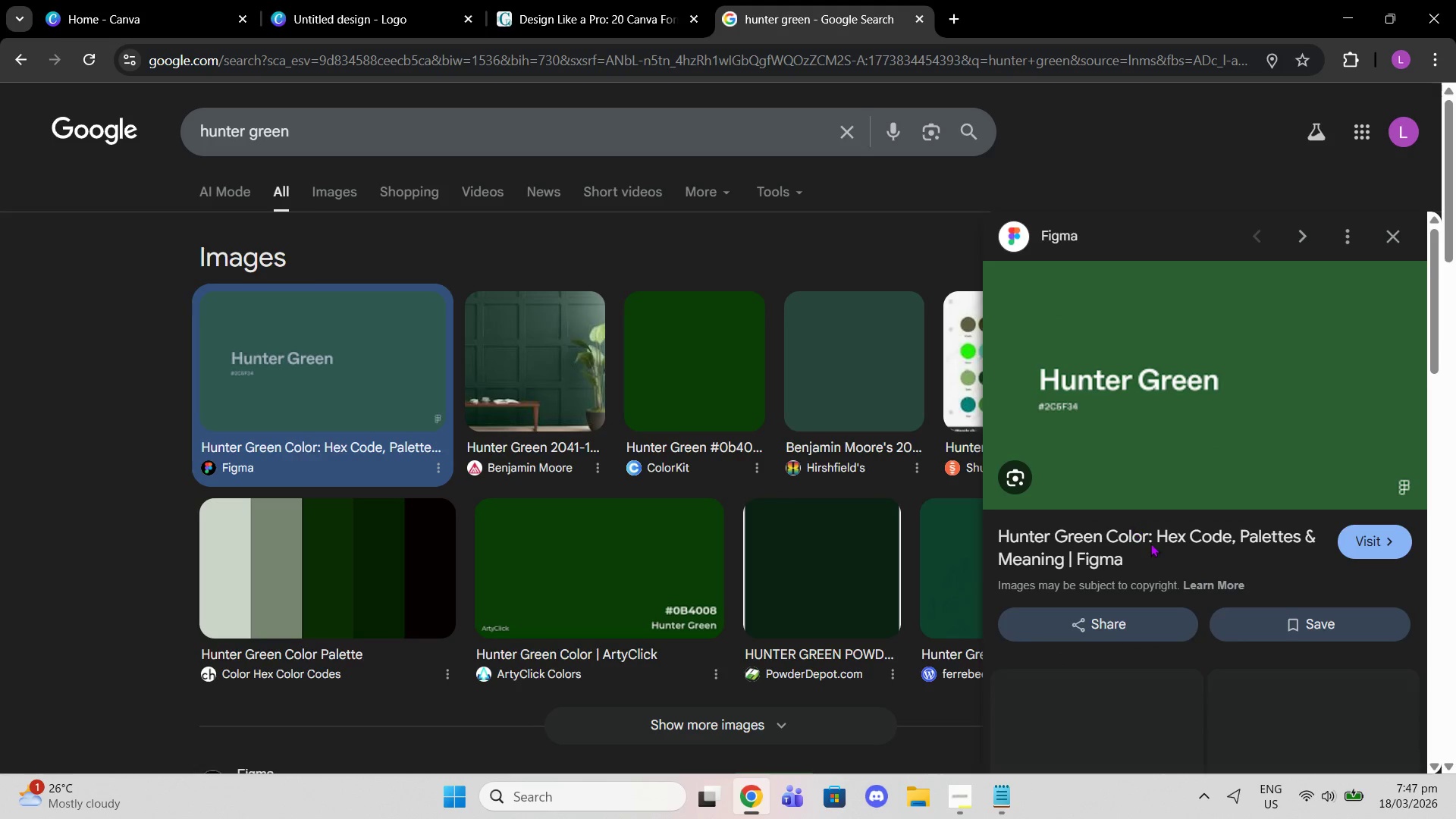 
left_click([1130, 541])
 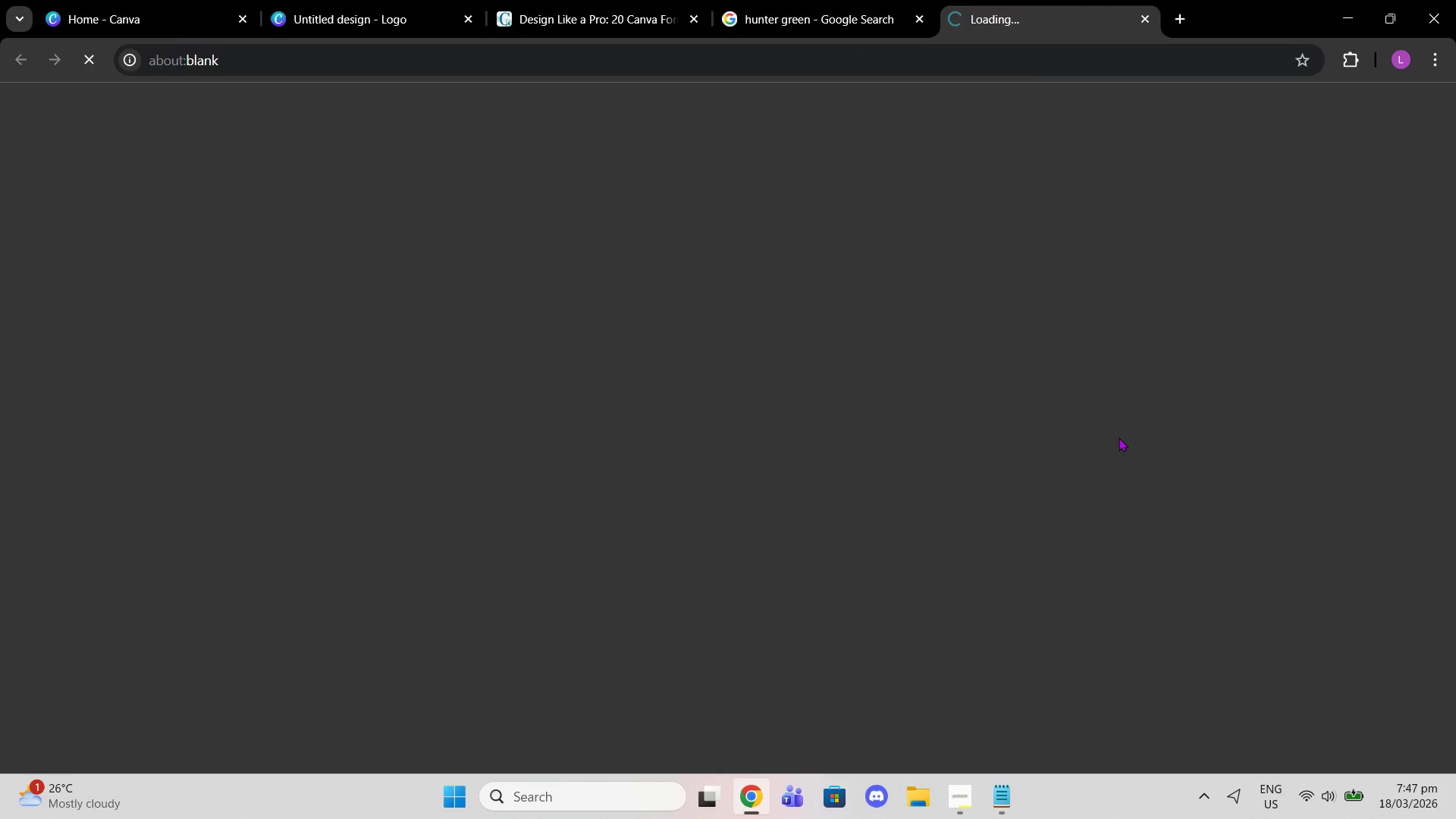 
mouse_move([1103, 412])
 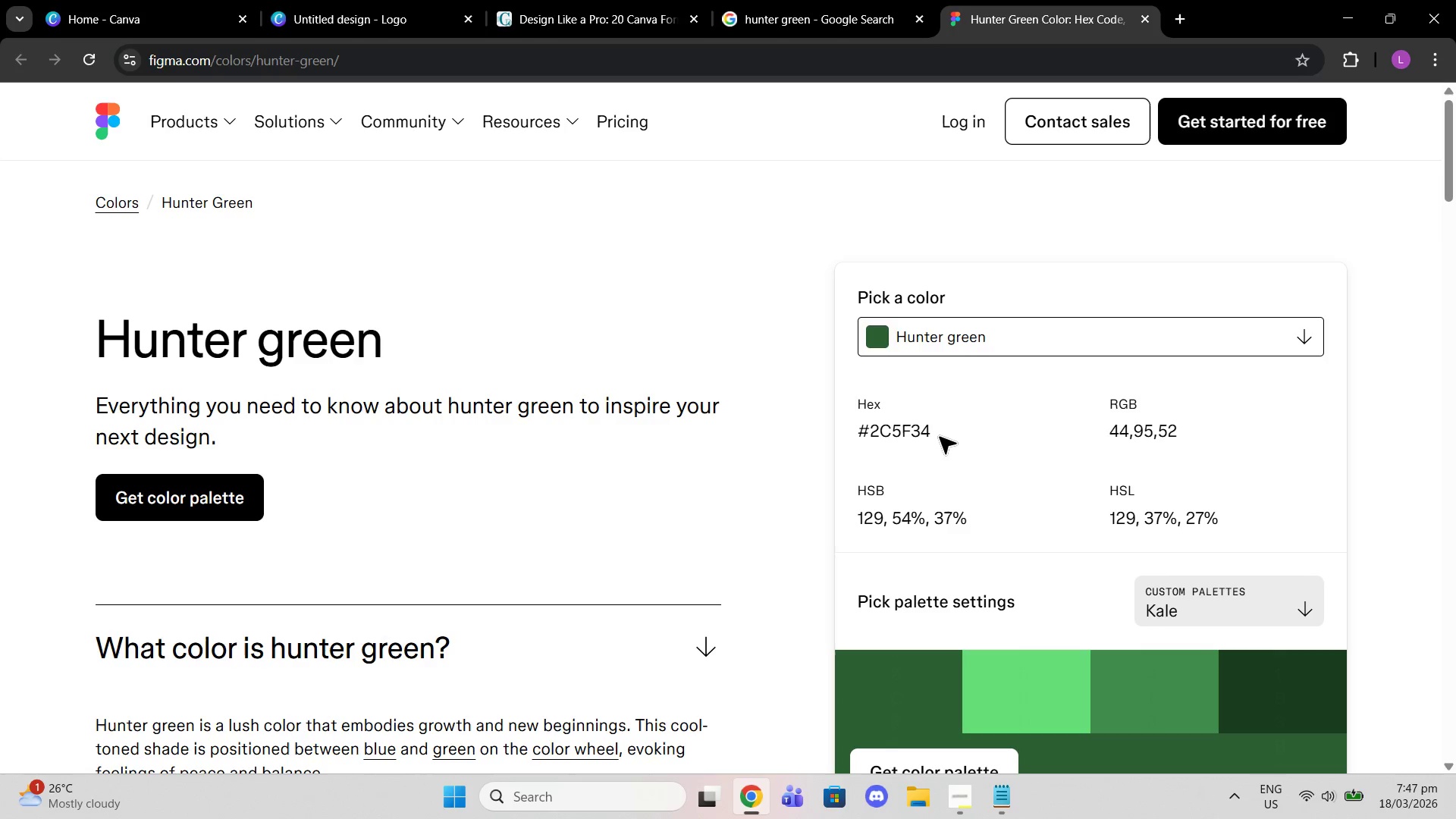 
left_click([940, 432])
 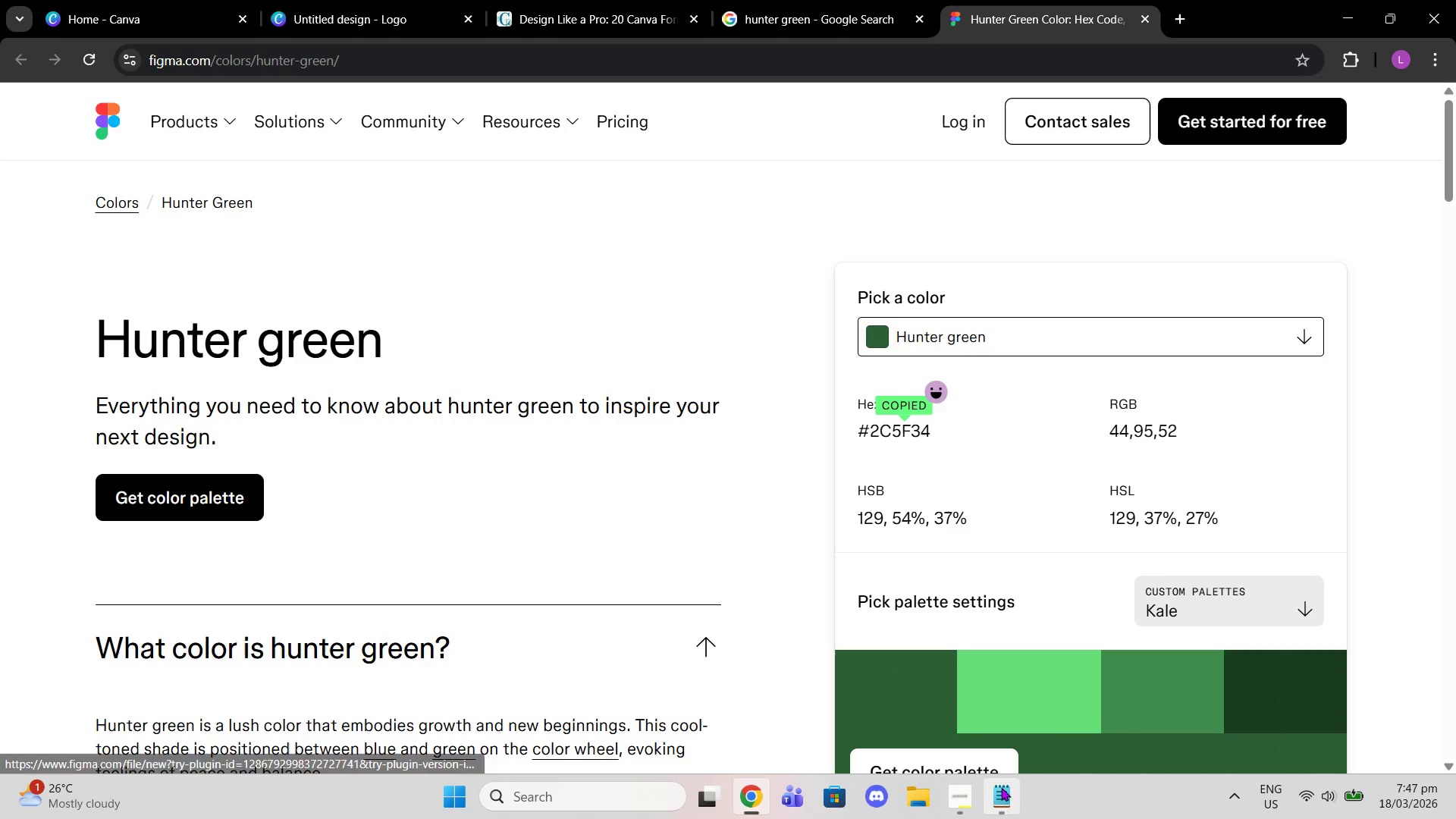 
left_click([998, 787])
 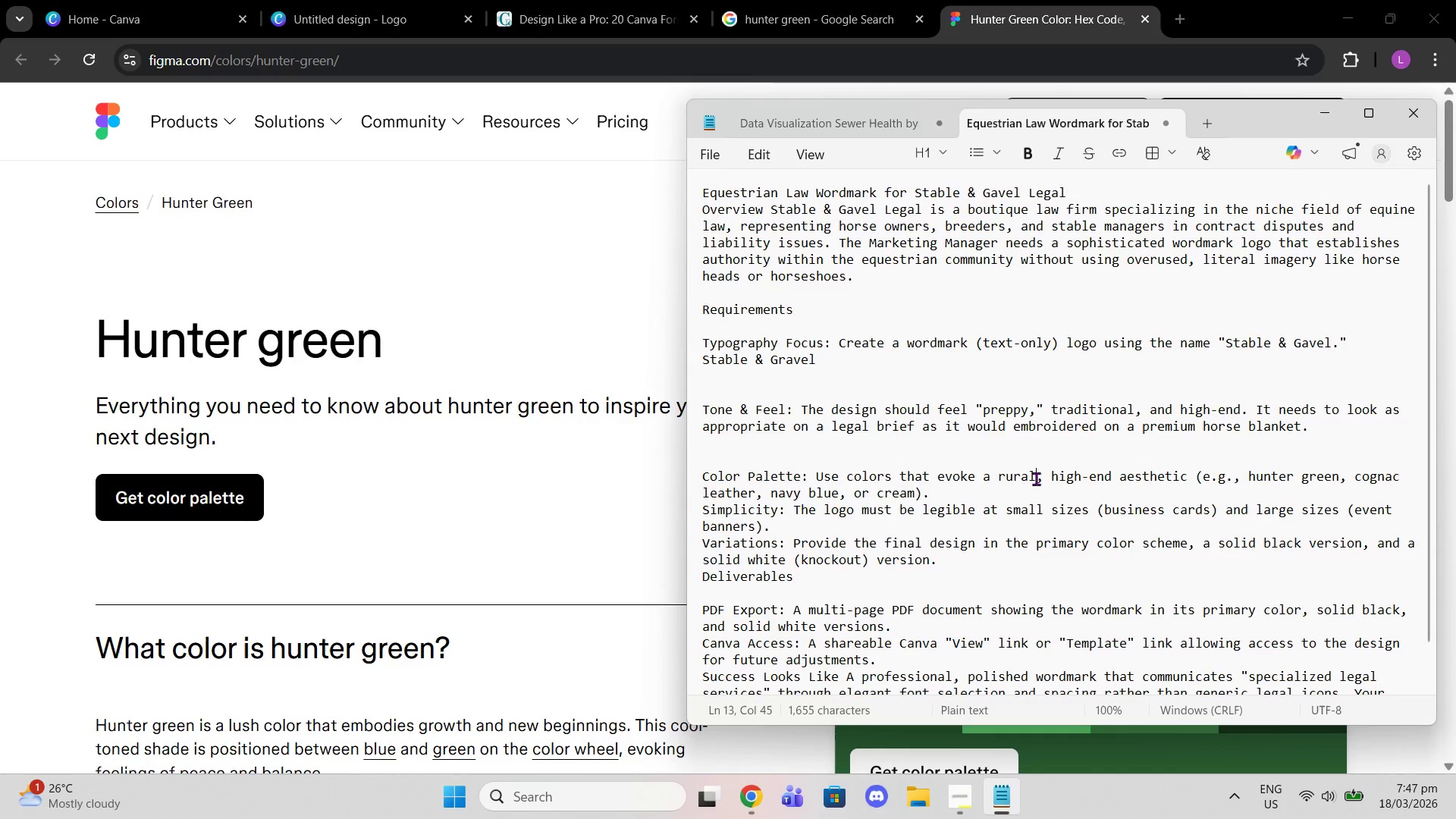 
double_click([1072, 495])
 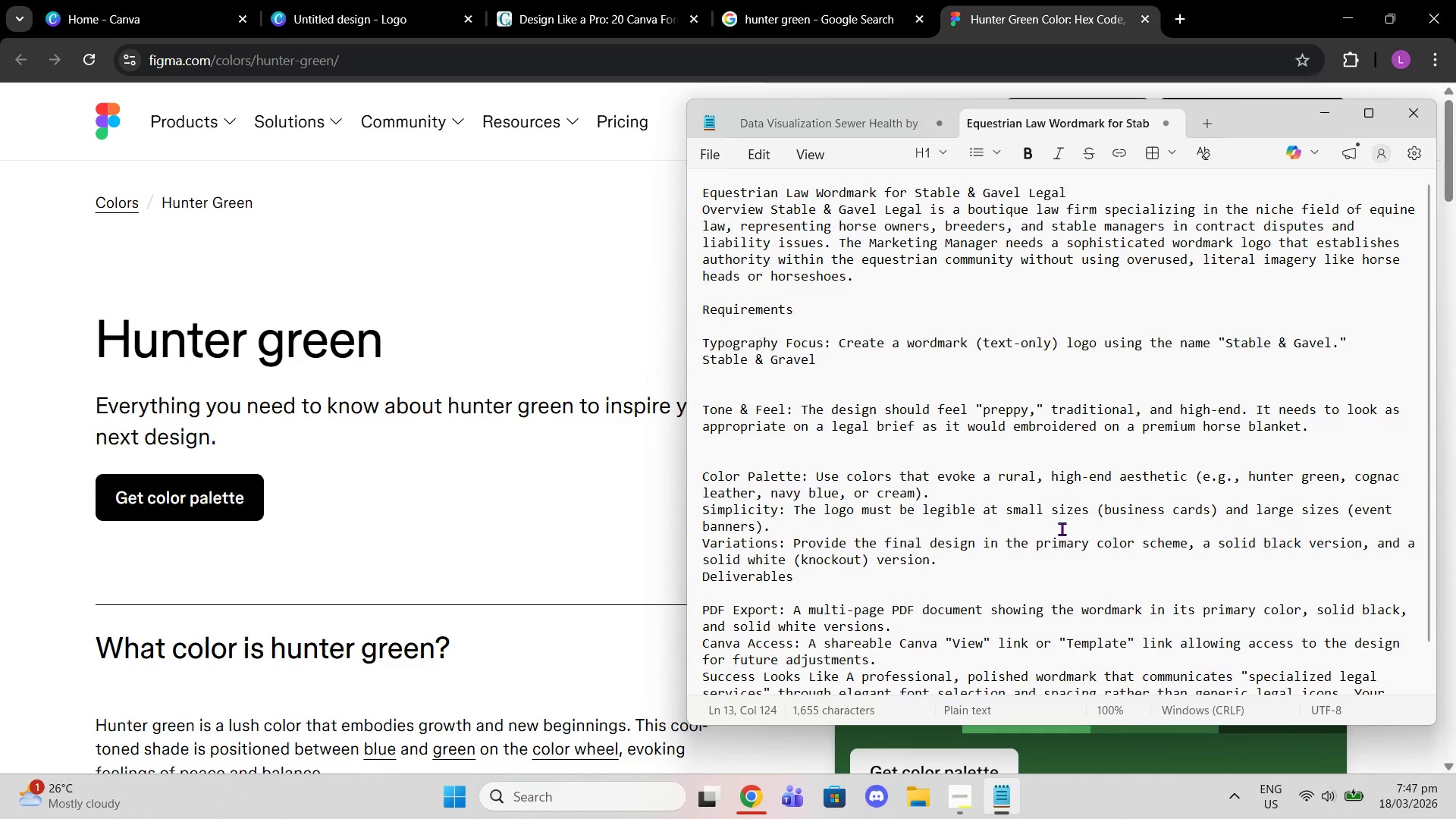 
key(Enter)
 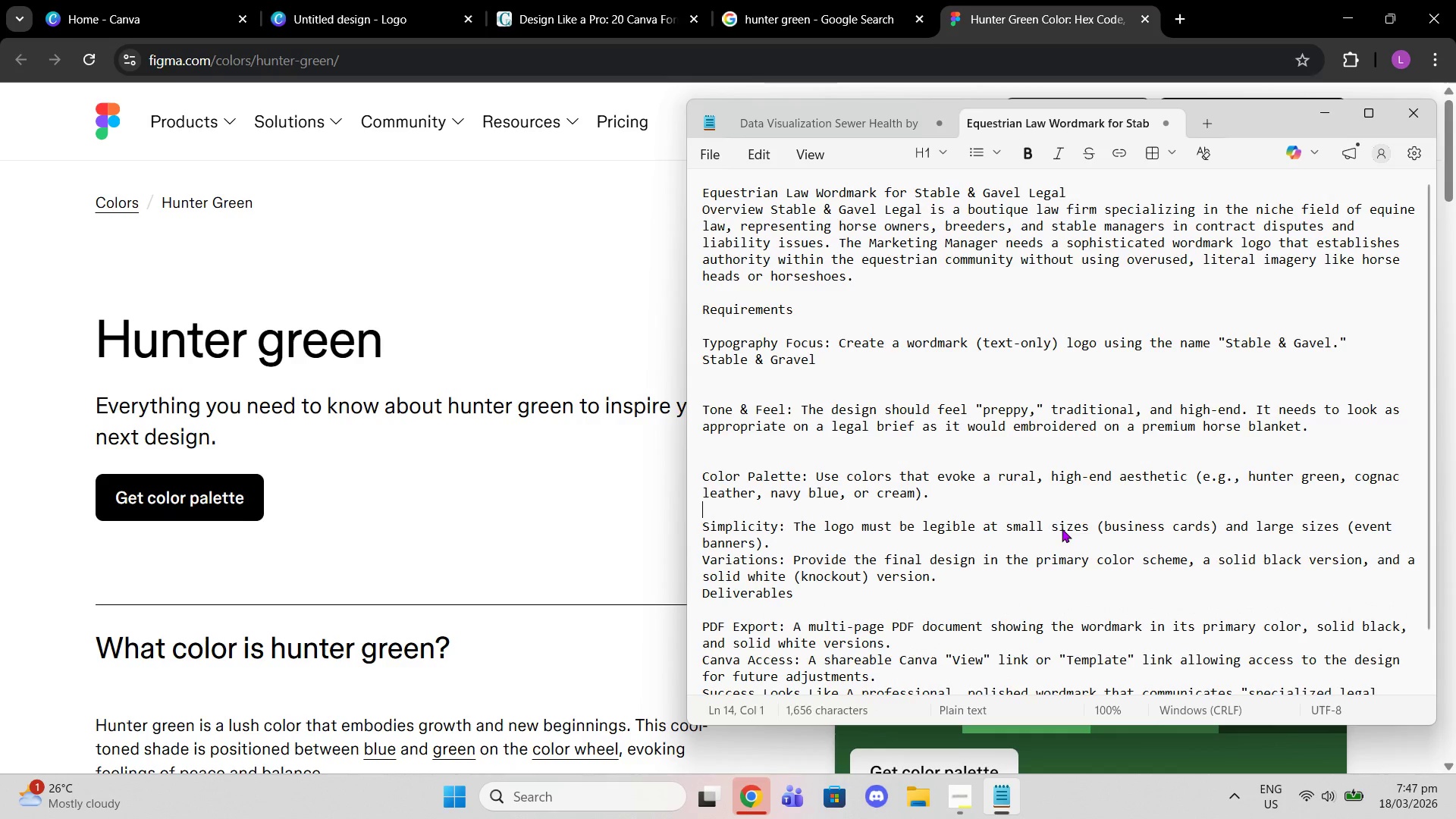 
key(Enter)
 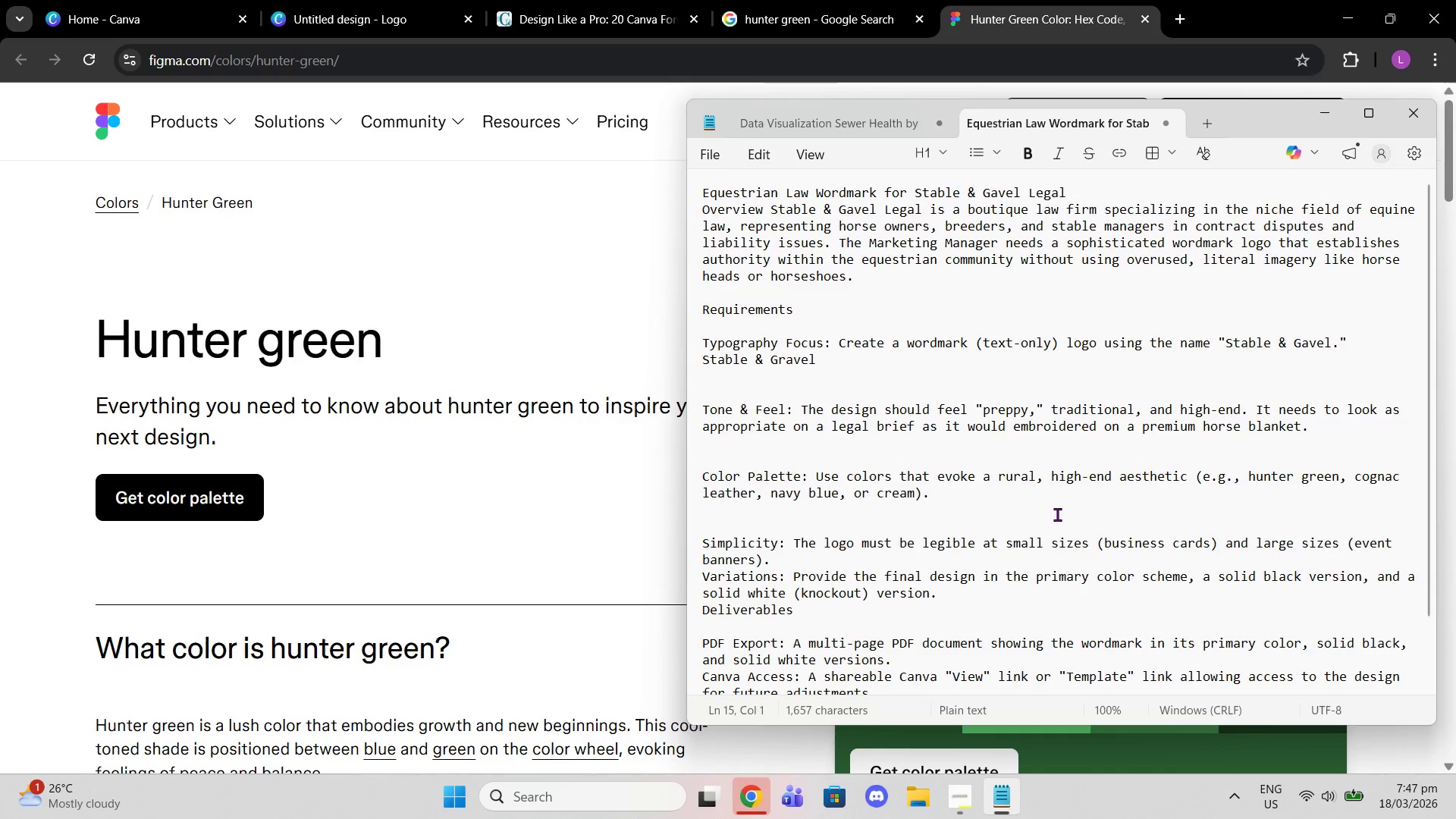 
left_click([1018, 505])
 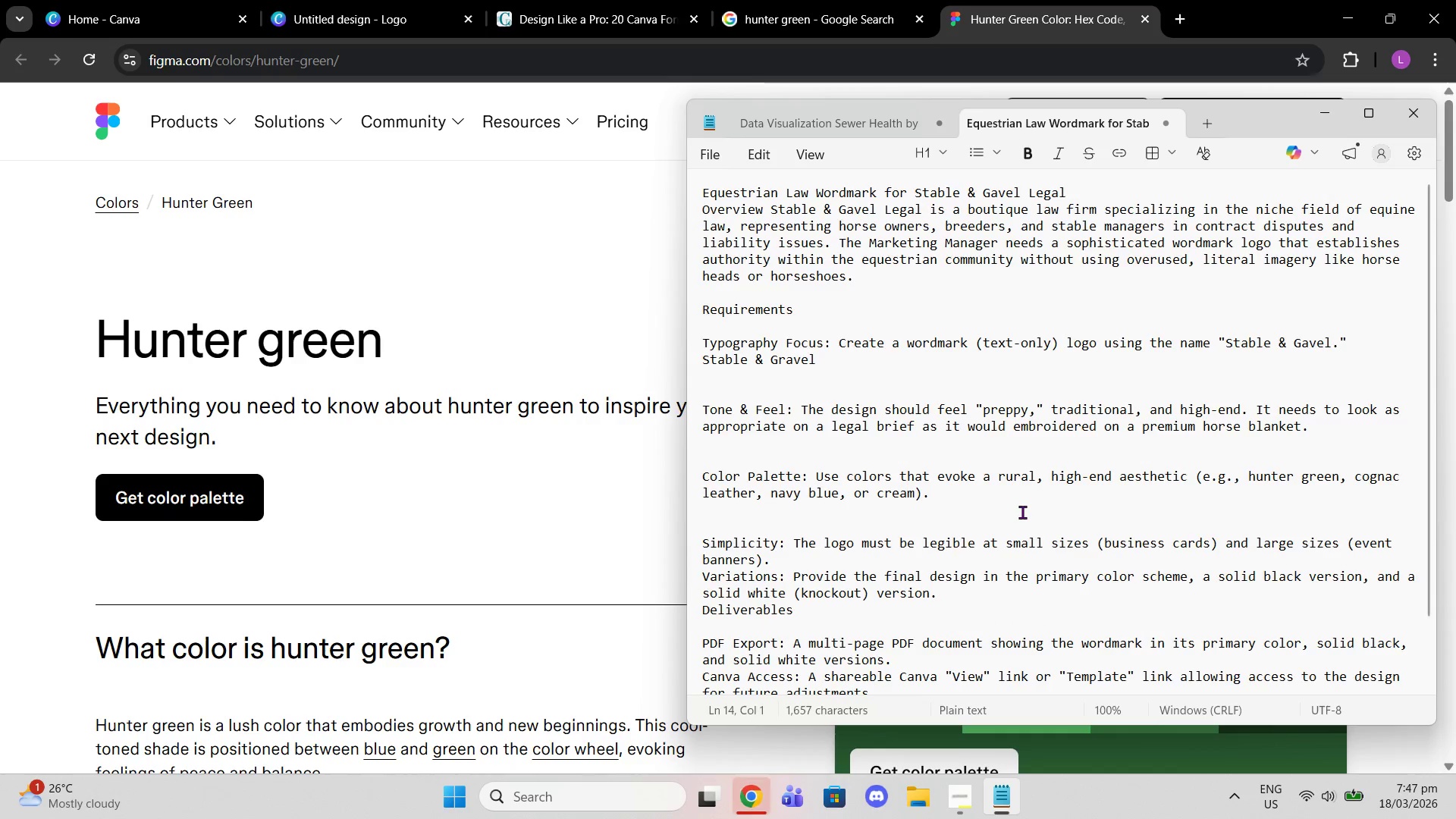 
left_click([1022, 512])
 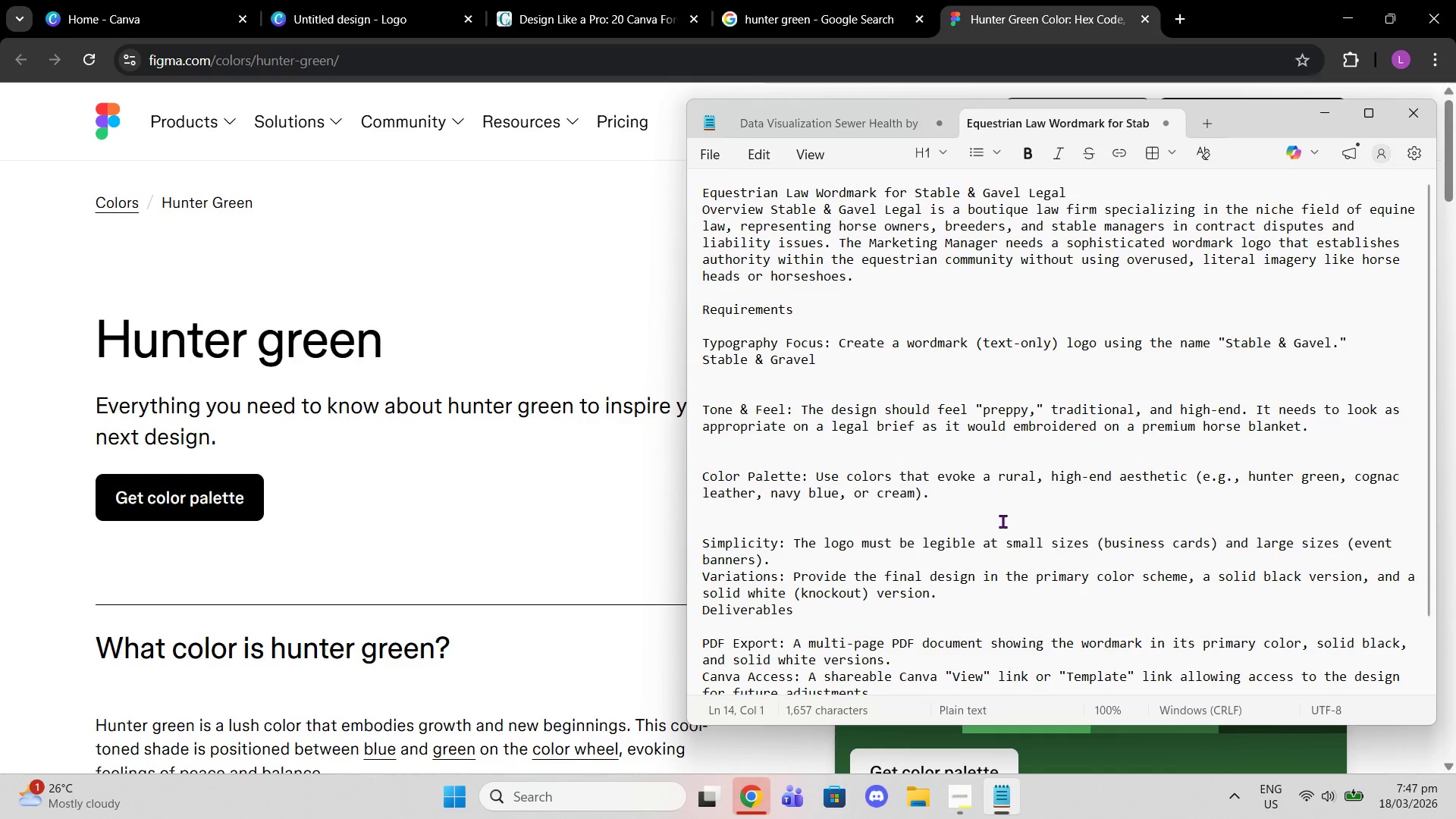 
key(Shift+ShiftLeft)
 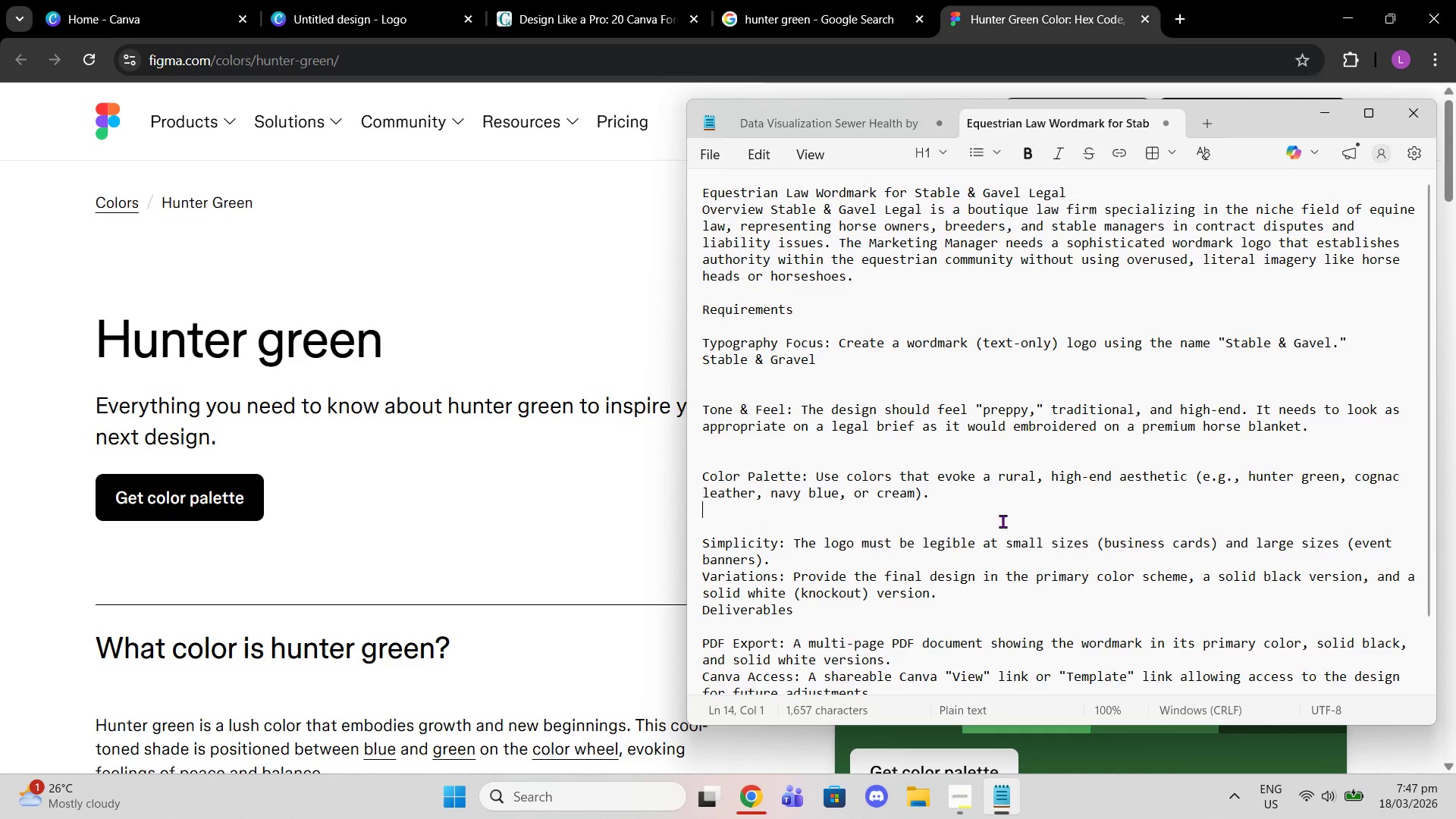 
key(Enter)
 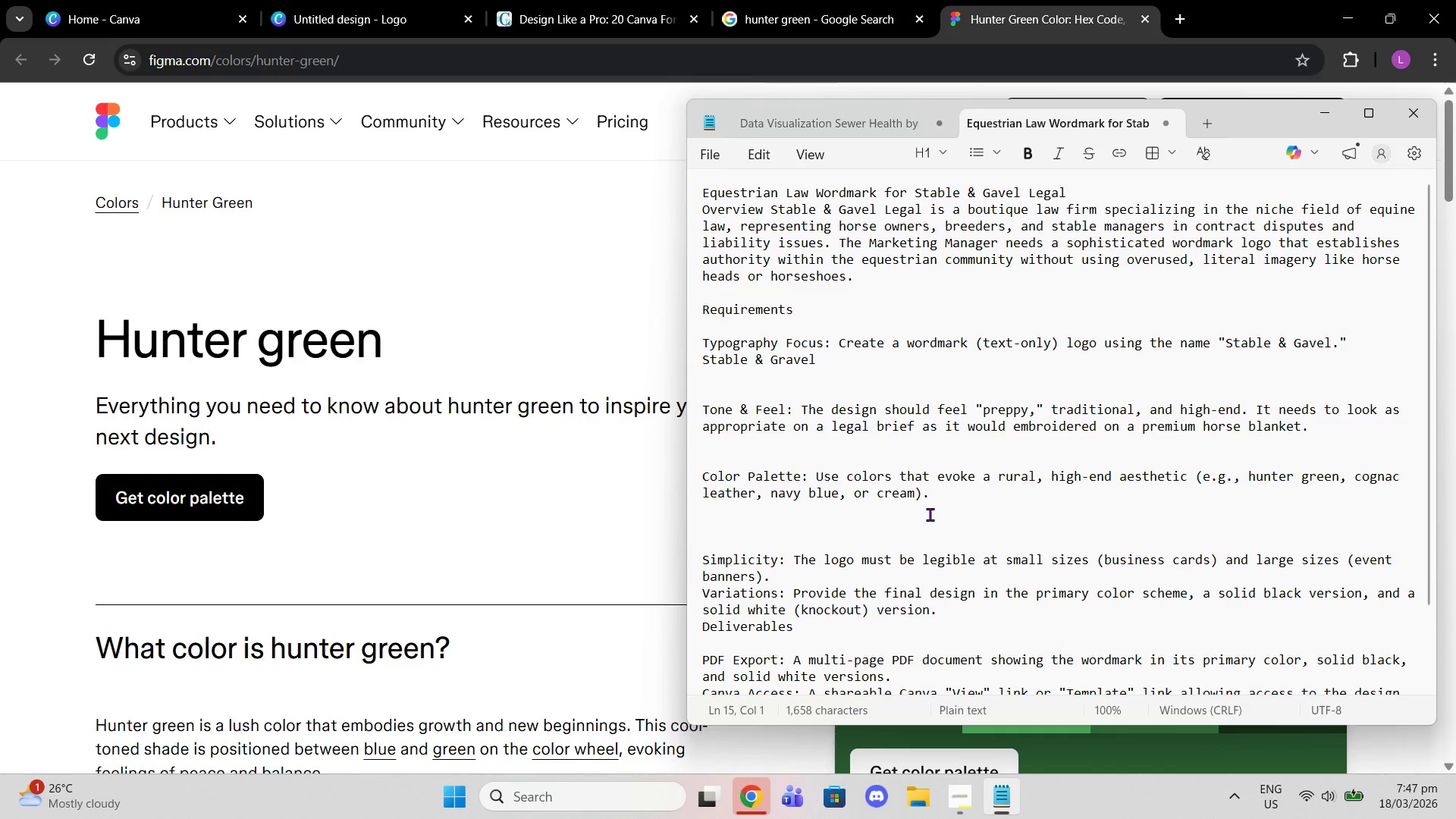 
left_click([915, 525])
 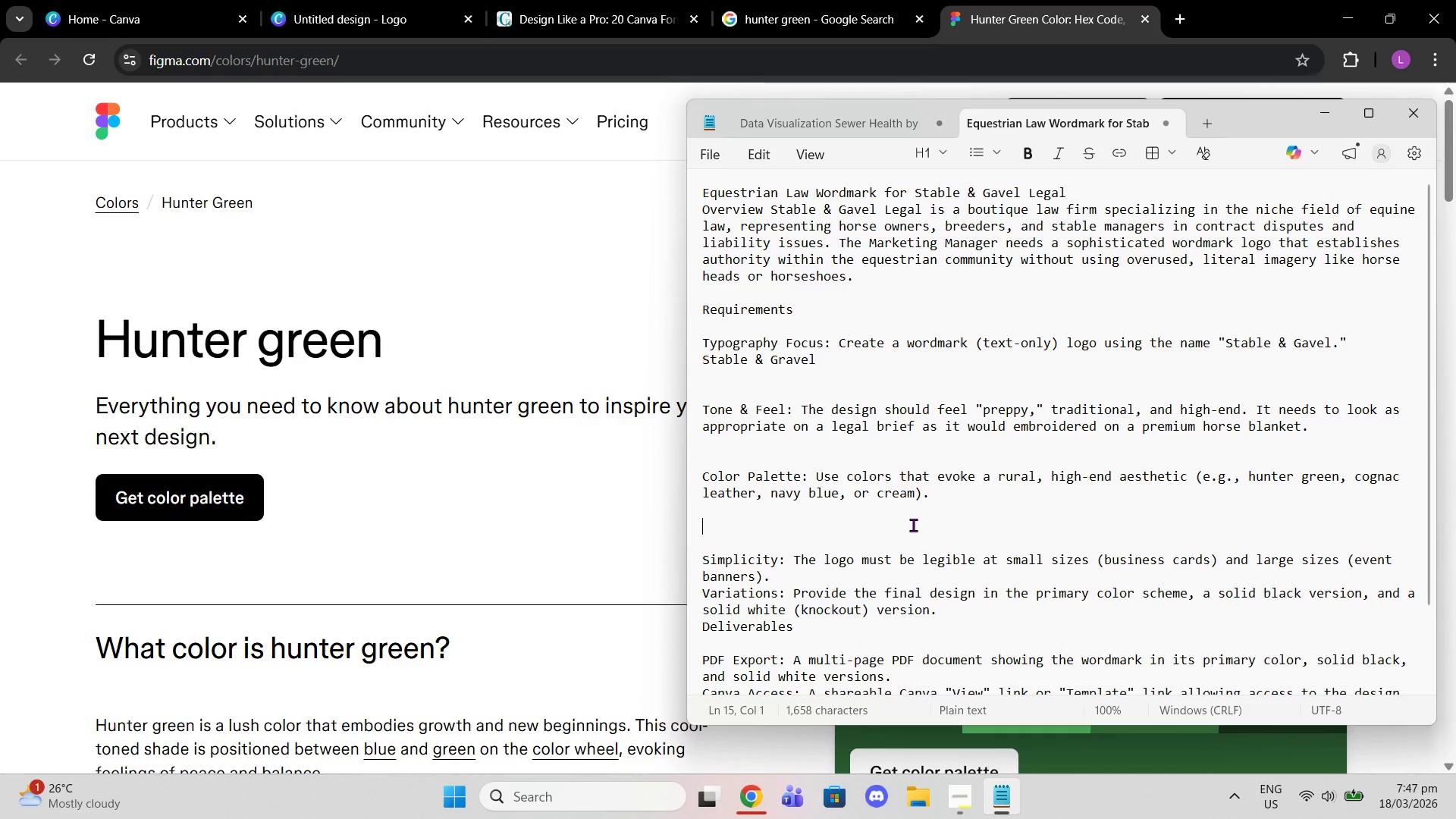 
hold_key(key=ShiftLeft, duration=0.42)
 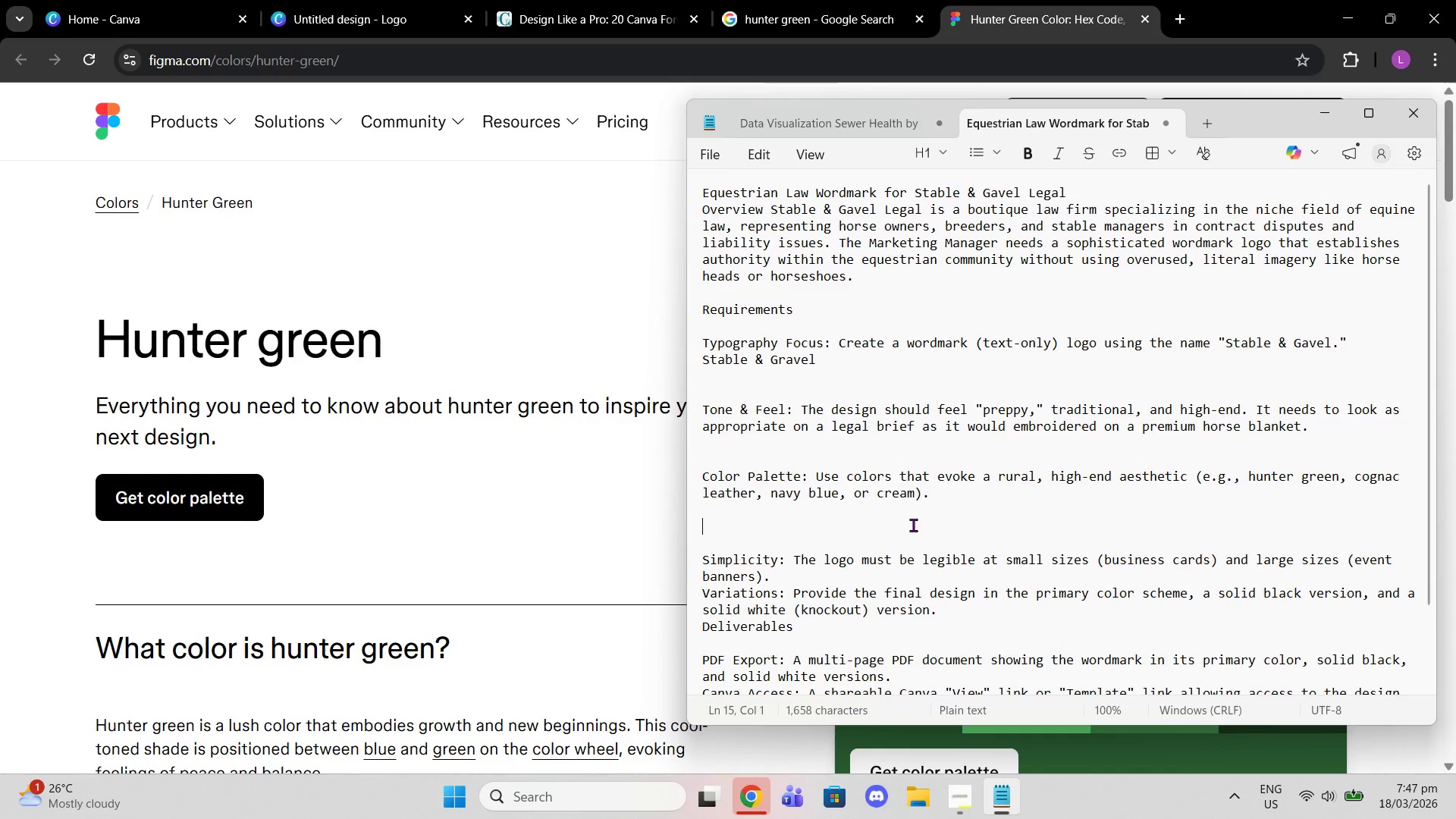 
type(Hunter Green: )
 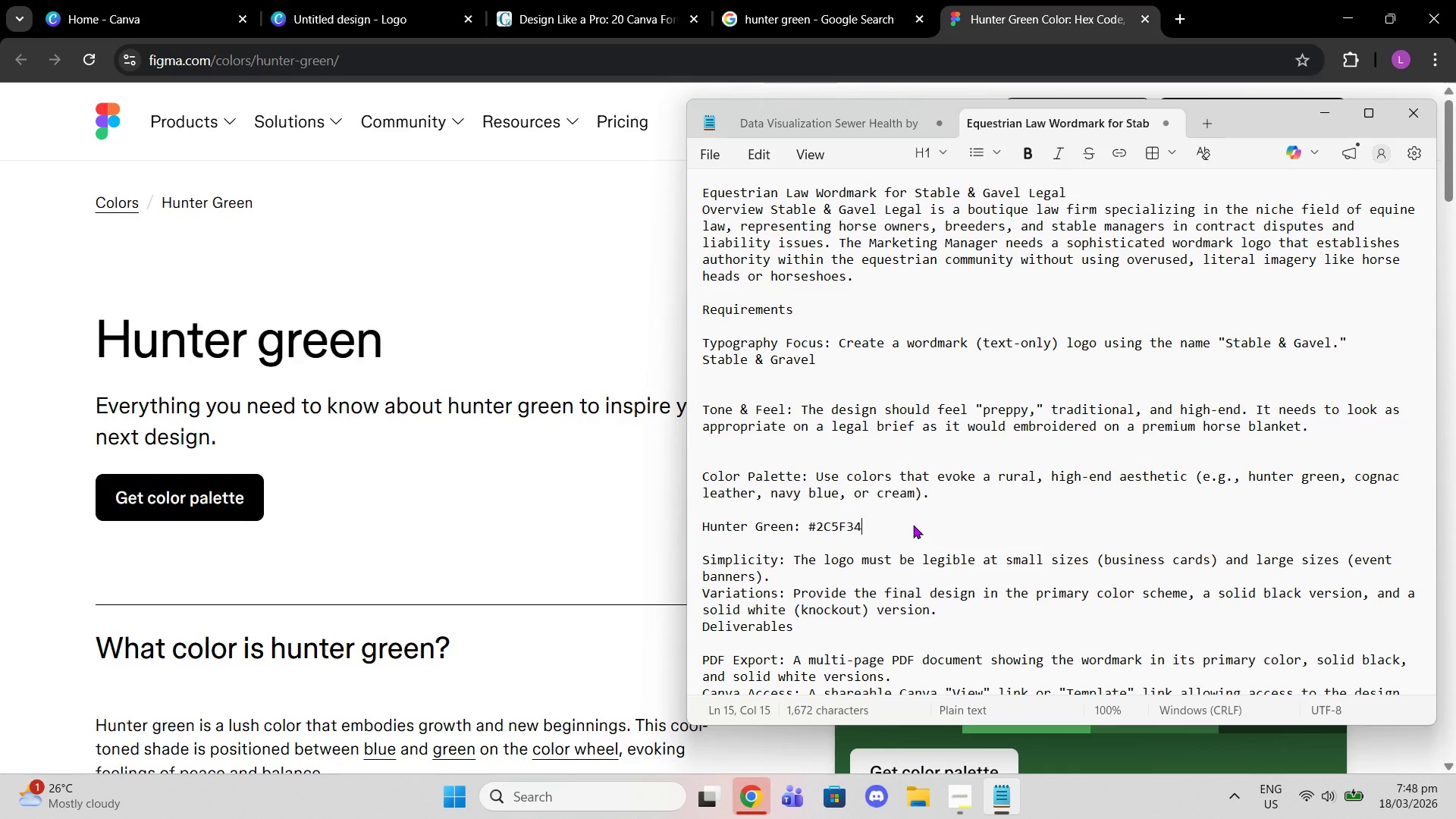 
key(Control+Shift+V)
 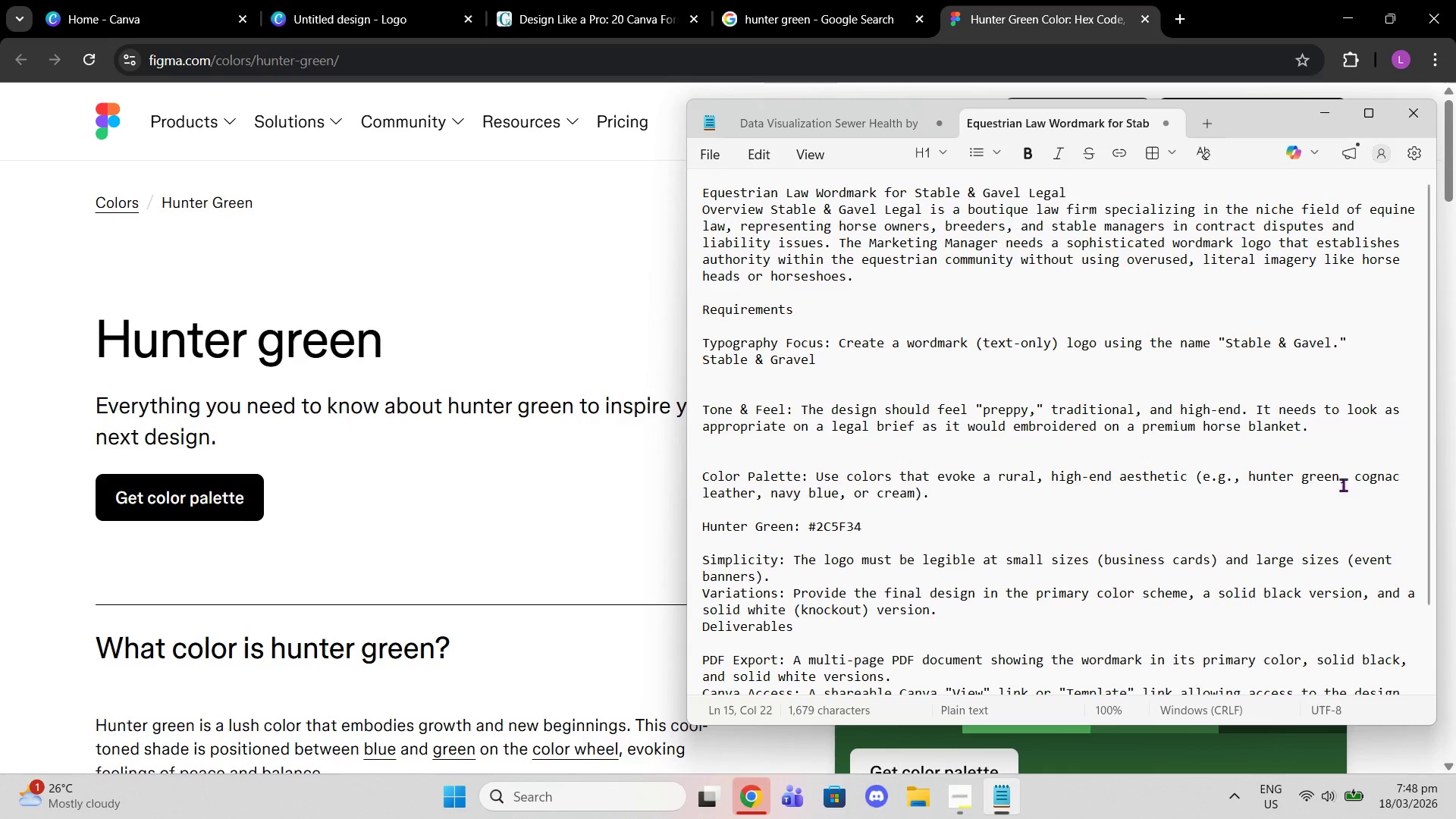 
left_click_drag(start_coordinate=[1357, 476], to_coordinate=[755, 497])
 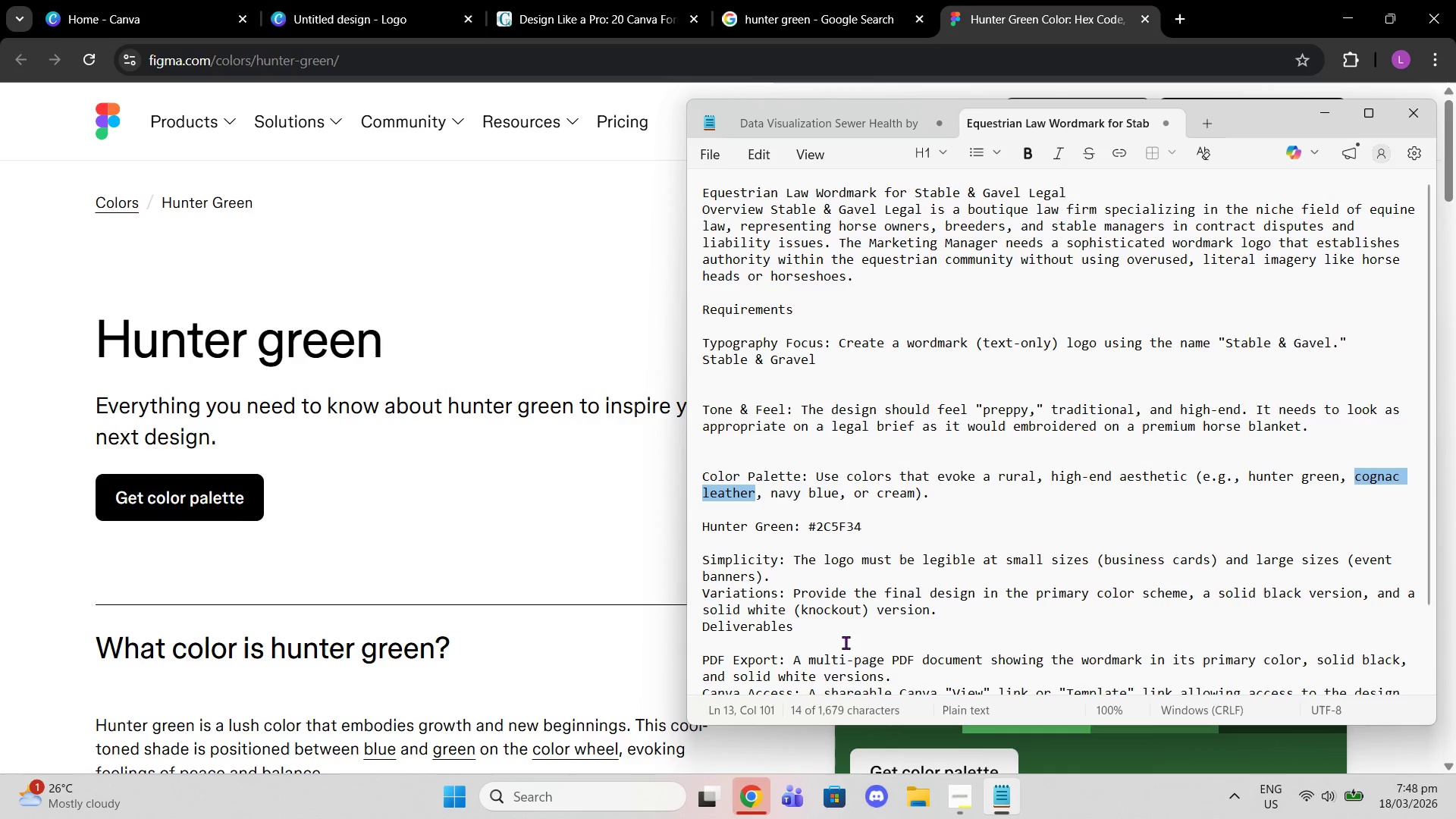 
key(Control+C)
 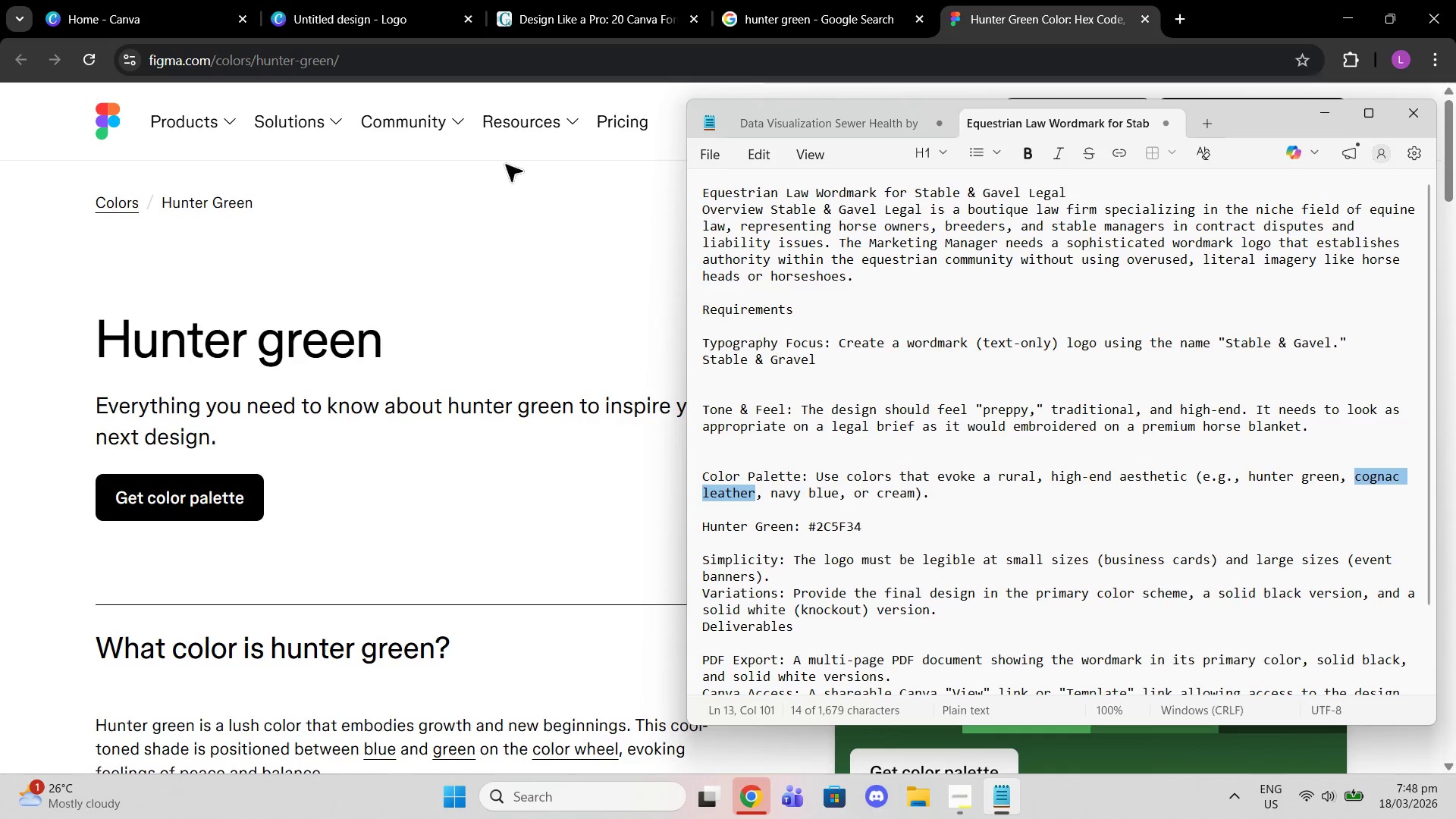 
left_click([523, 152])
 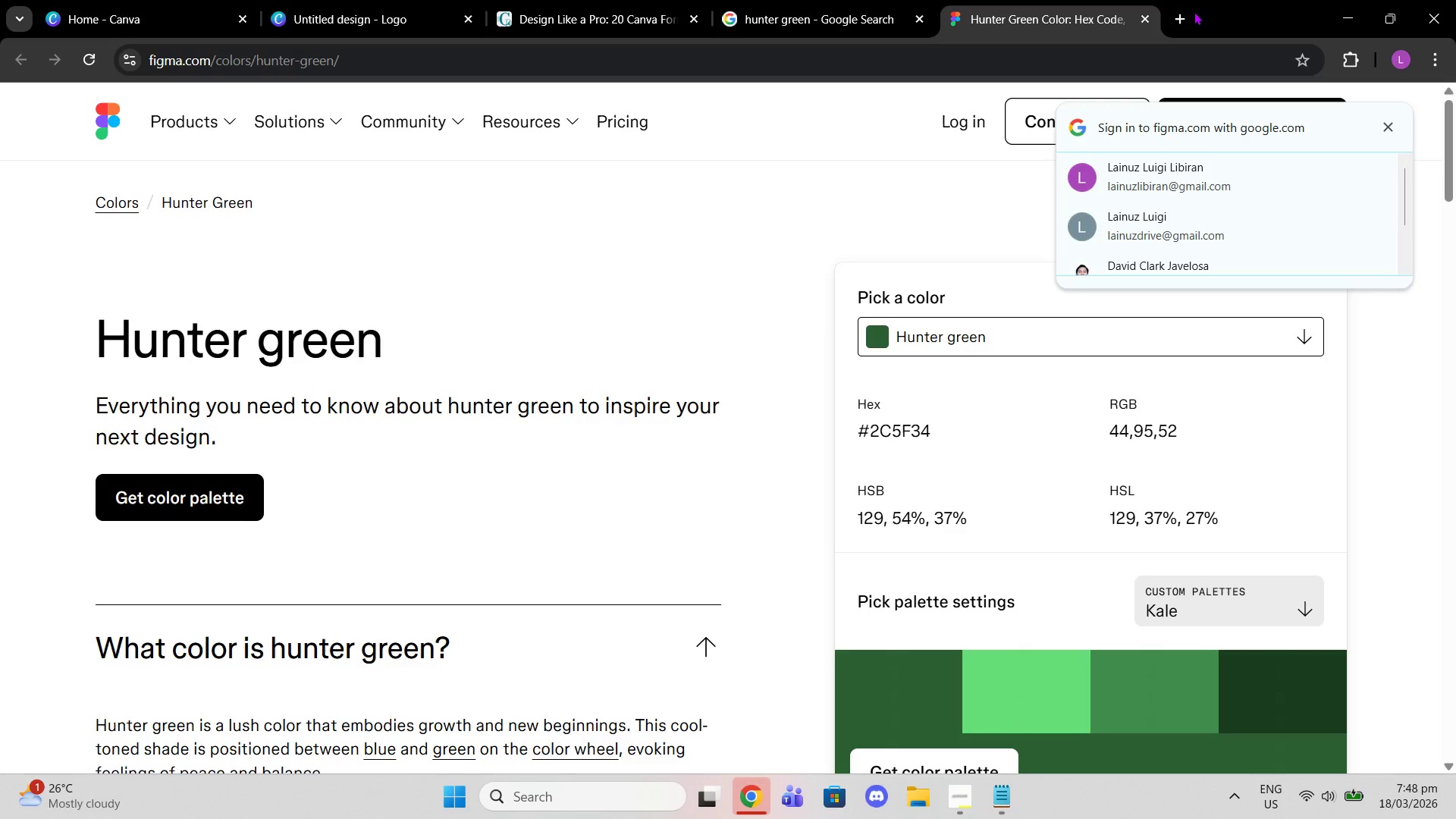 
double_click([1181, 12])
 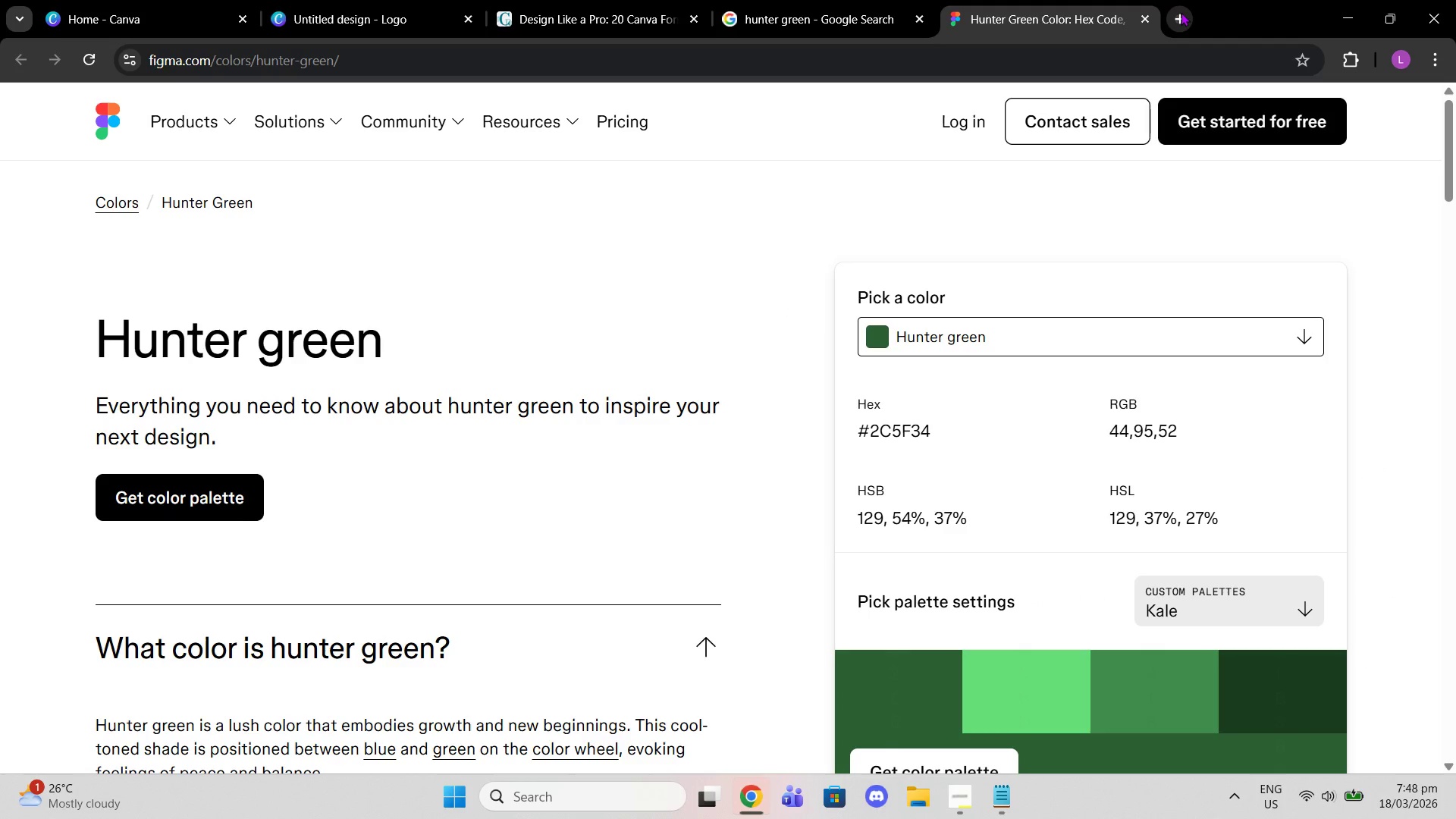 
key(Control+Shift+V)
 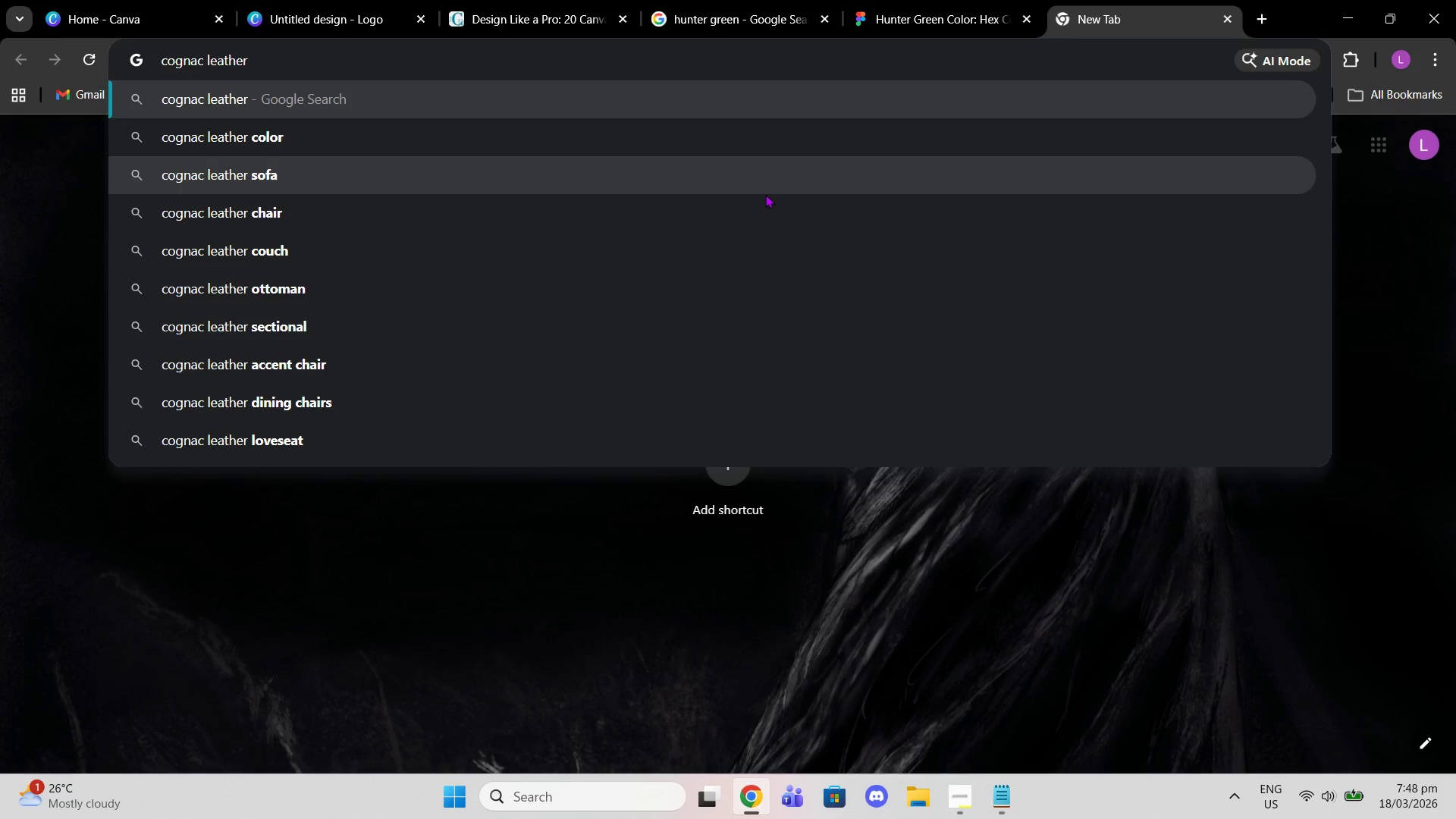 
left_click([692, 148])
 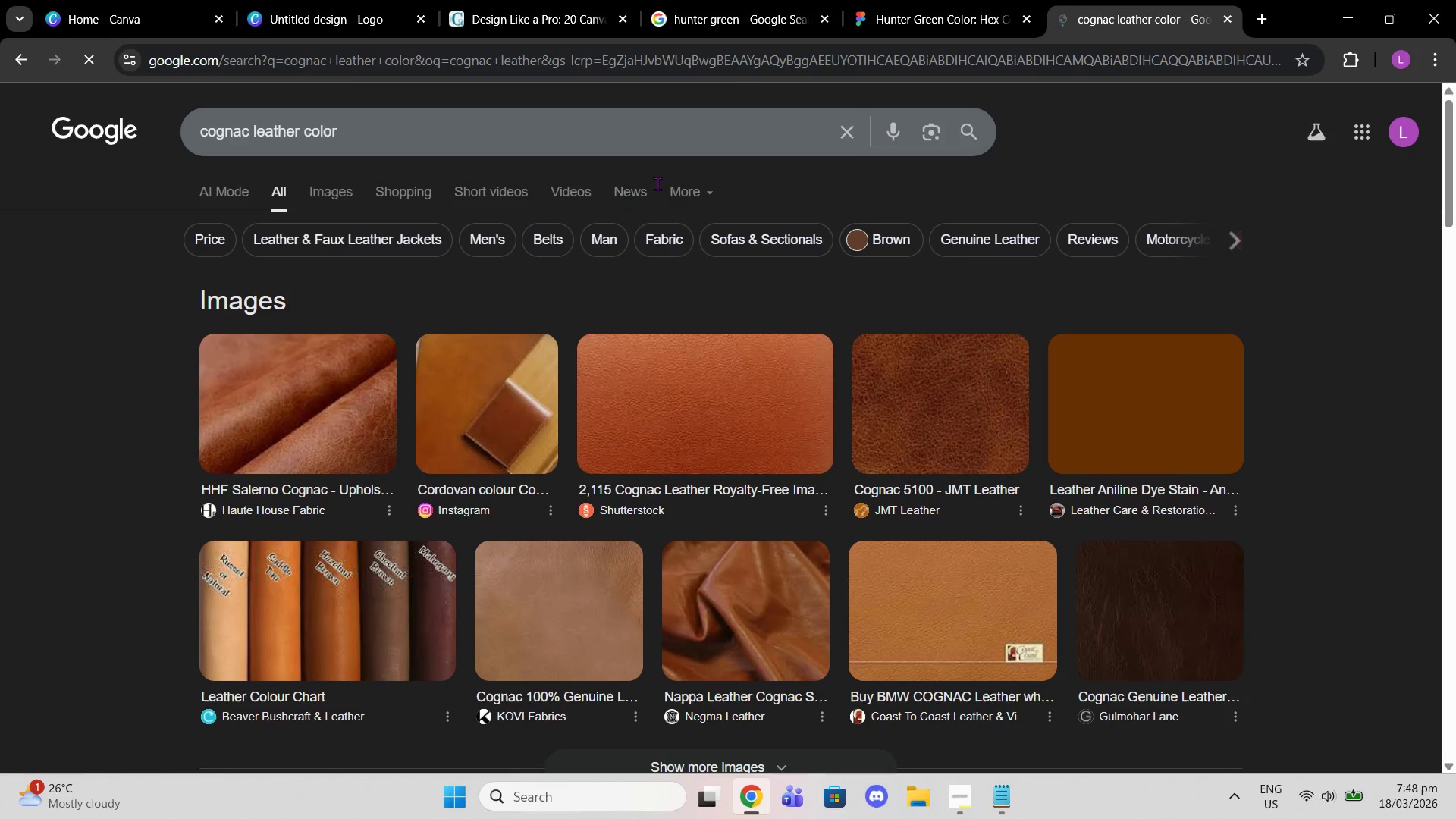 
scroll: coordinate [542, 340], scroll_direction: down, amount: 8.0
 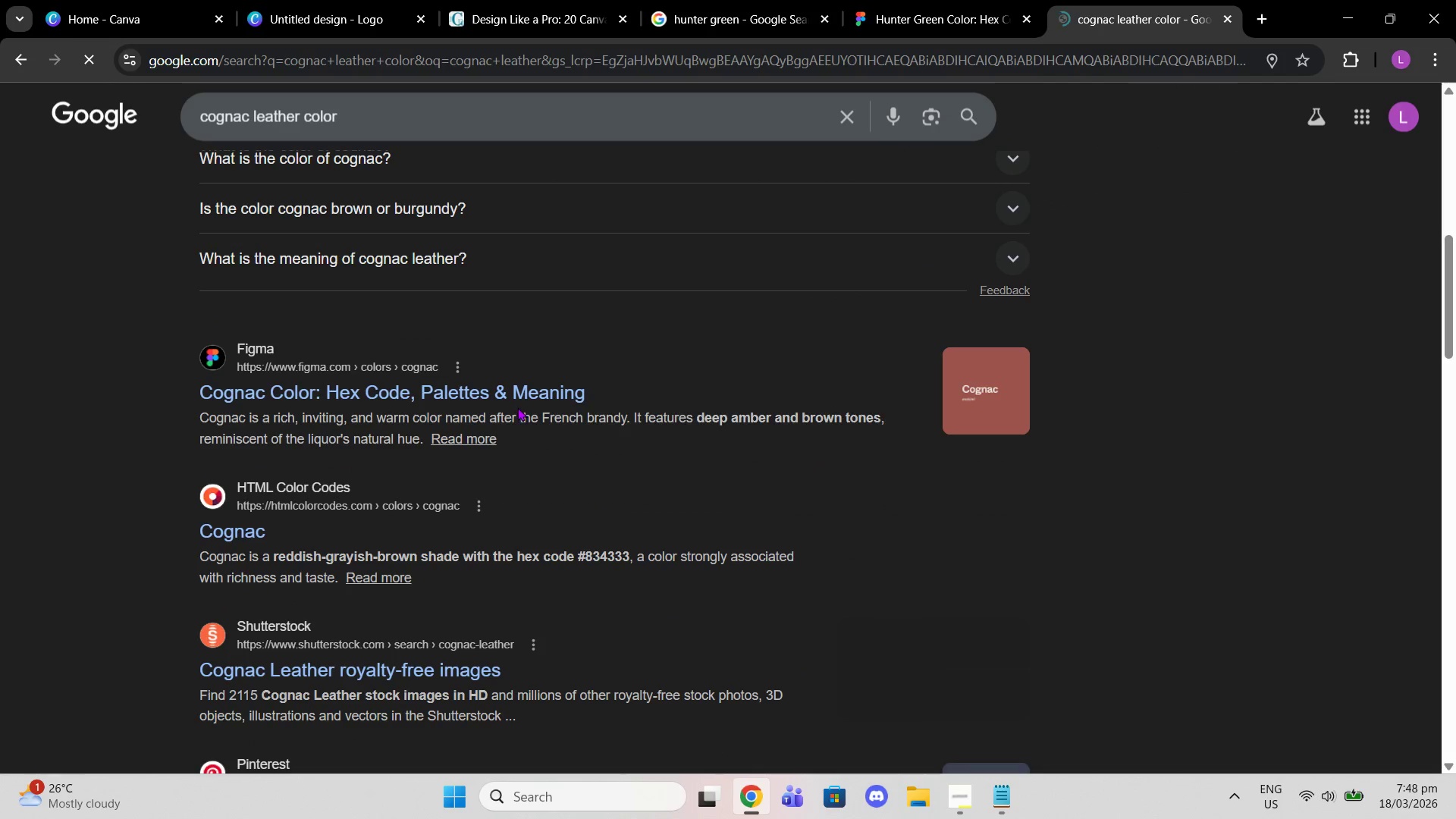 
left_click([507, 399])
 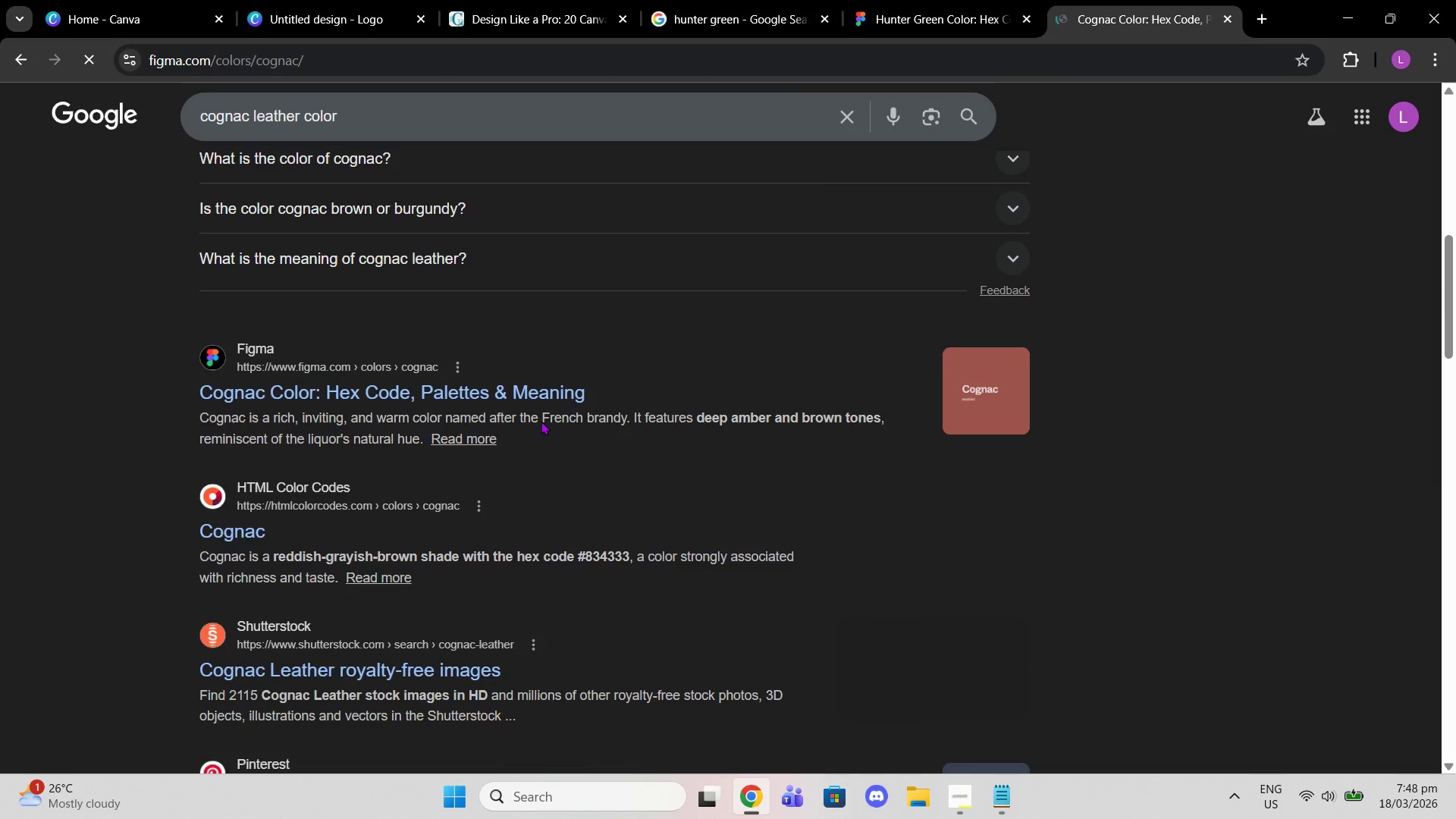 
scroll: coordinate [674, 512], scroll_direction: down, amount: 7.0
 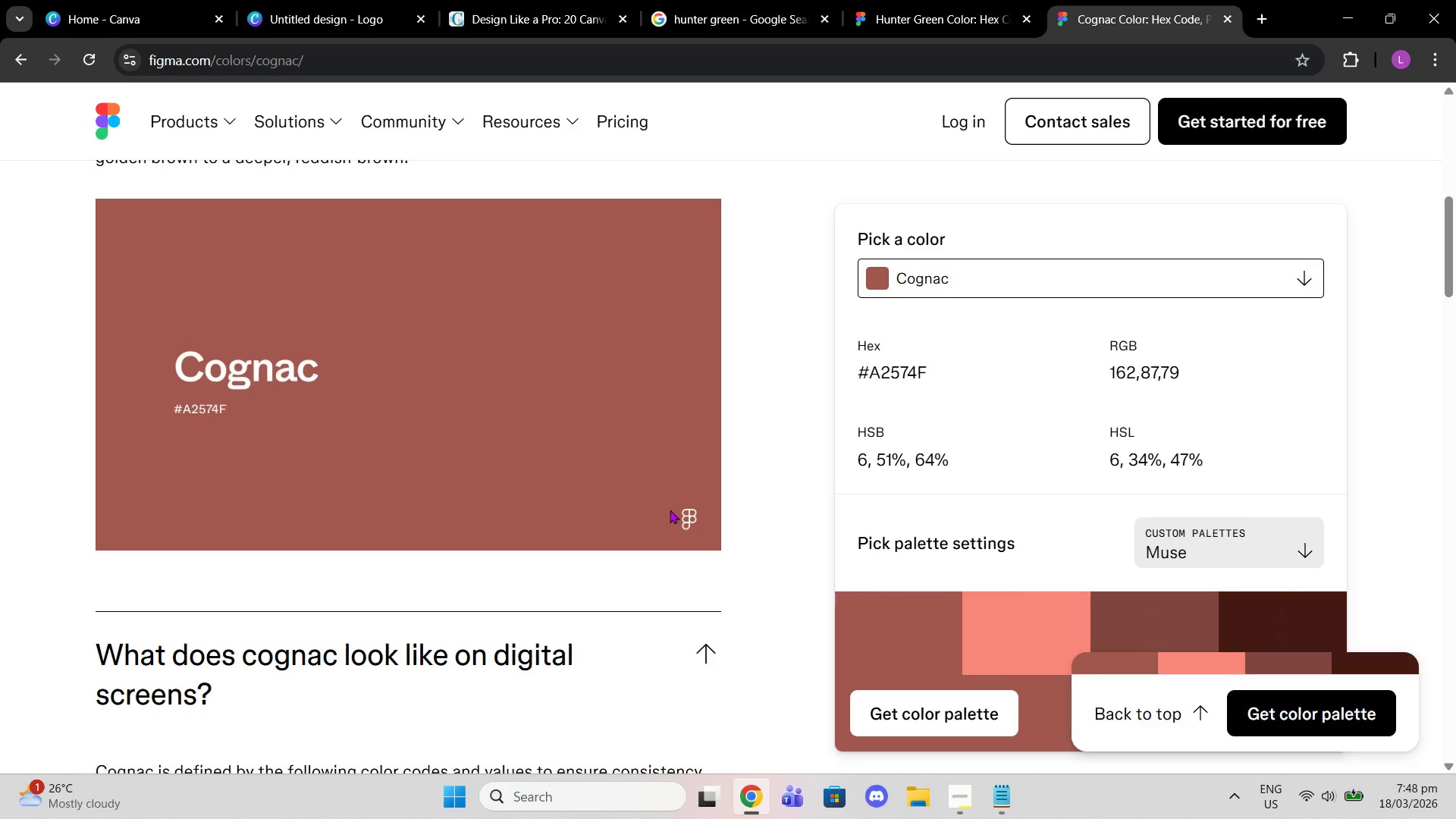 
scroll: coordinate [670, 510], scroll_direction: up, amount: 4.0
 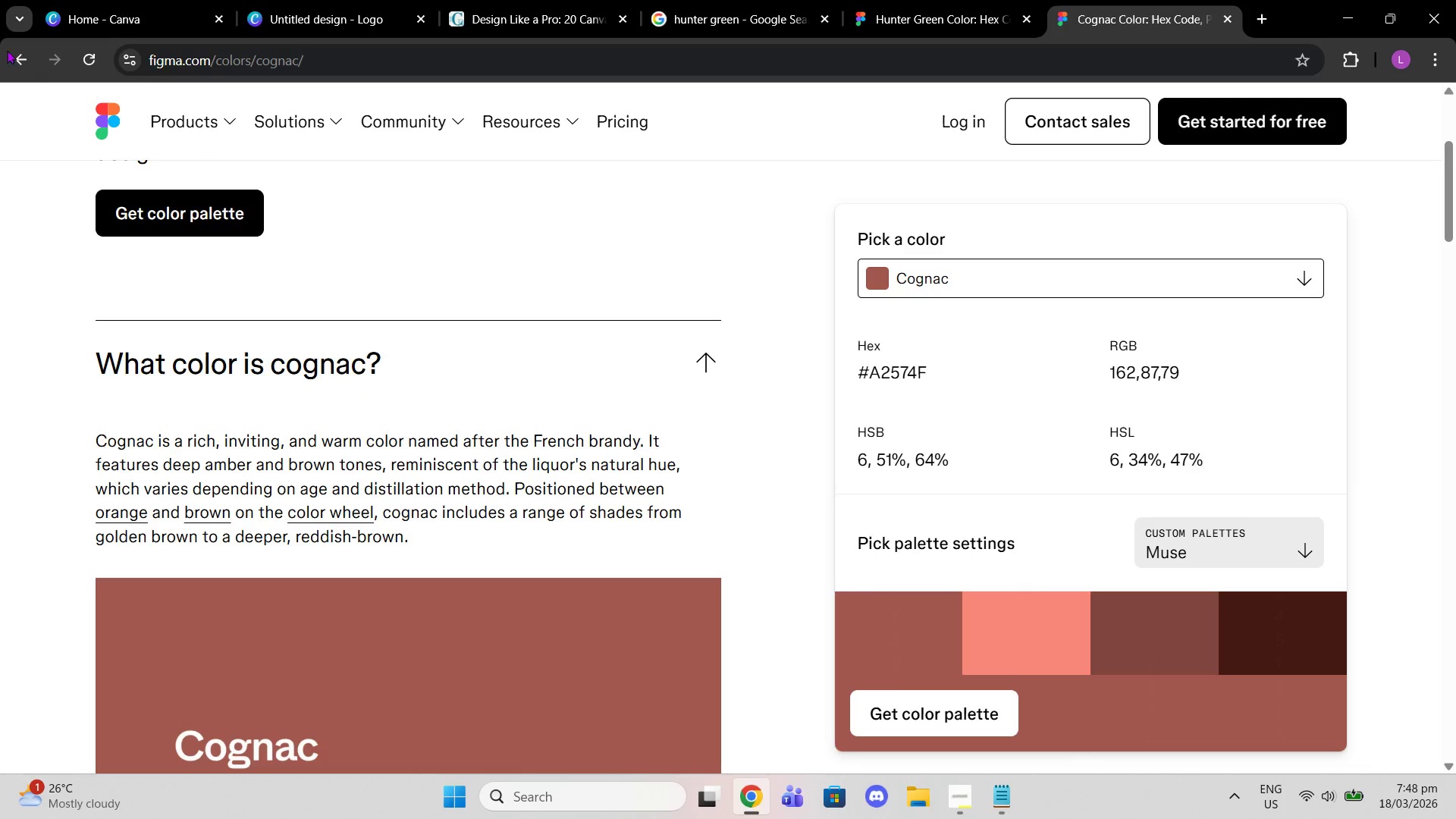 
left_click([5, 50])
 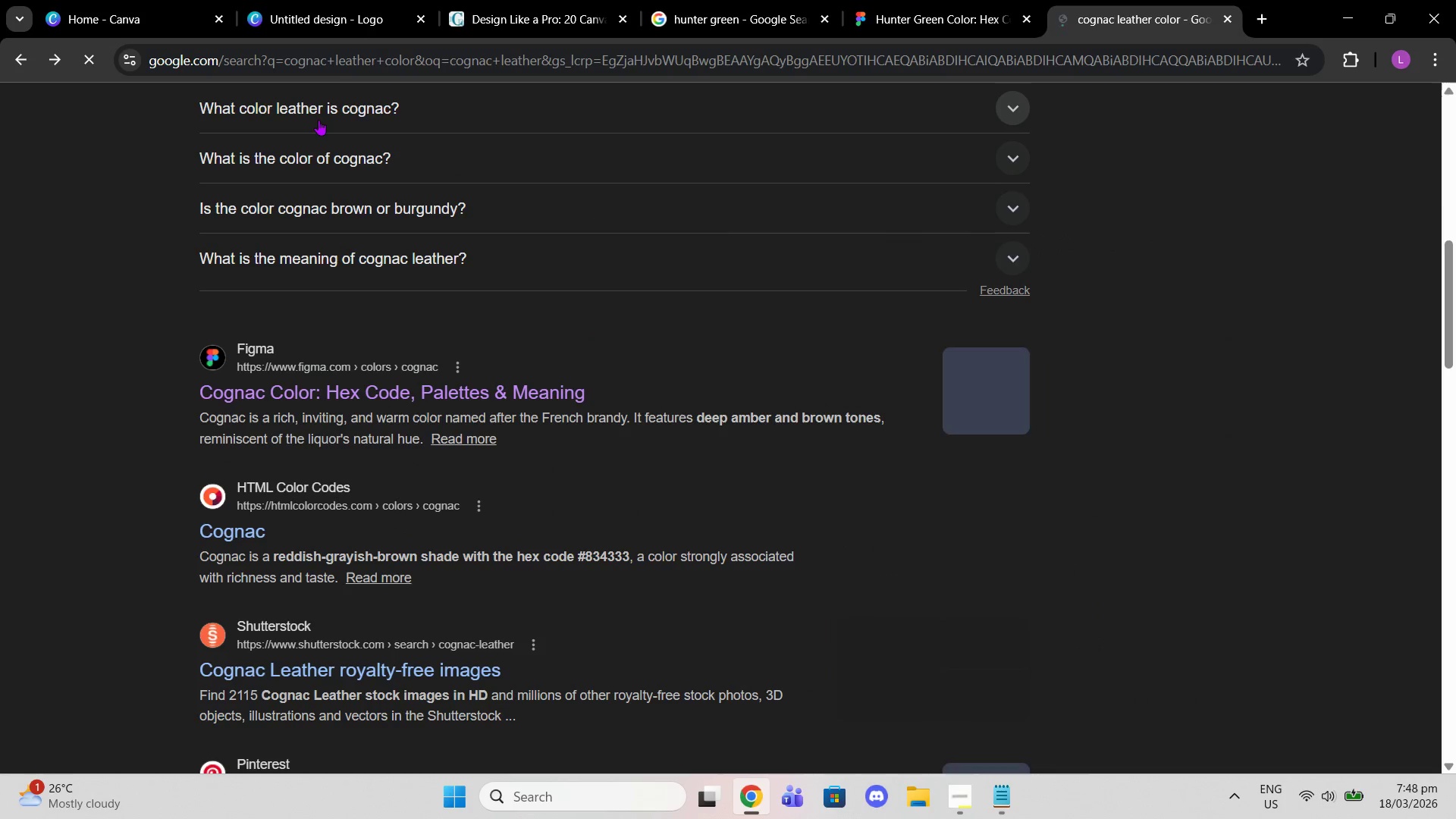 
scroll: coordinate [281, 187], scroll_direction: up, amount: 11.0
 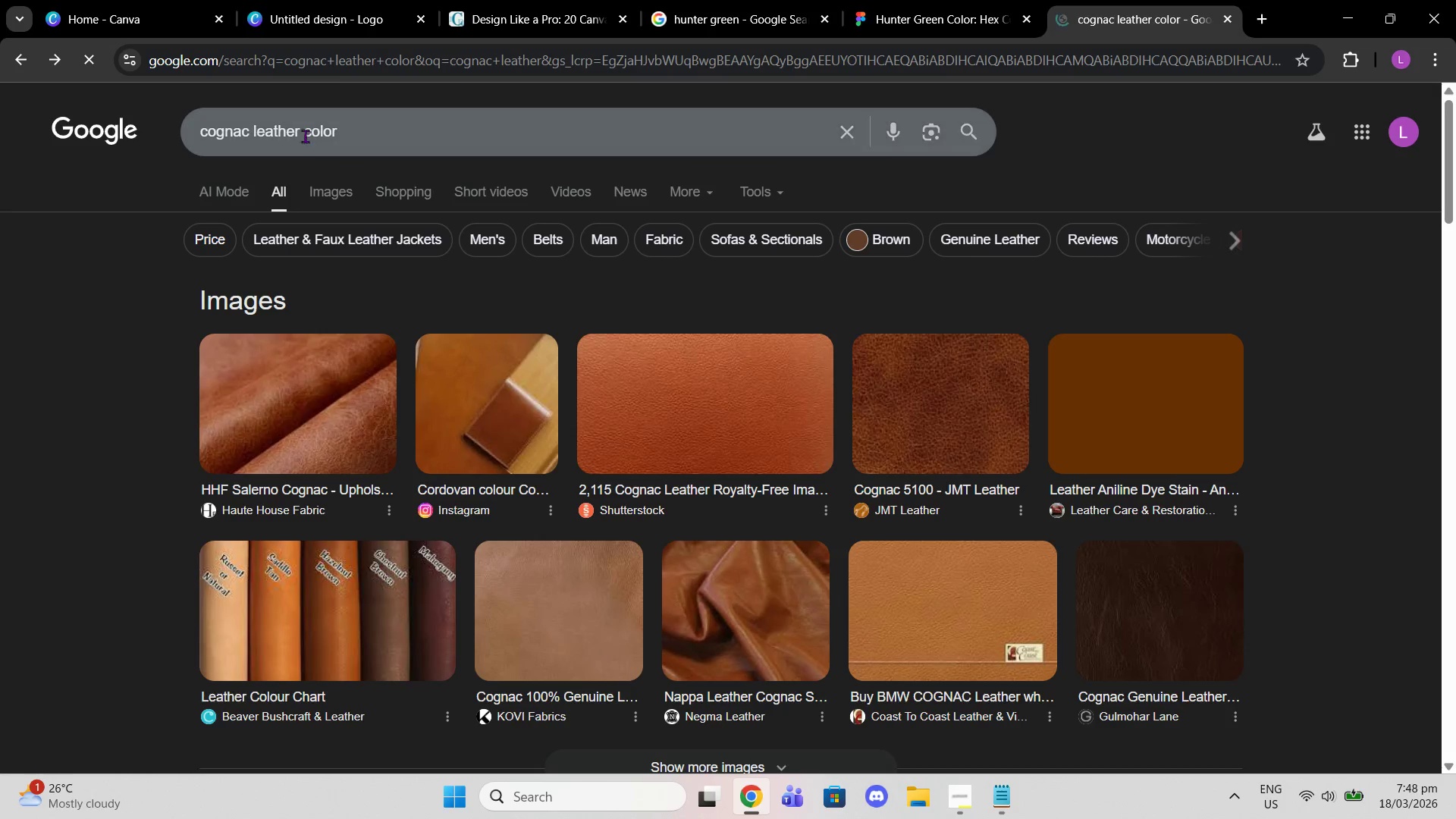 
left_click_drag(start_coordinate=[305, 136], to_coordinate=[987, 67])
 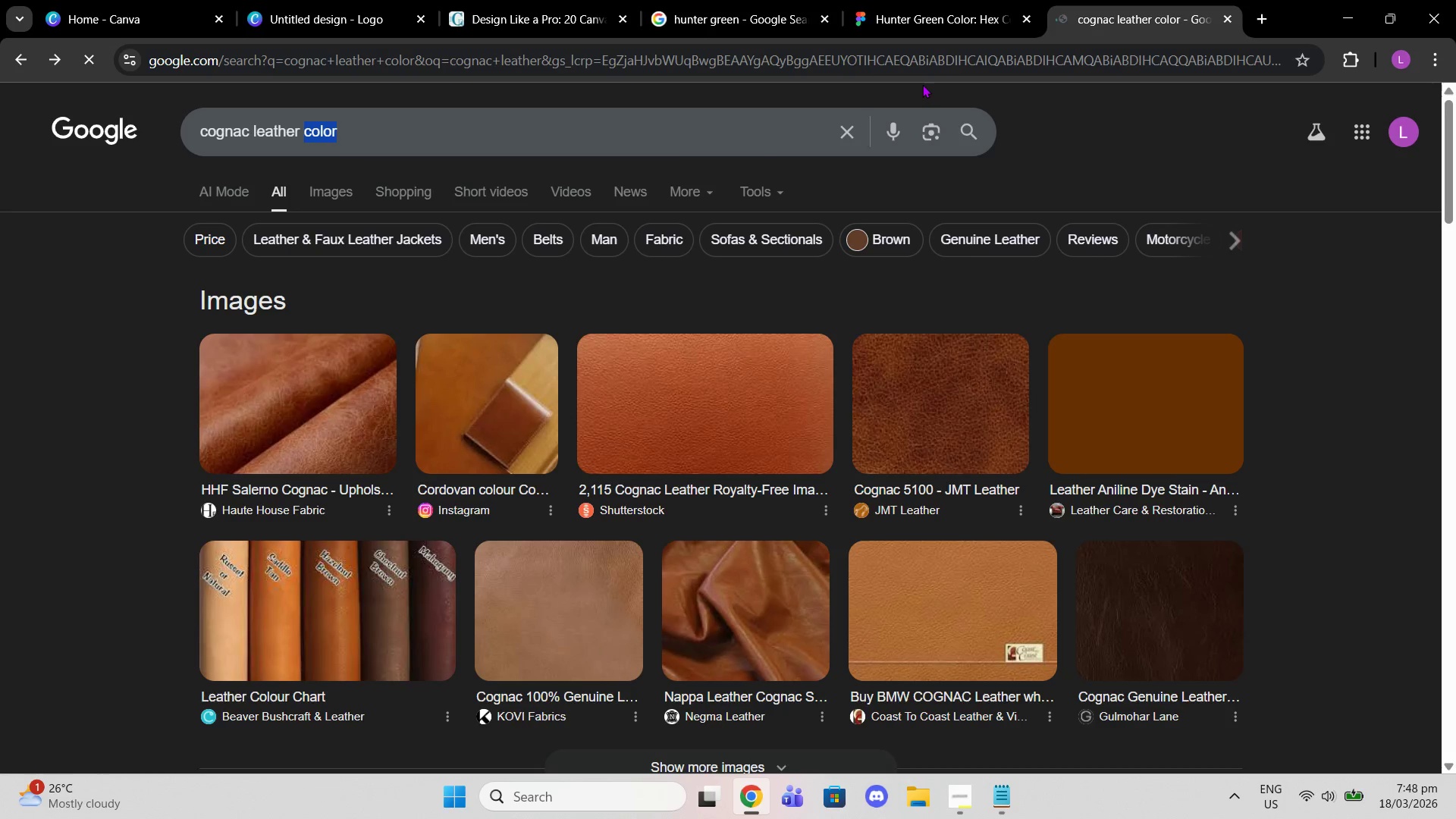 
type(hexc)
 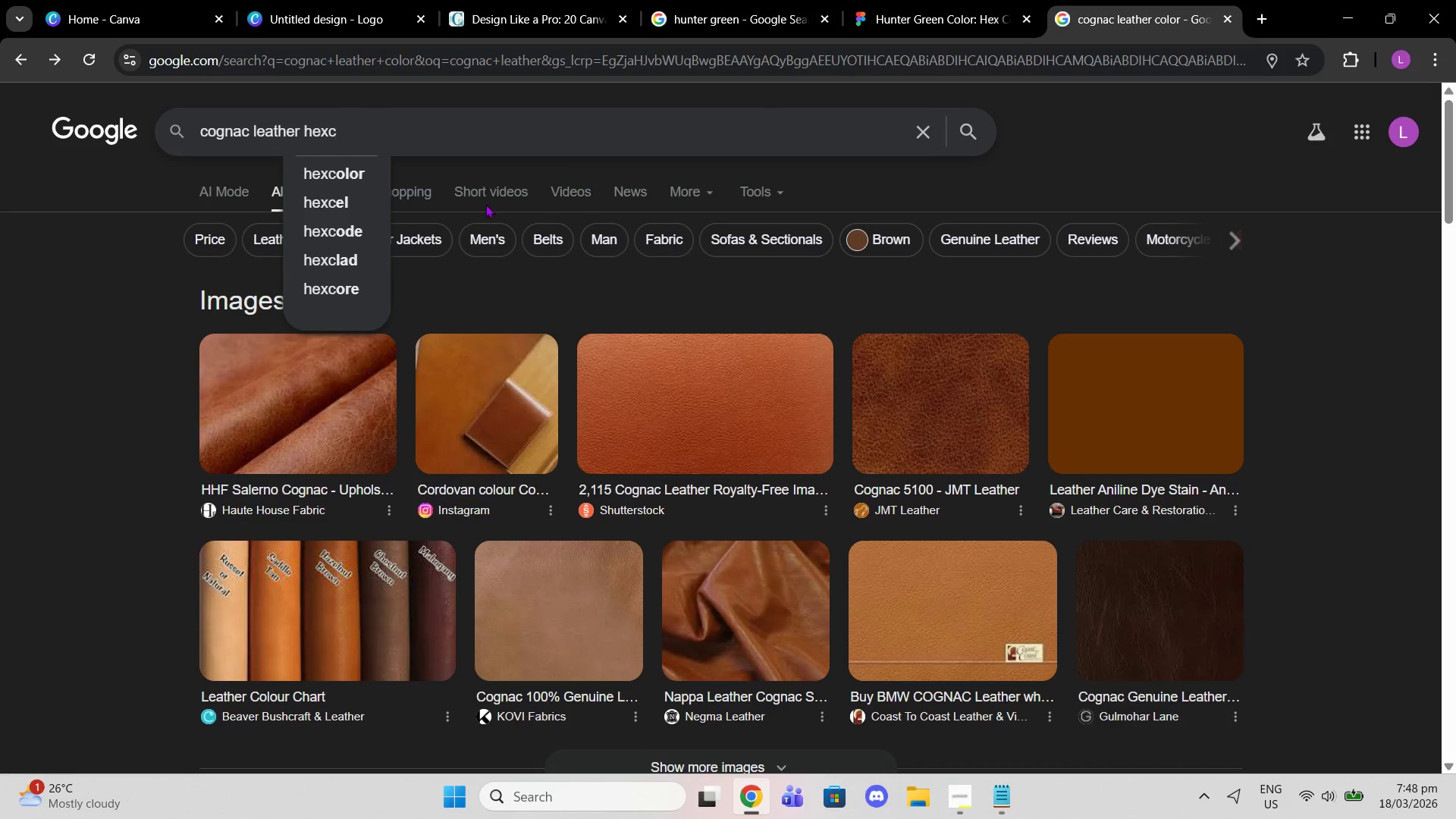 
left_click([351, 220])
 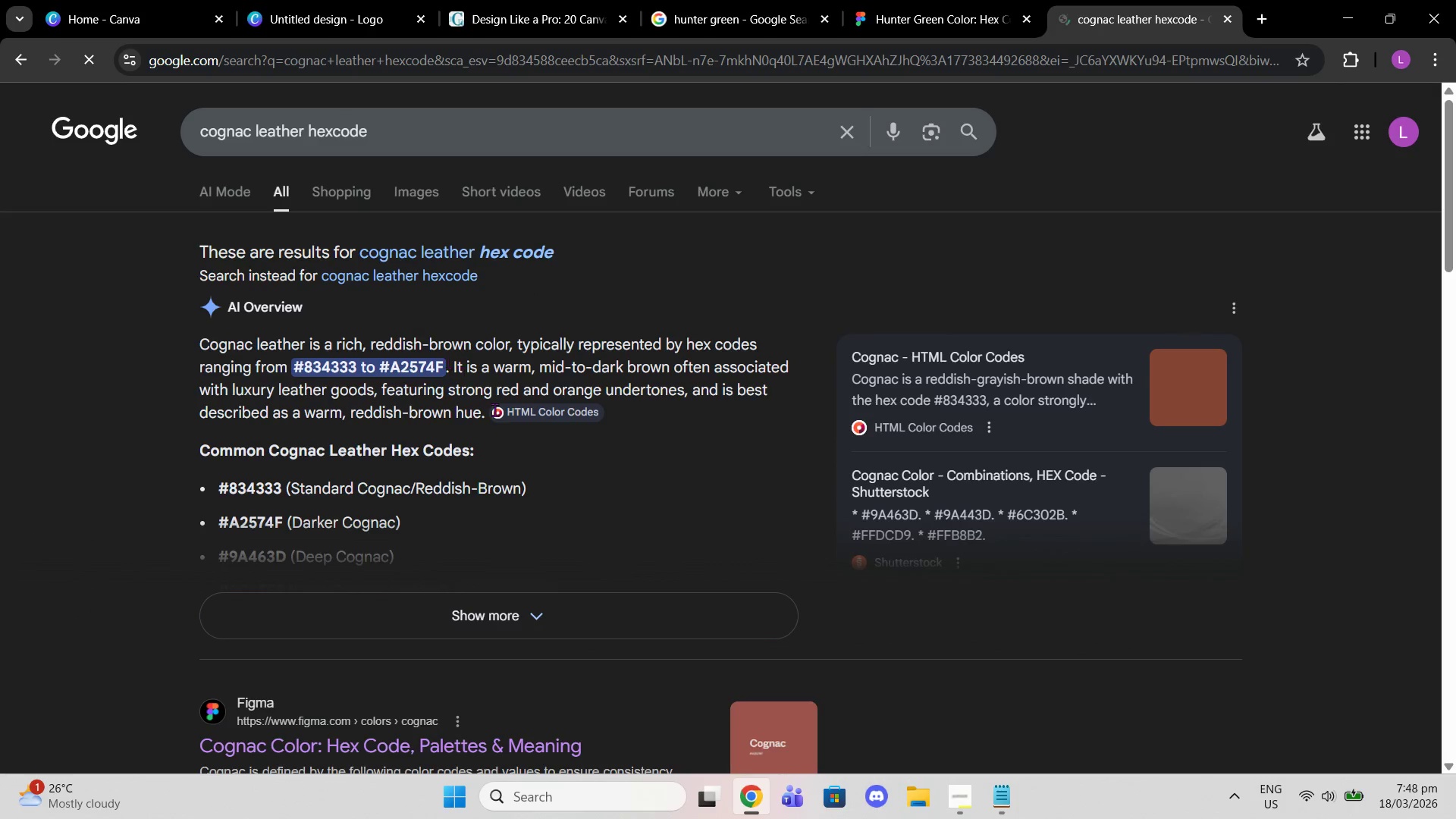 
left_click([467, 623])
 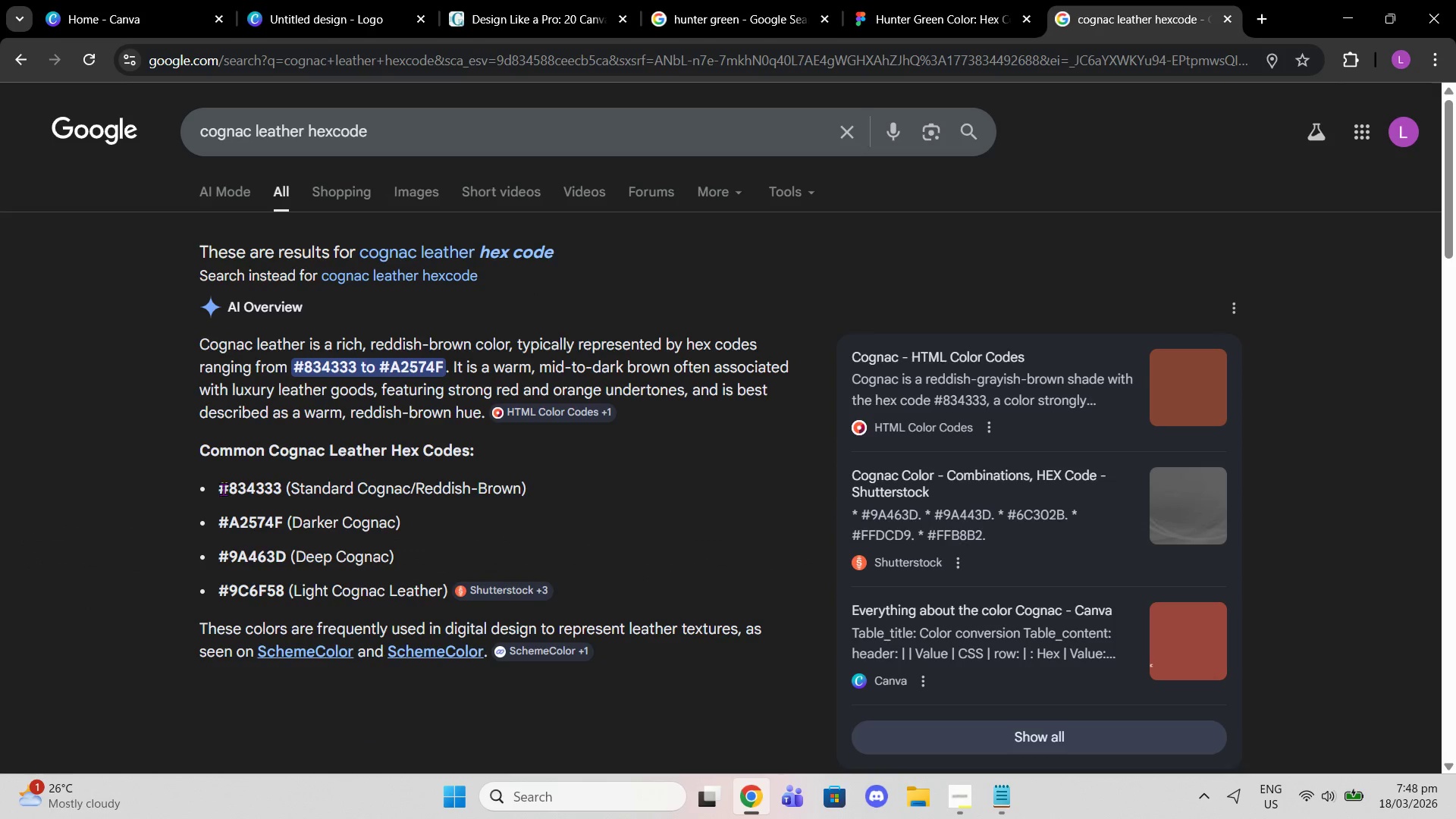 
left_click_drag(start_coordinate=[228, 492], to_coordinate=[275, 495])
 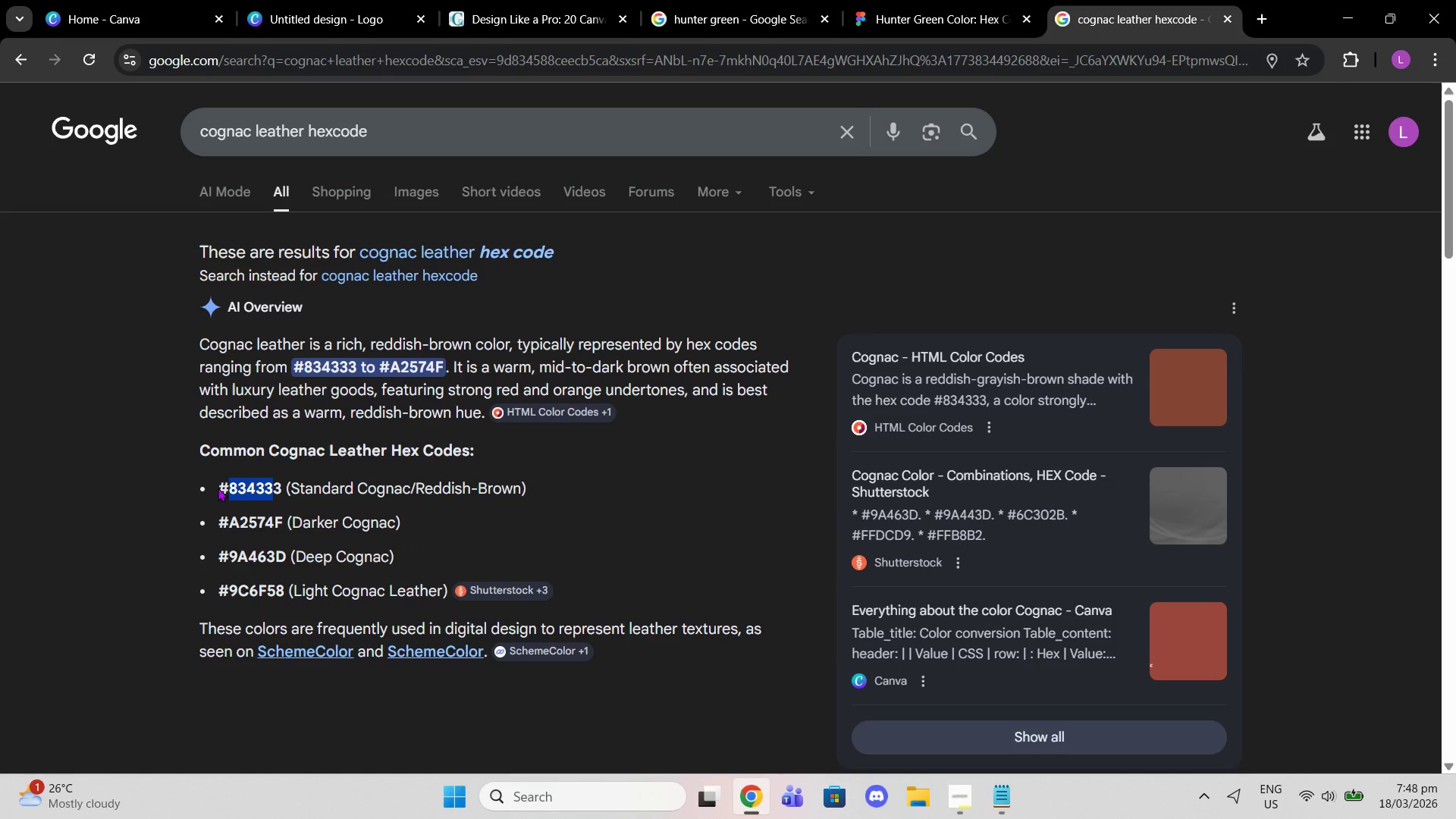 
left_click_drag(start_coordinate=[218, 488], to_coordinate=[278, 487])
 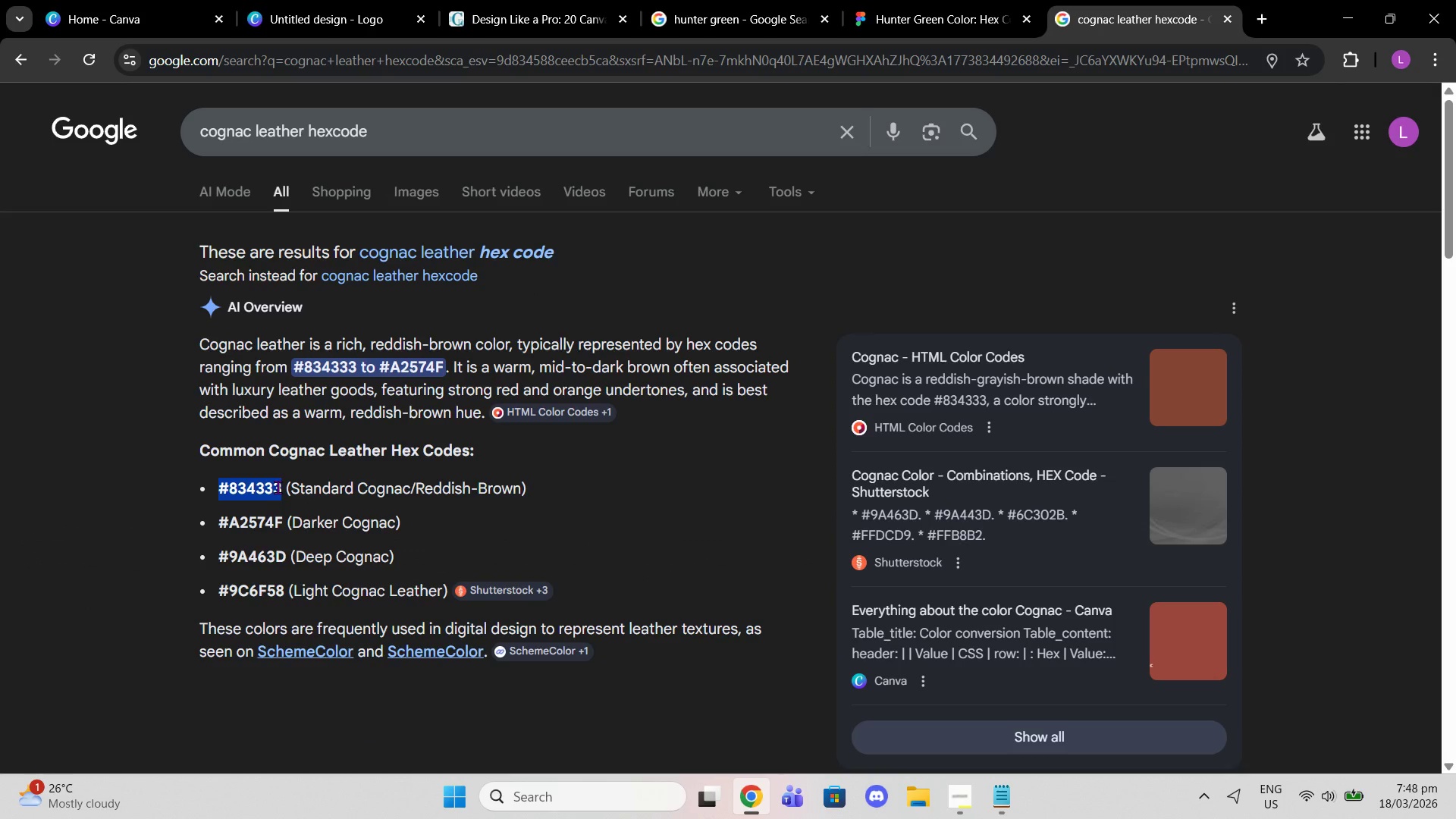 
right_click([278, 487])
 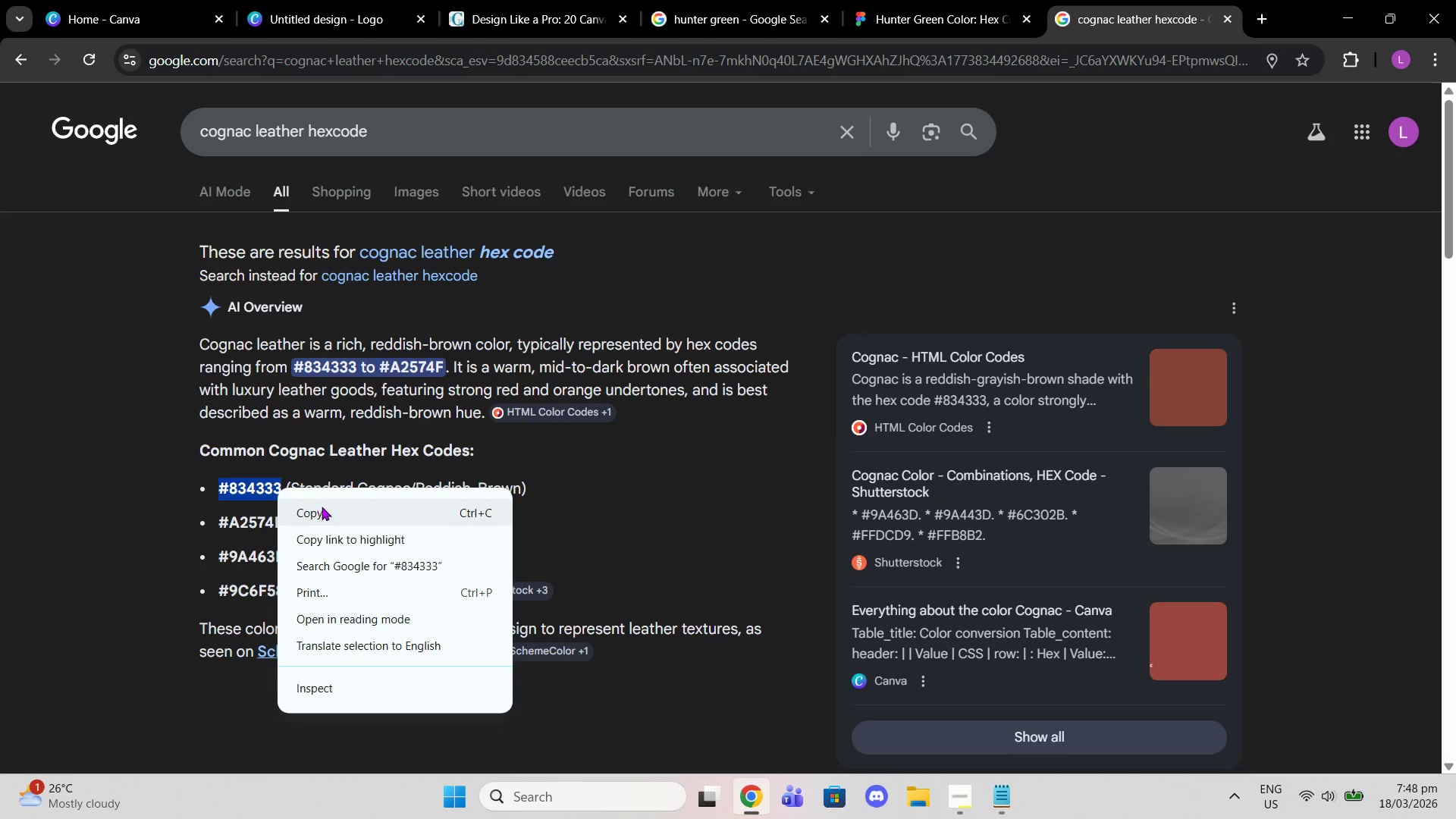 
left_click([322, 507])
 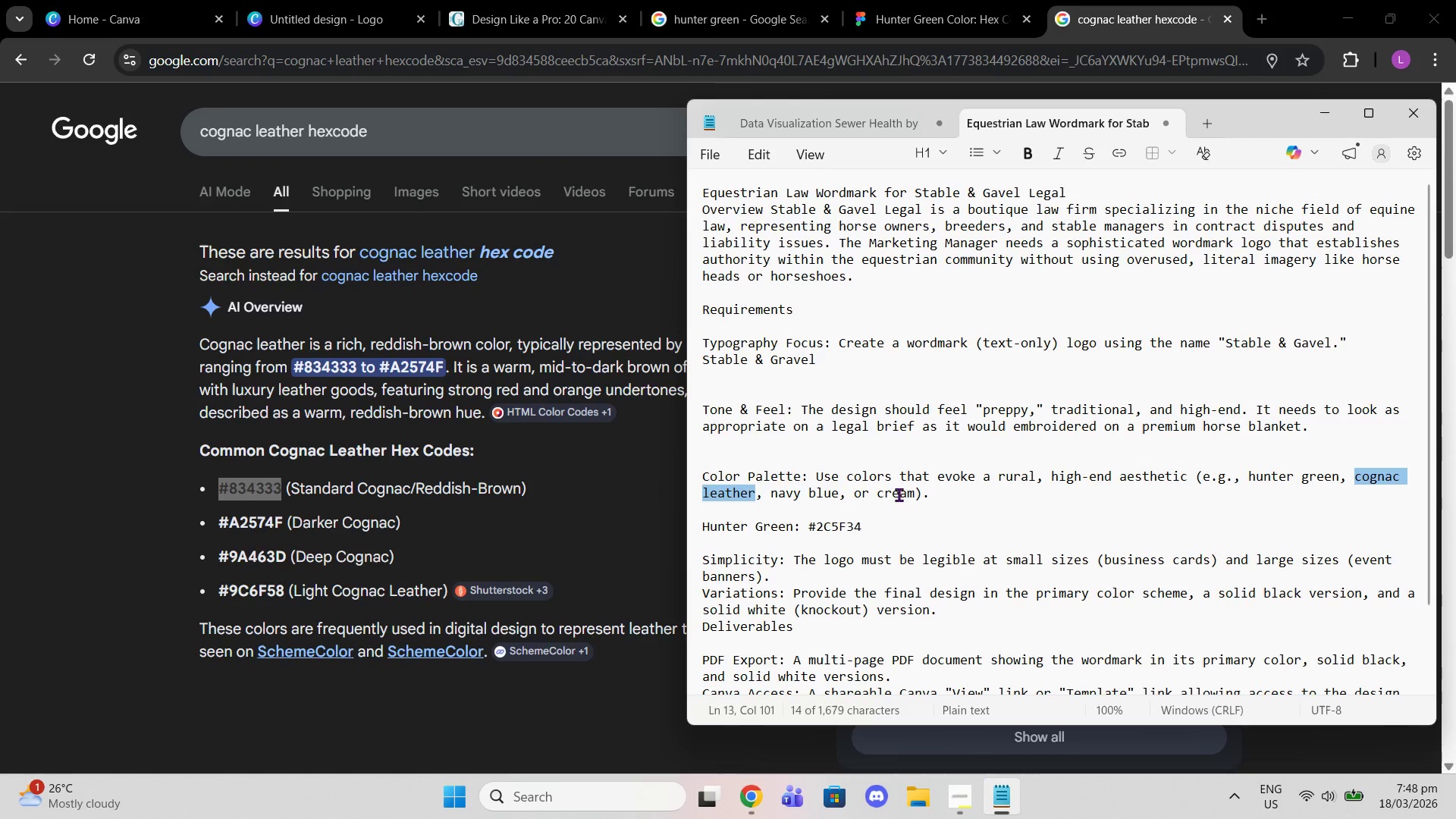 
left_click([946, 535])
 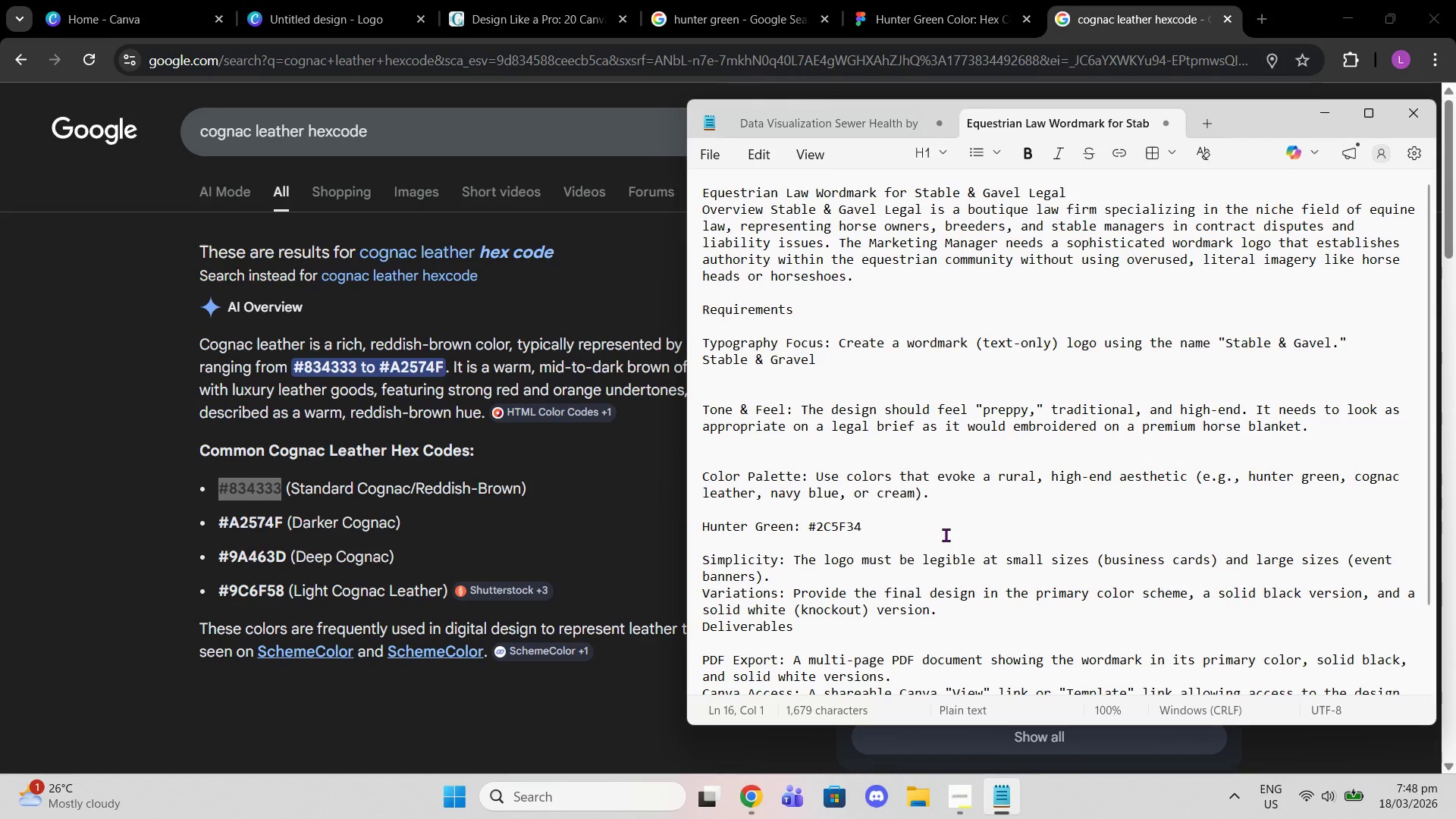 
type(Cognac Leather: )
 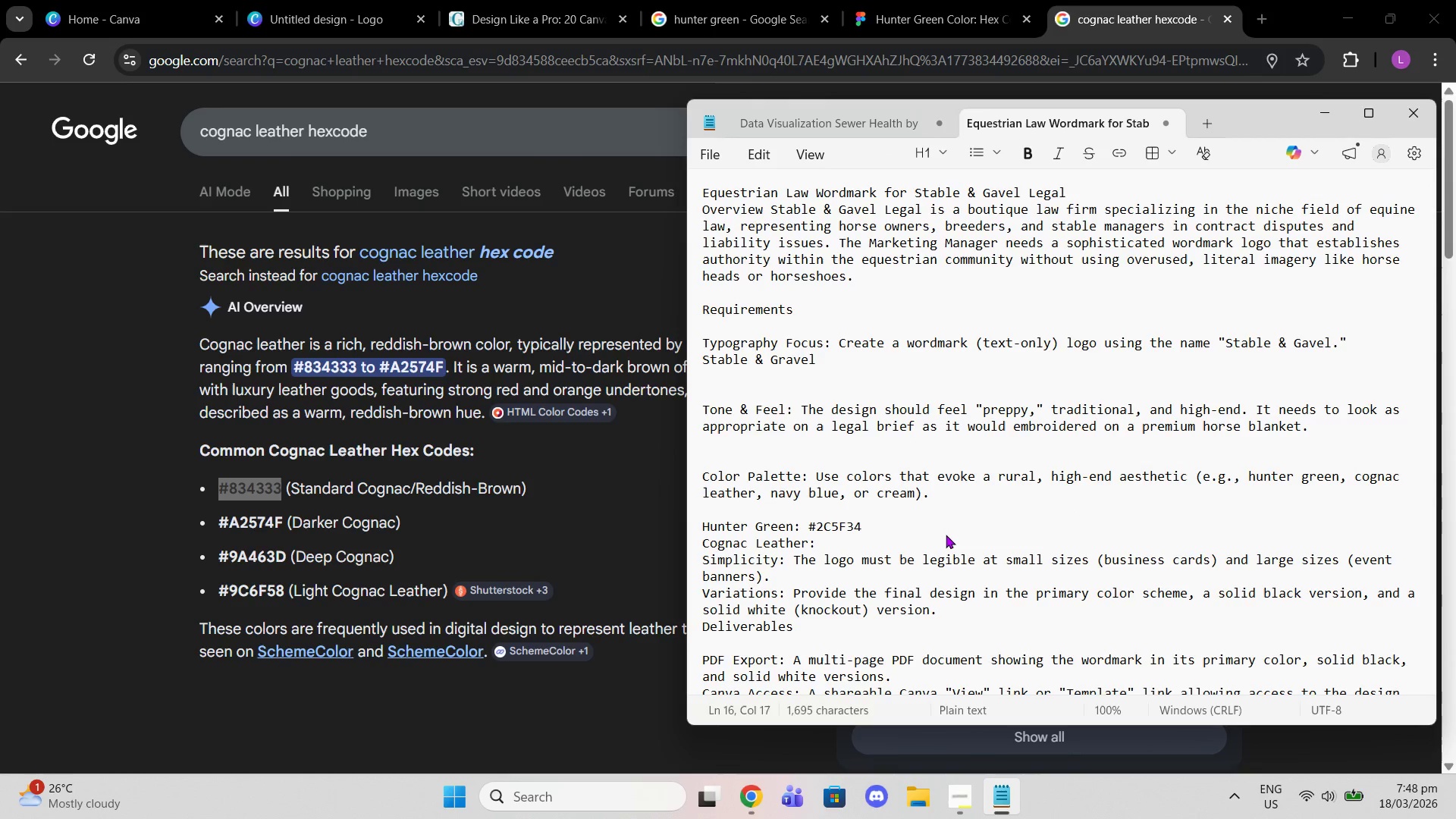 
key(Control+Shift+V)
 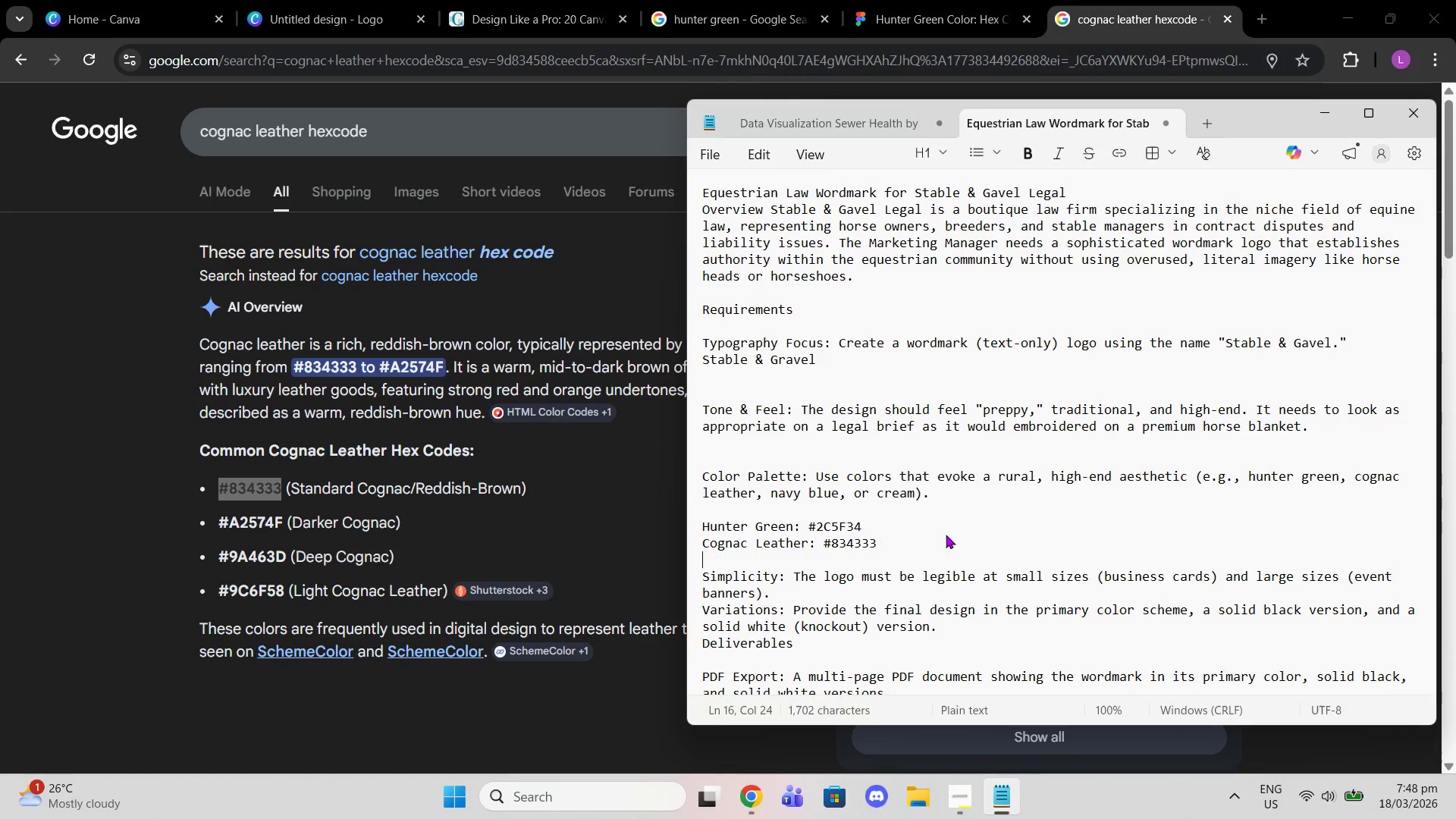 
key(Enter)
 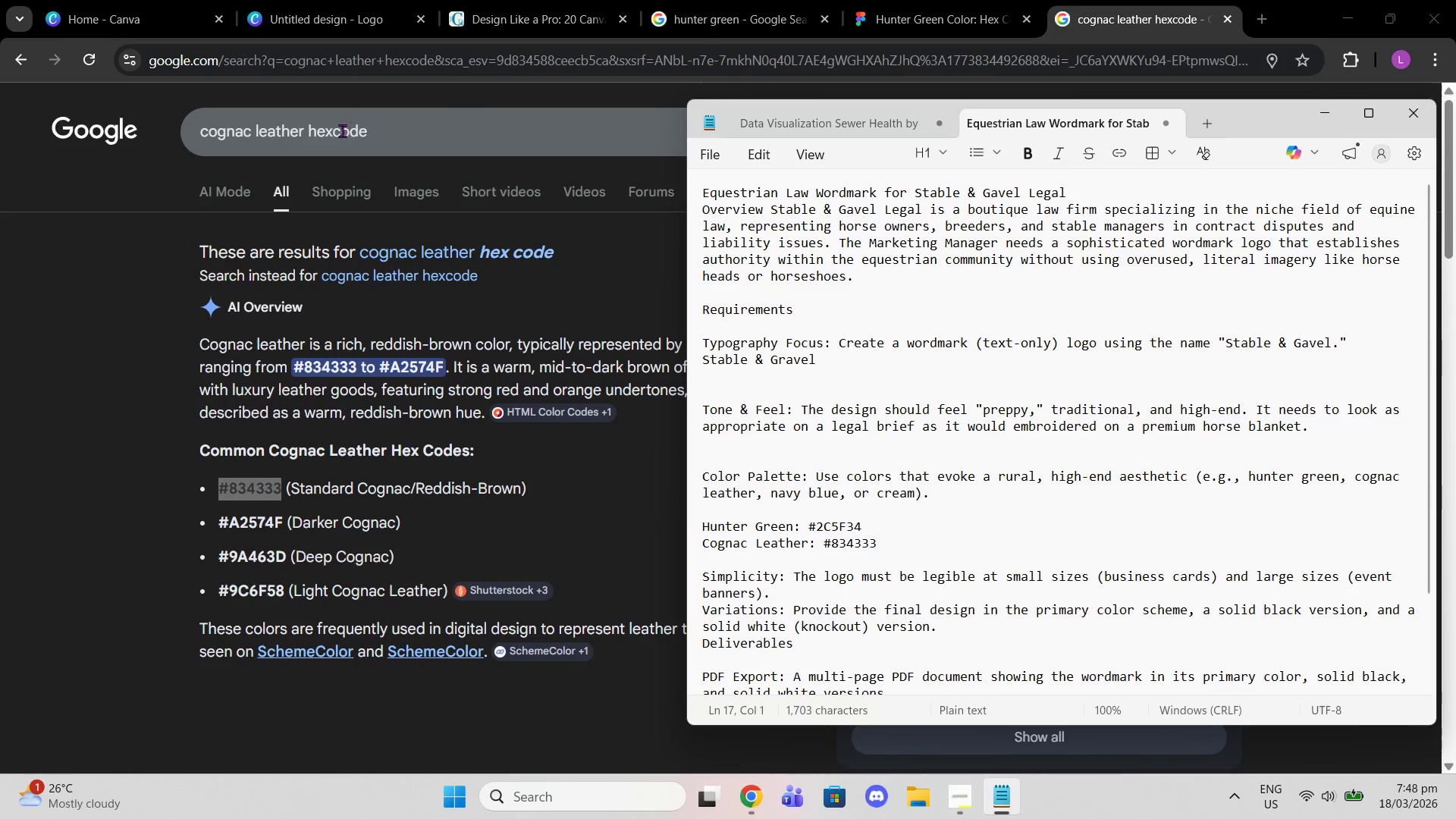 
left_click([299, 129])
 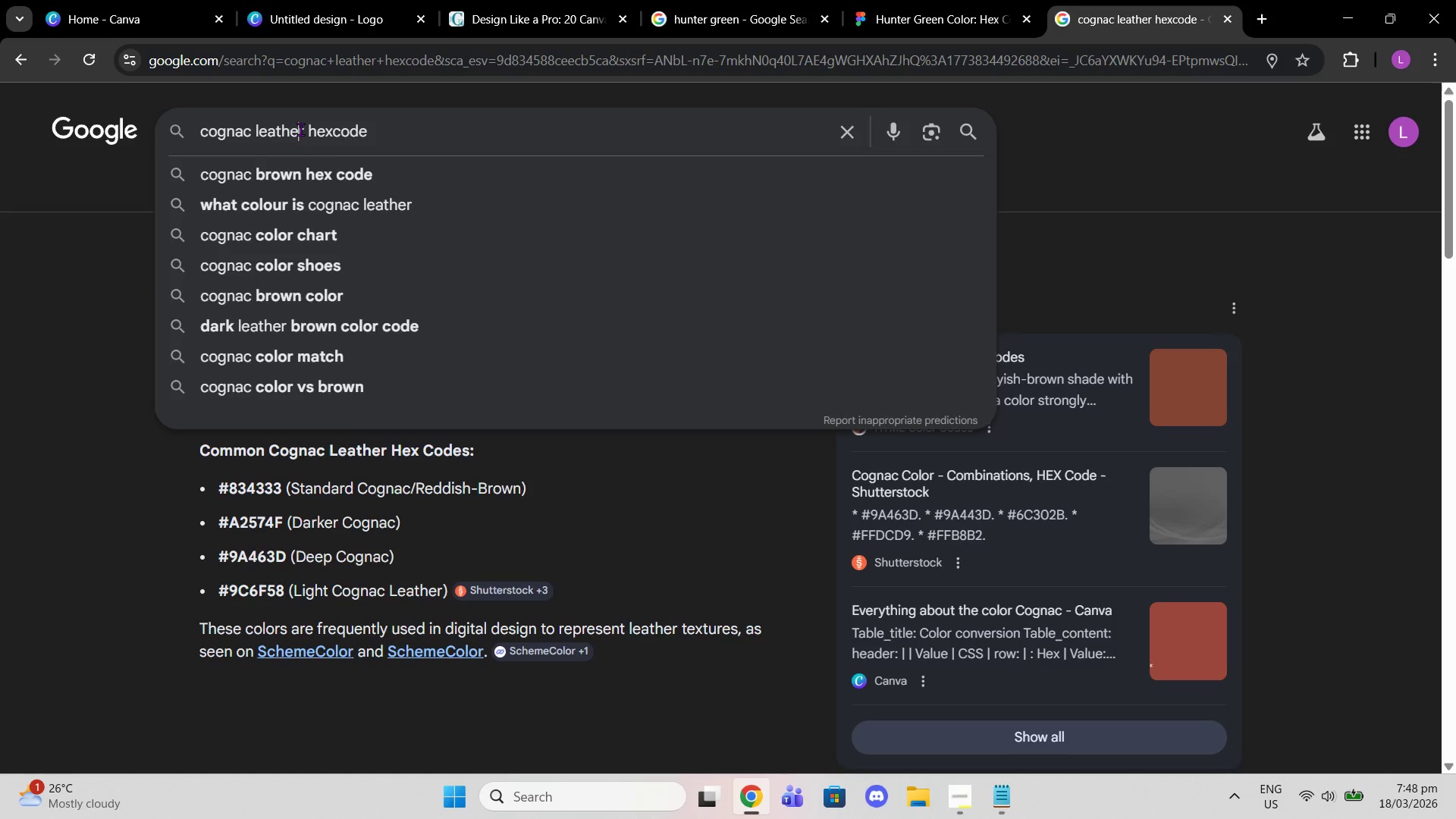 
left_click_drag(start_coordinate=[300, 129], to_coordinate=[2, 164])
 